 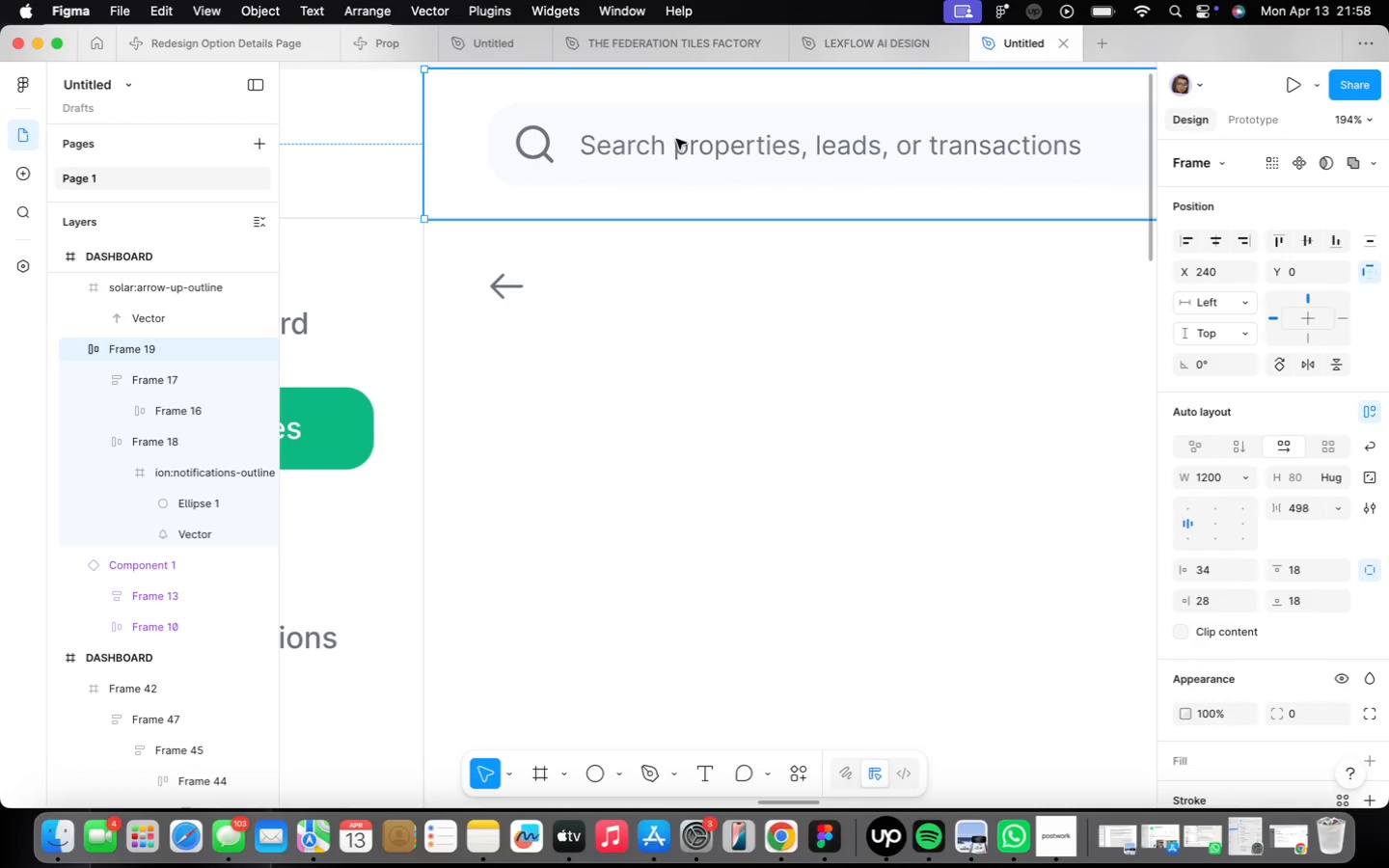 
triple_click([676, 139])
 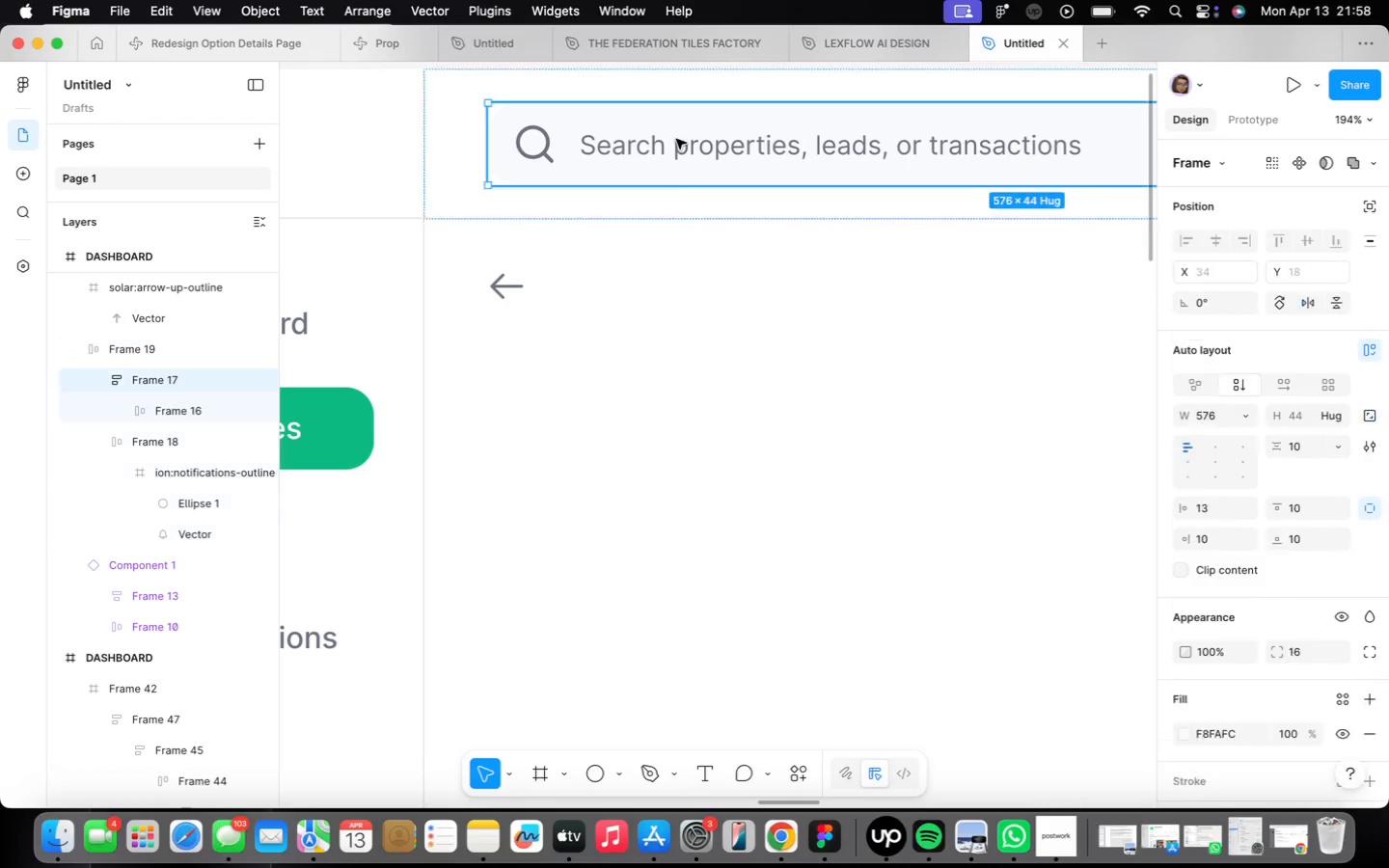 
triple_click([676, 139])
 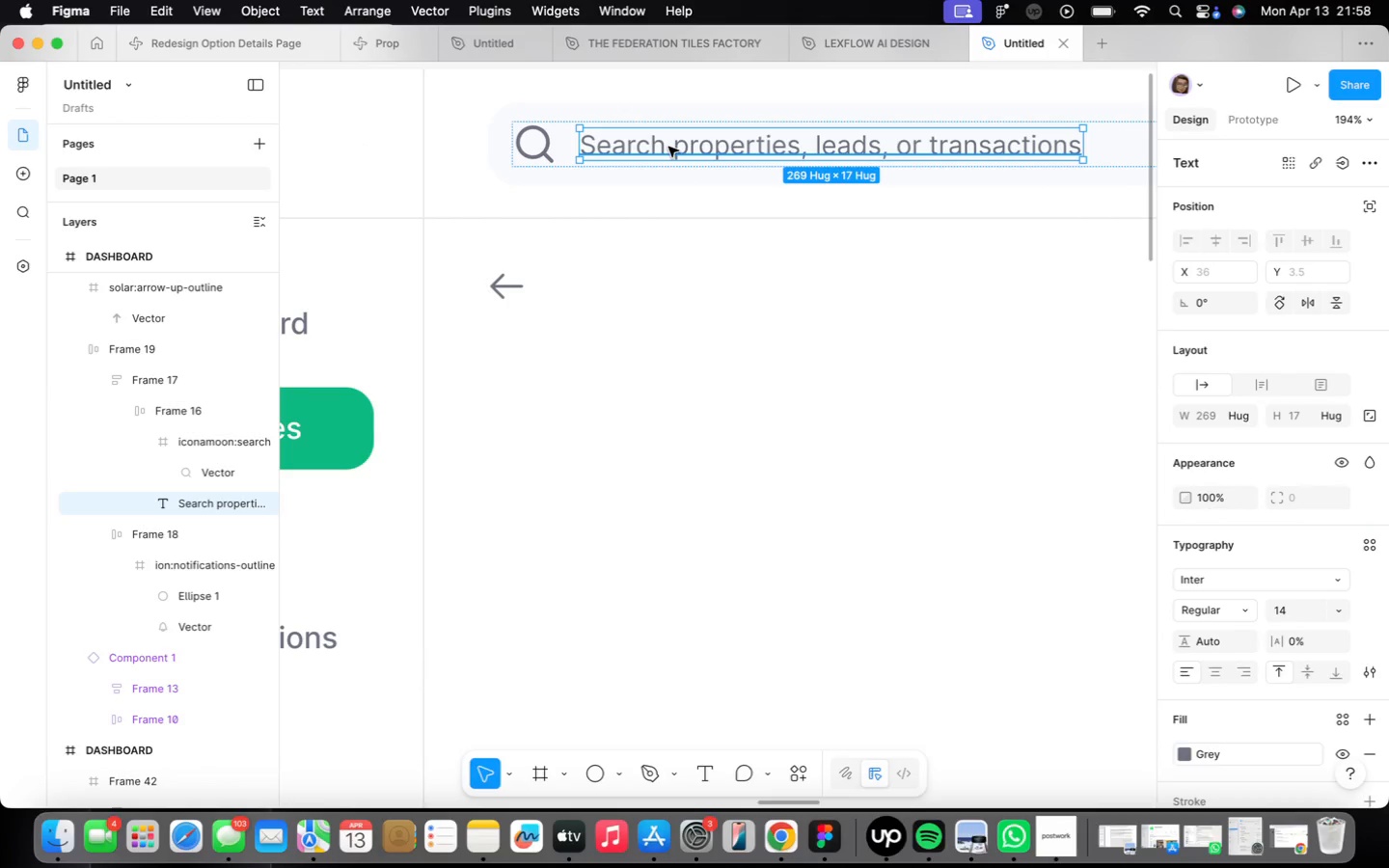 
hold_key(key=OptionLeft, duration=1.13)
left_click_drag(start_coordinate=[668, 147], to_coordinate=[638, 301])
 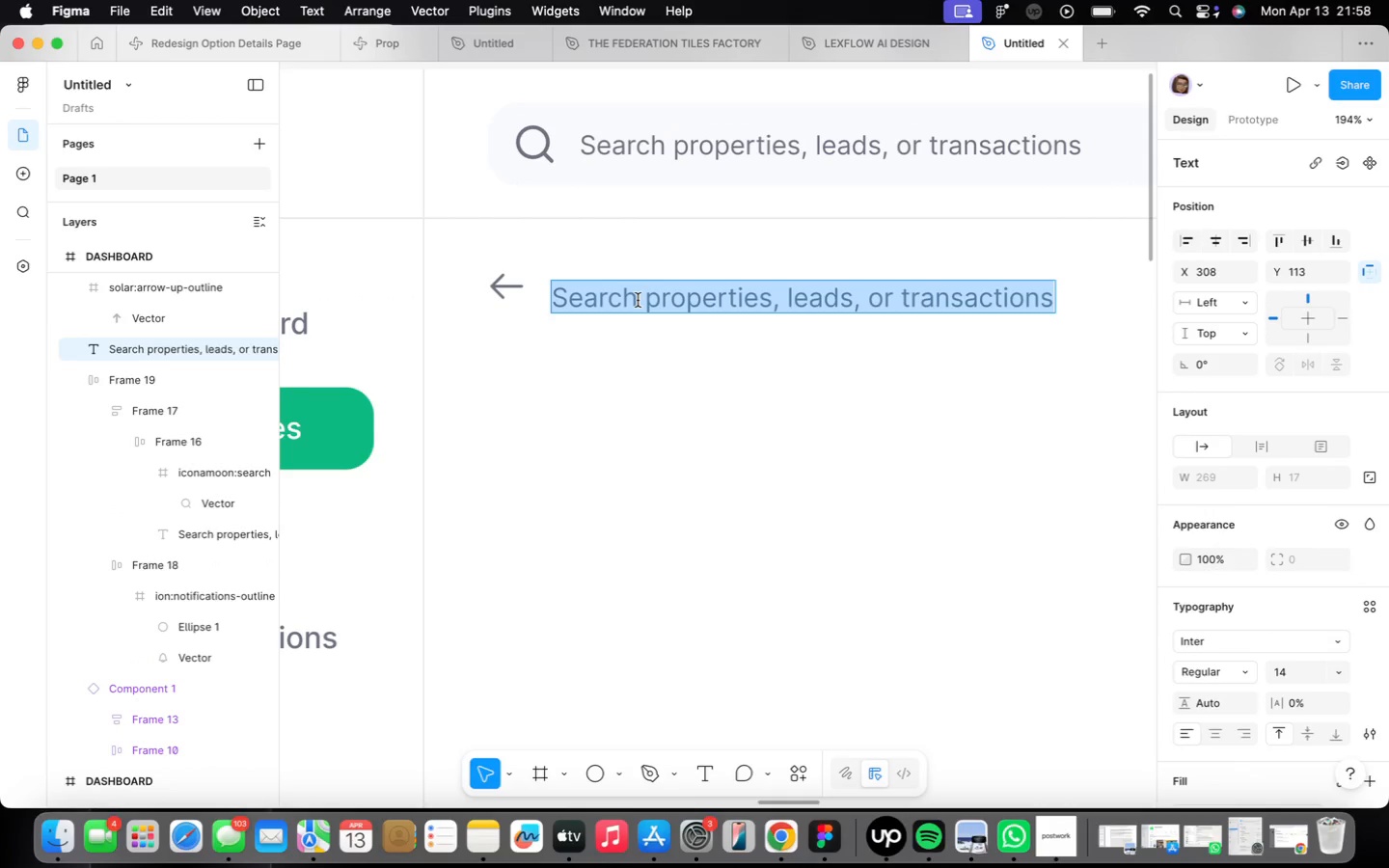 
type(Back to pROPERTIES)
 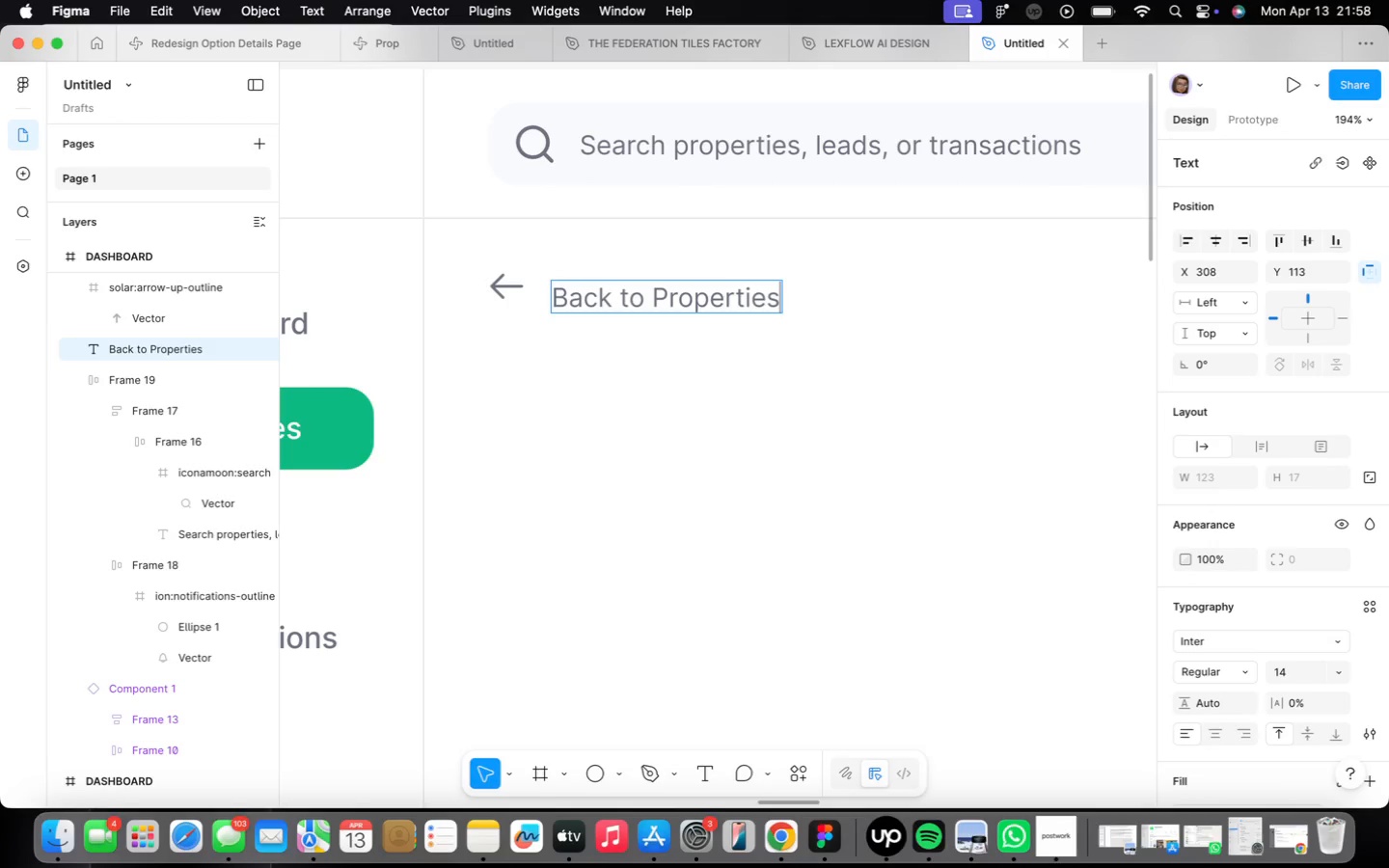 
hold_key(key=CapsLock, duration=0.42)
 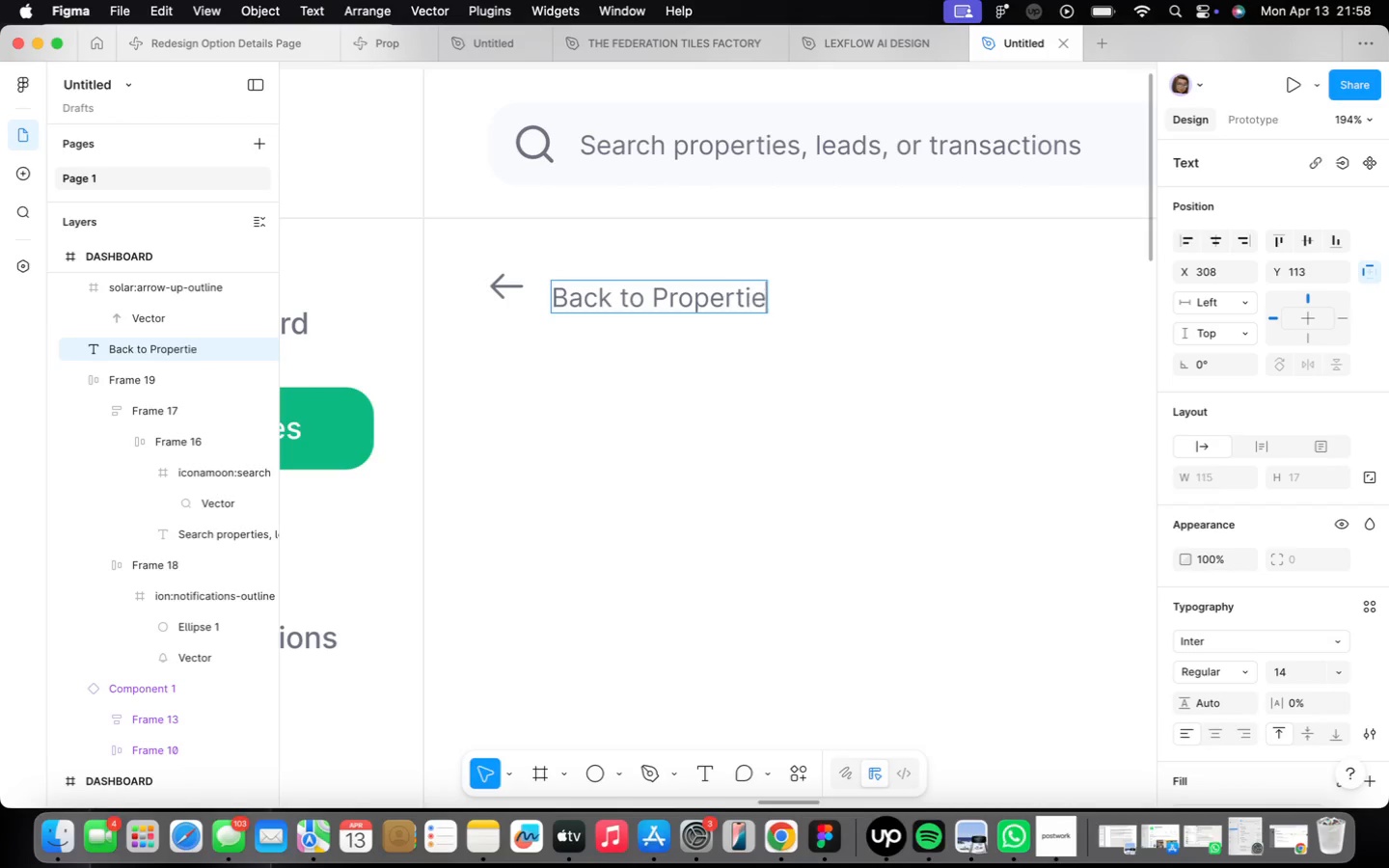 
left_click([751, 446])
 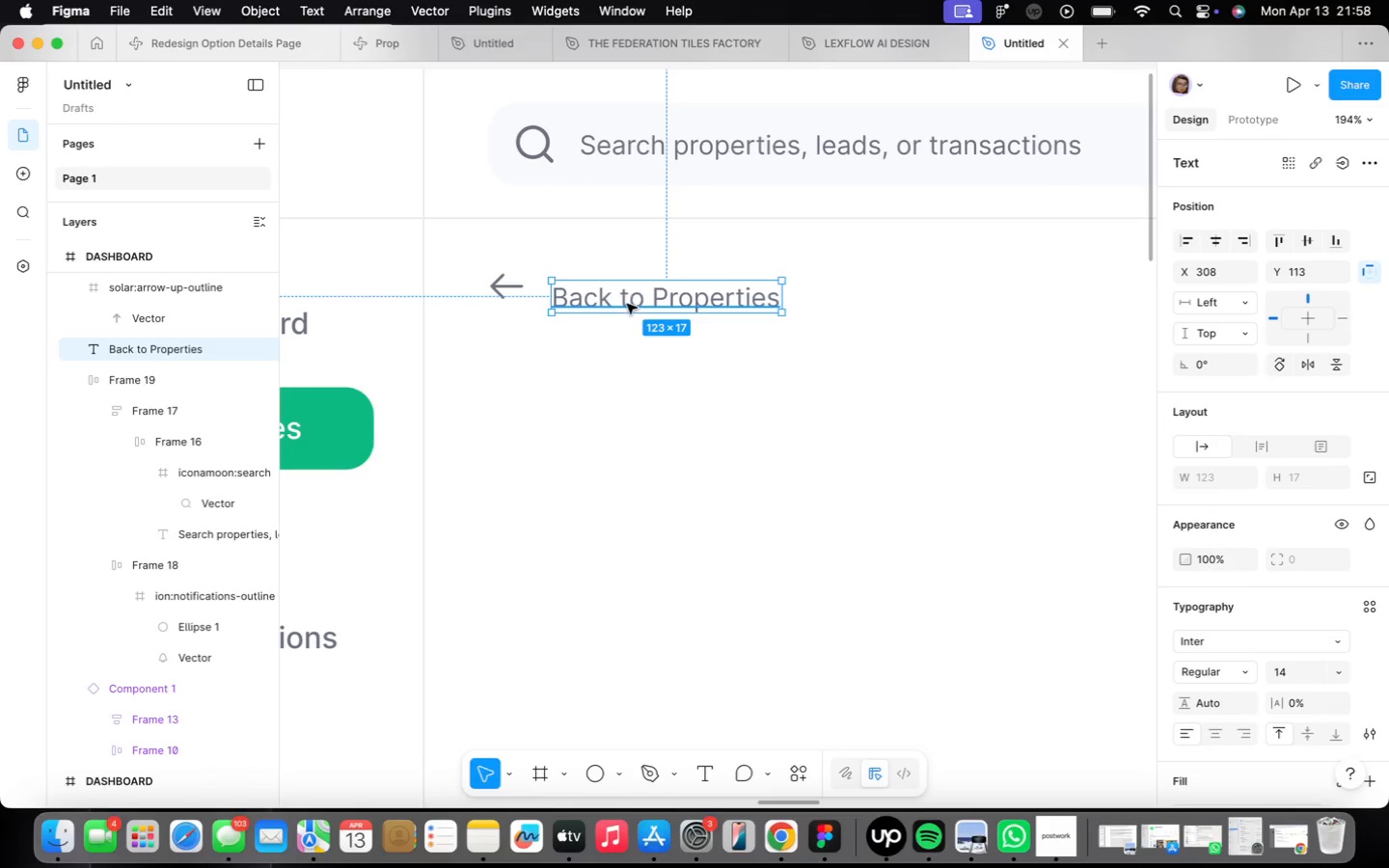 
left_click_drag(start_coordinate=[609, 286], to_coordinate=[613, 276])
 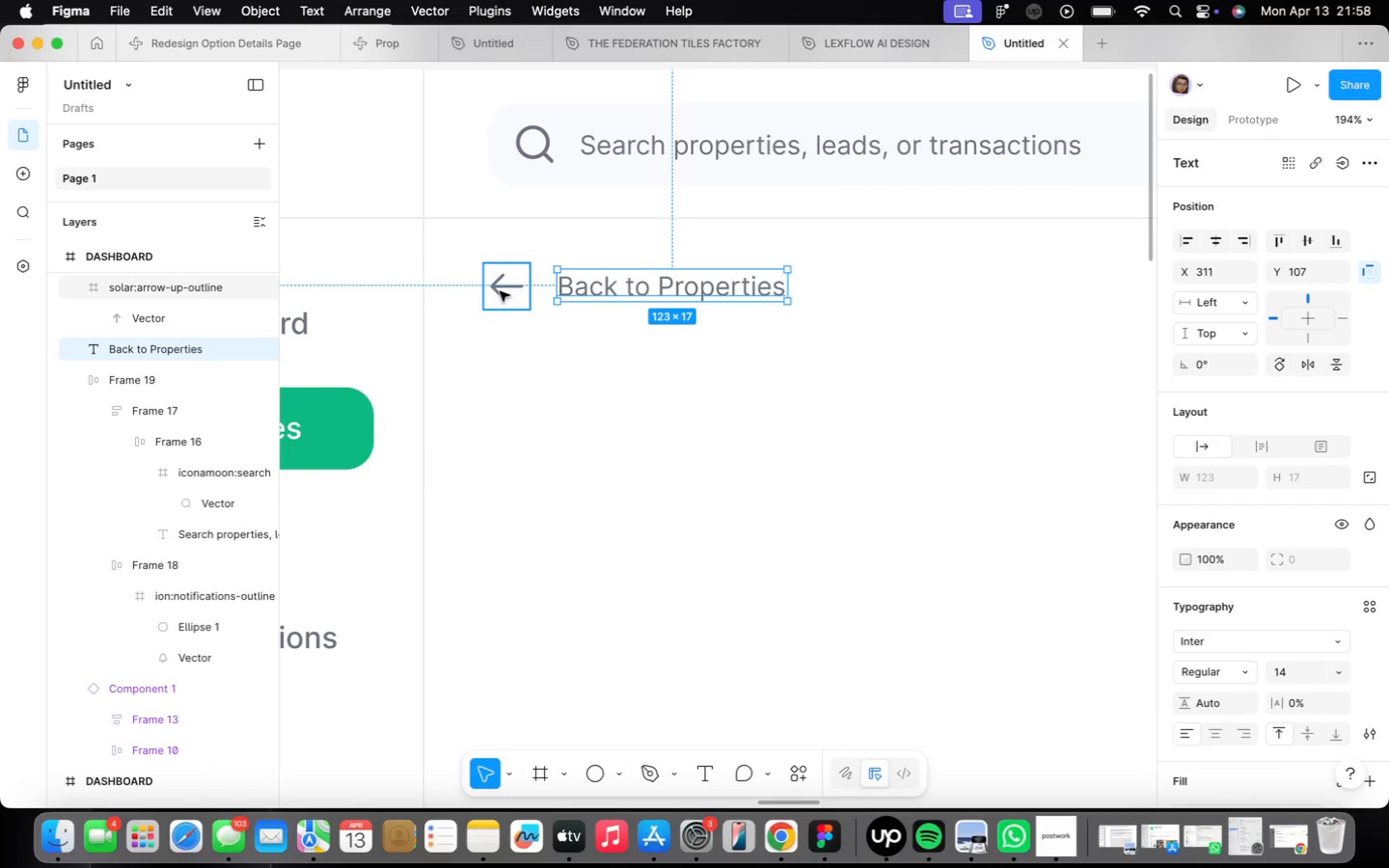 
left_click([500, 291])
 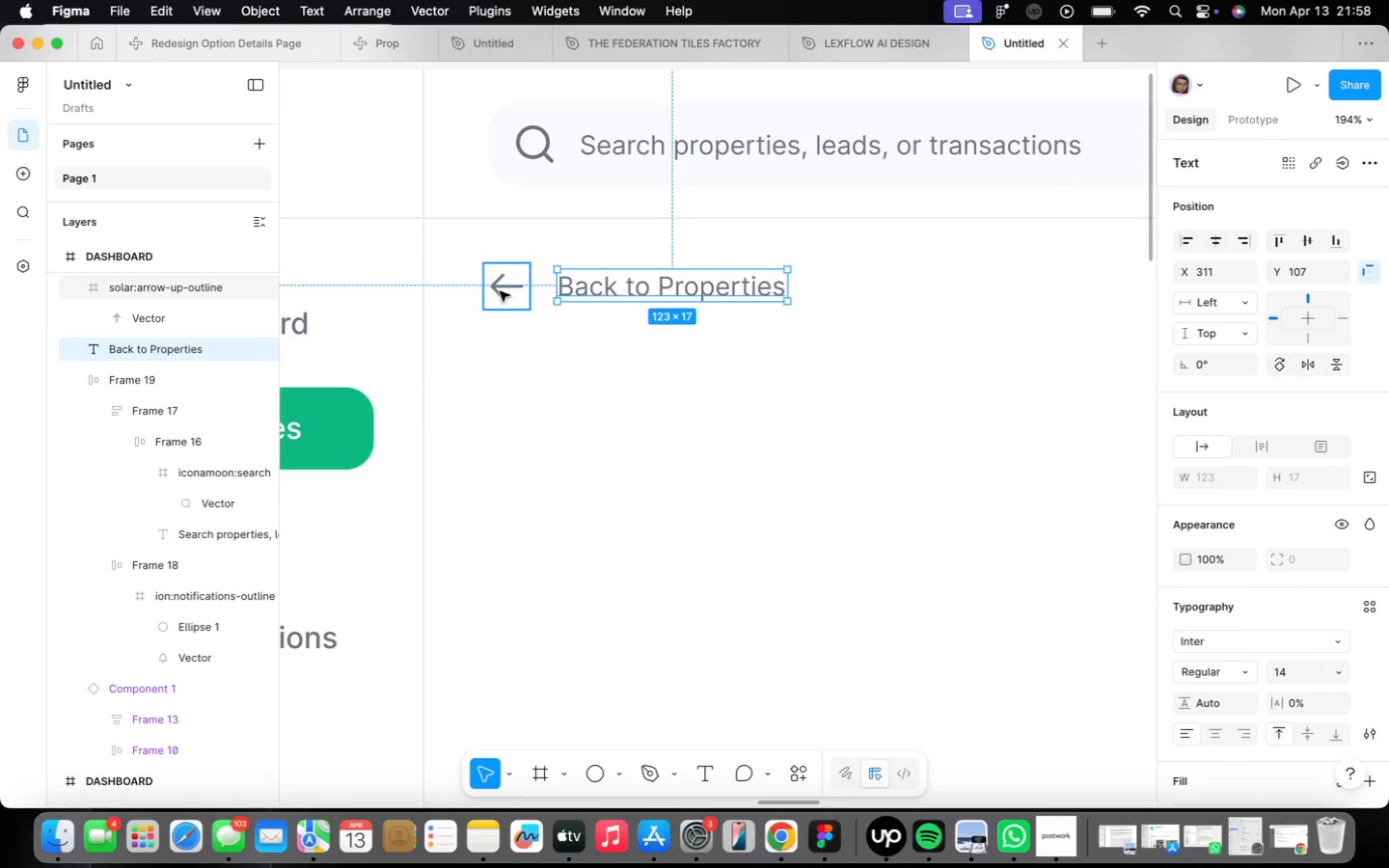 
hold_key(key=CapsLock, duration=0.36)
 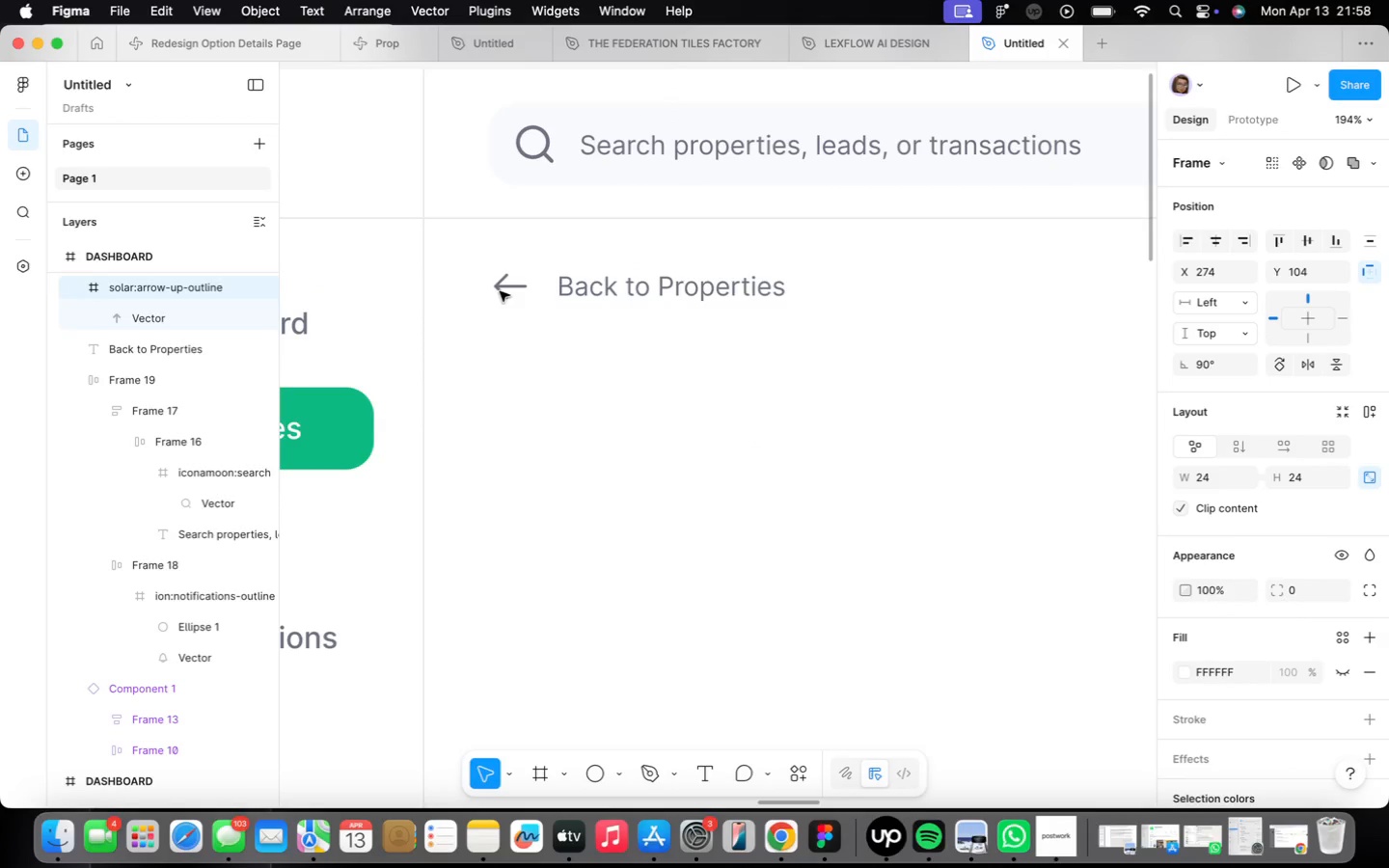 
hold_key(key=ShiftLeft, duration=0.63)
 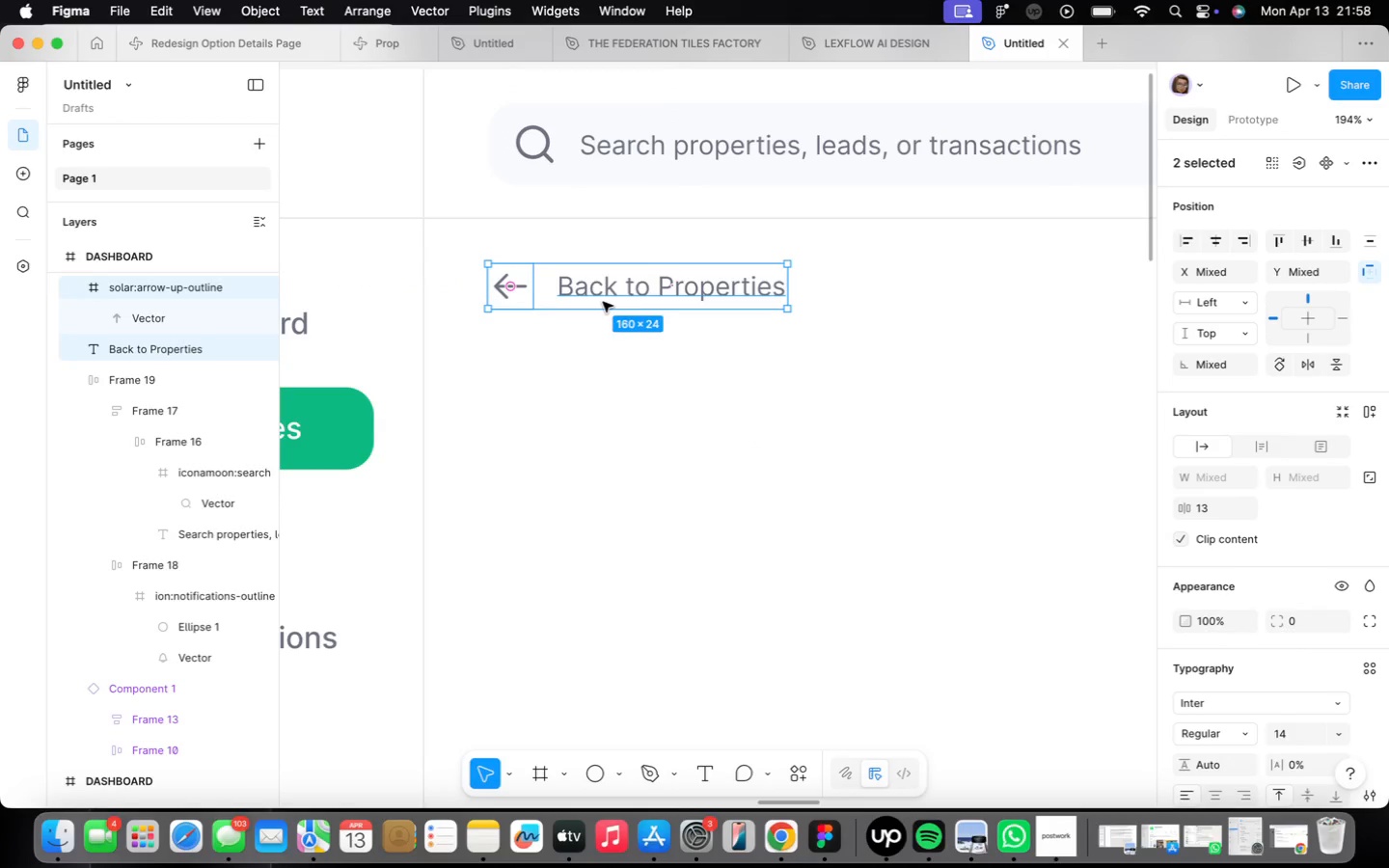 
key(Shift+ShiftLeft)
 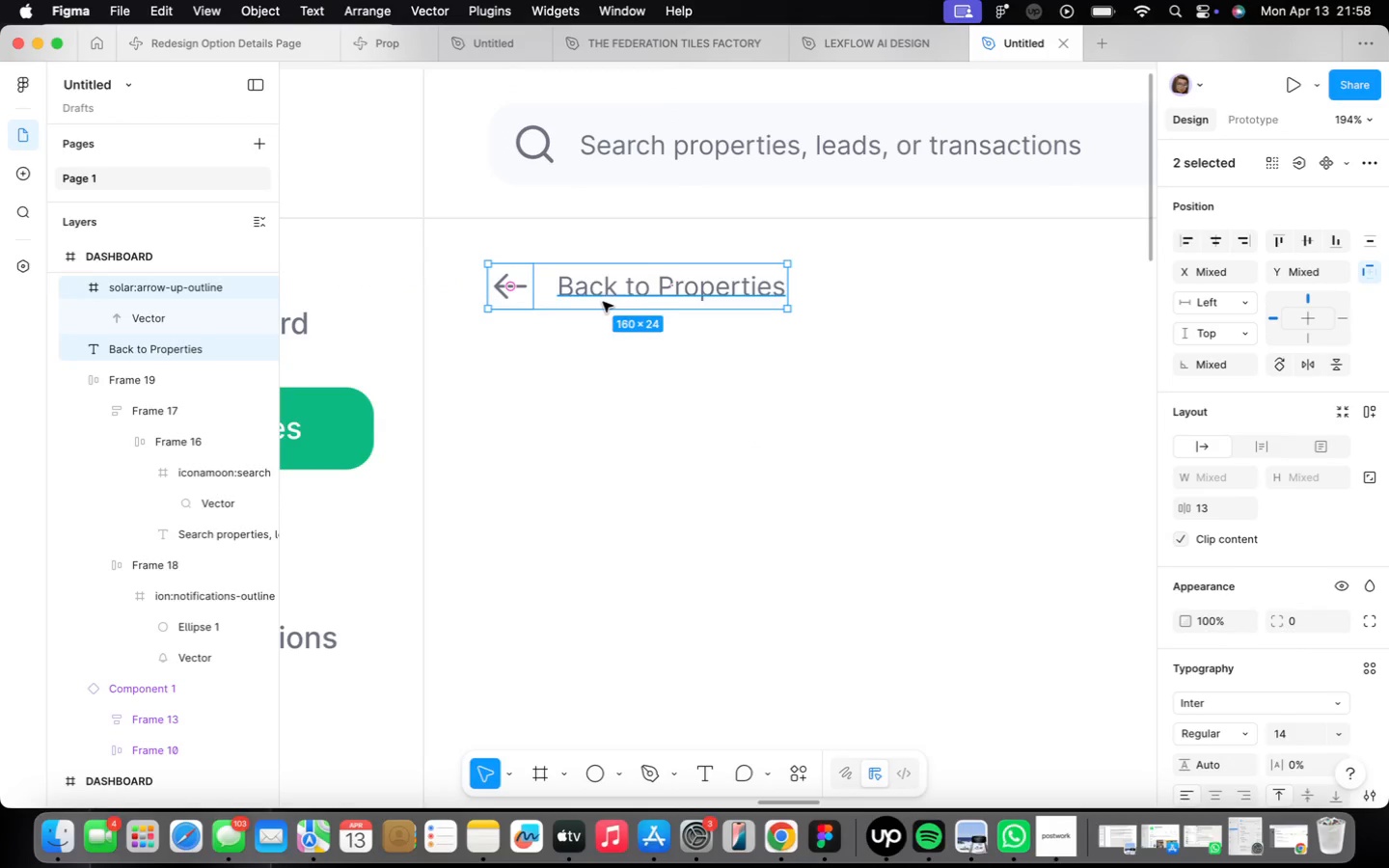 
key(Shift+A)
 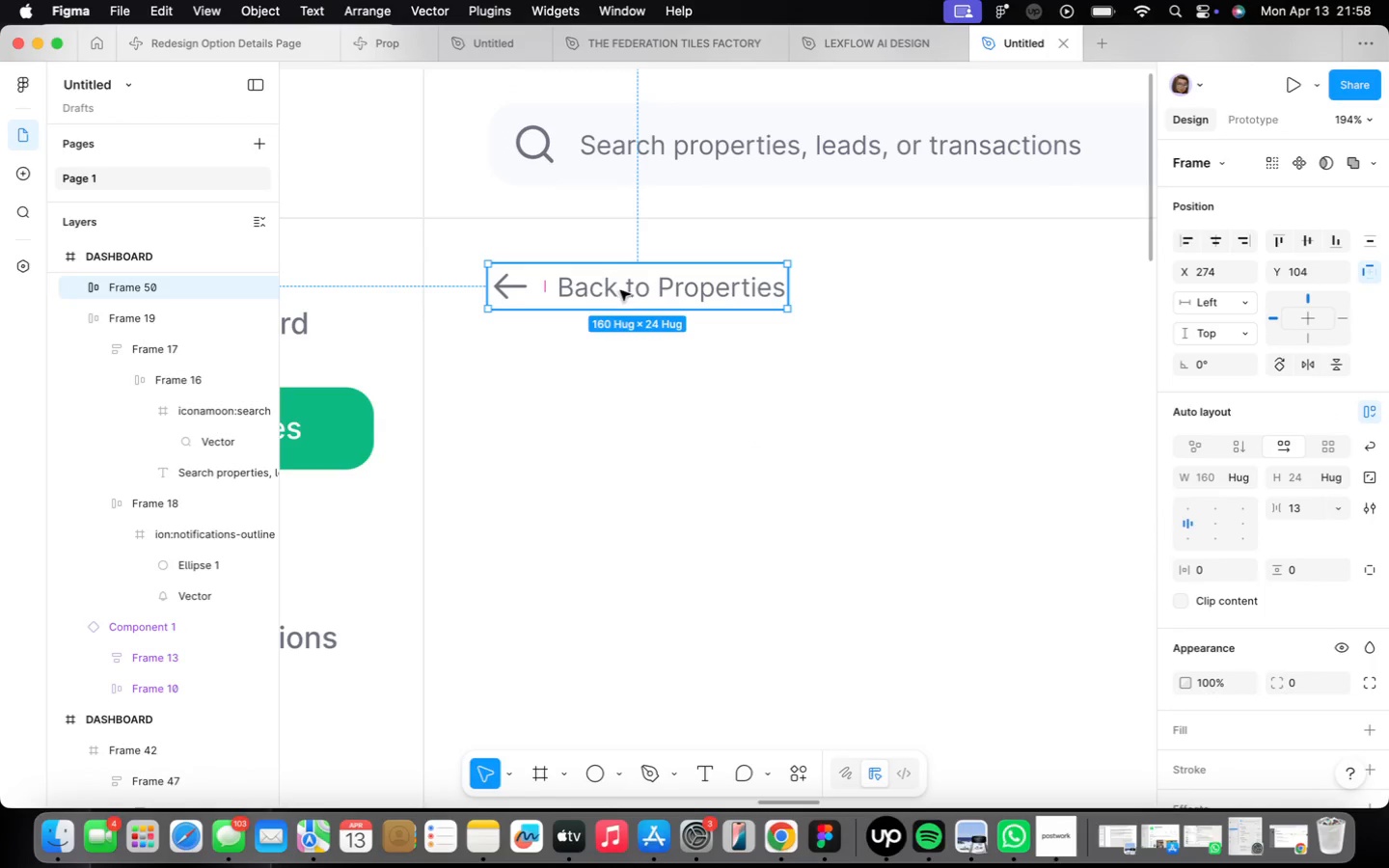 
double_click([628, 278])
 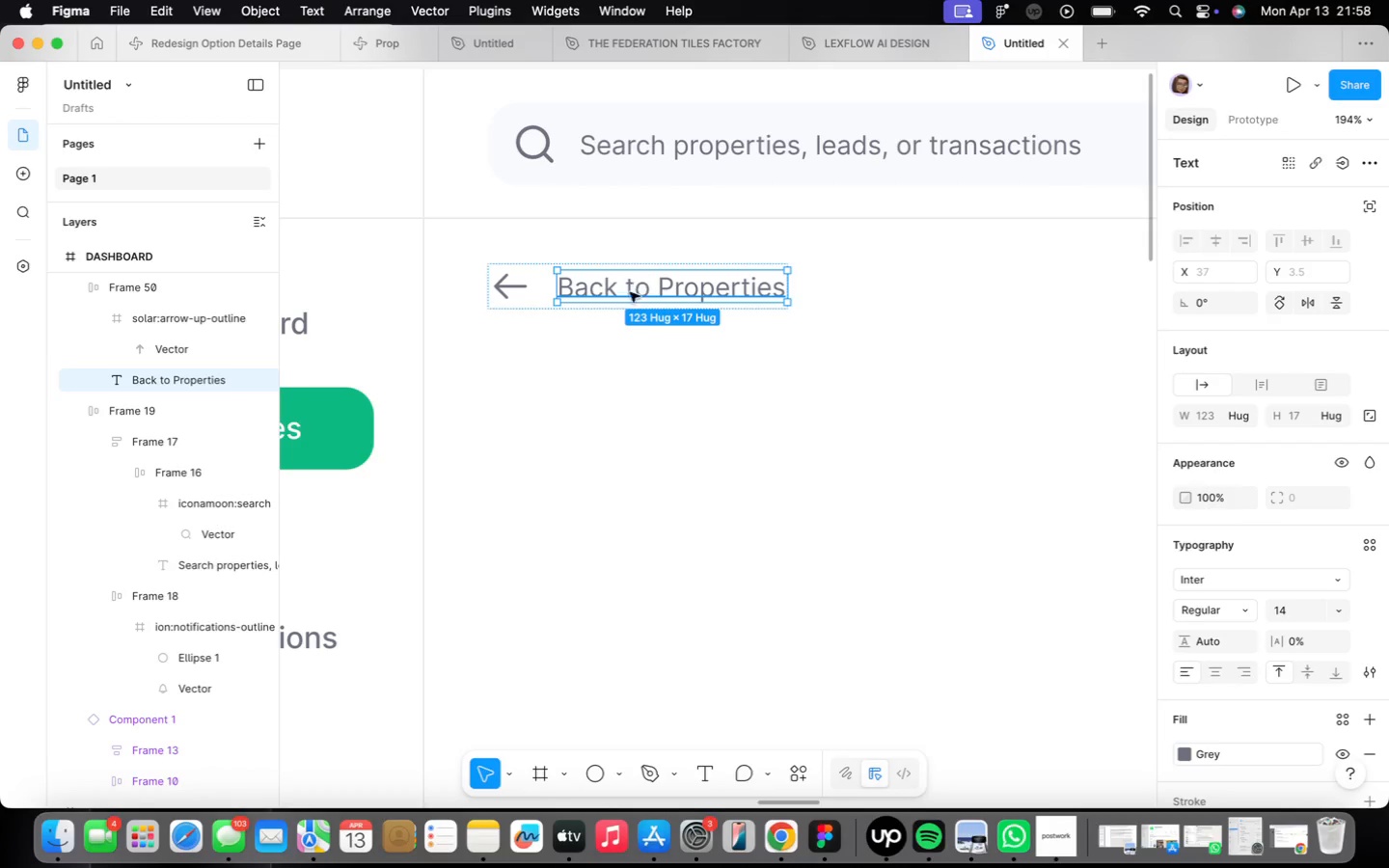 
left_click([643, 349])
 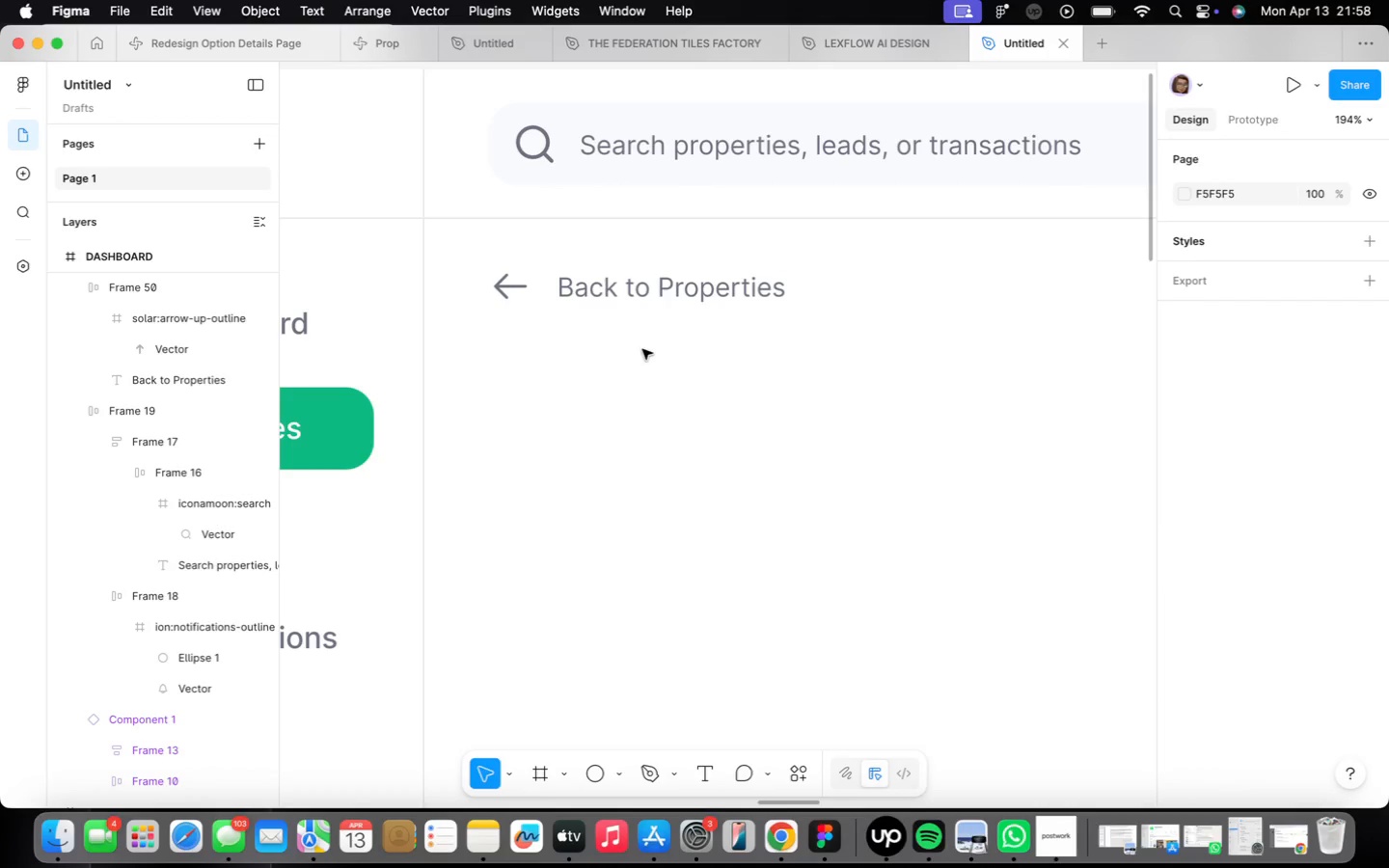 
wait(7.12)
 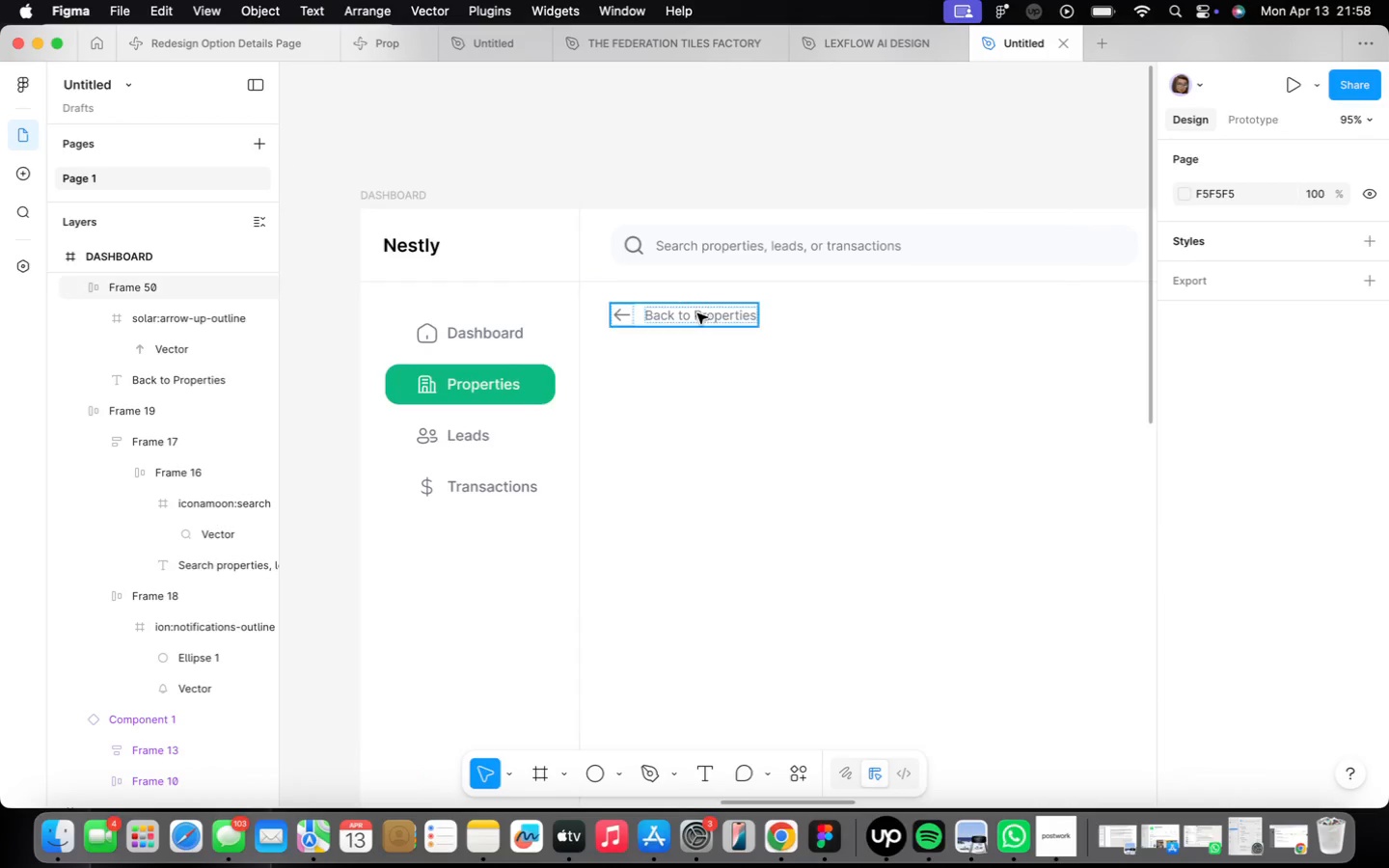 
left_click([696, 314])
 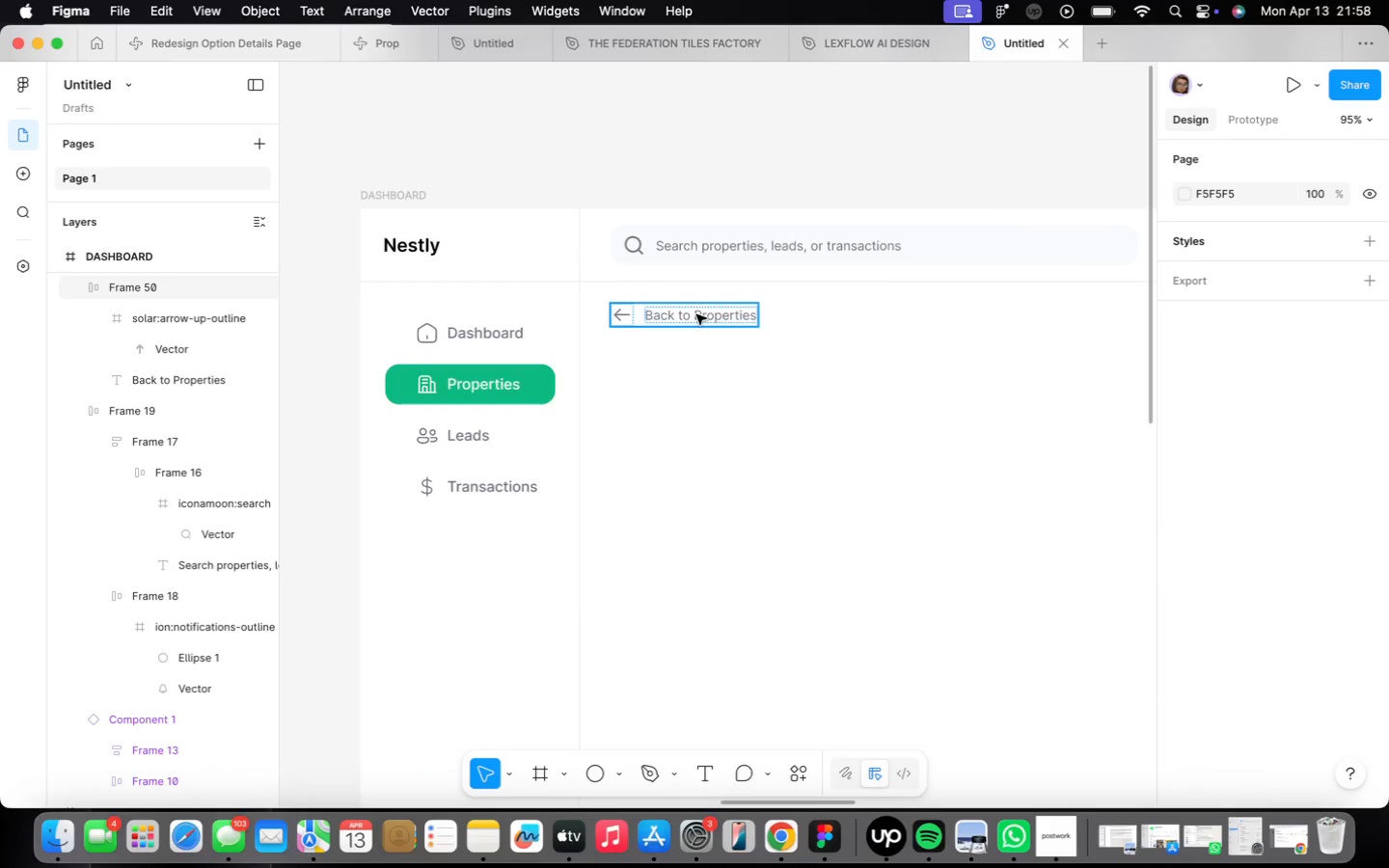 
scroll: coordinate [728, 342], scroll_direction: down, amount: 10.0
 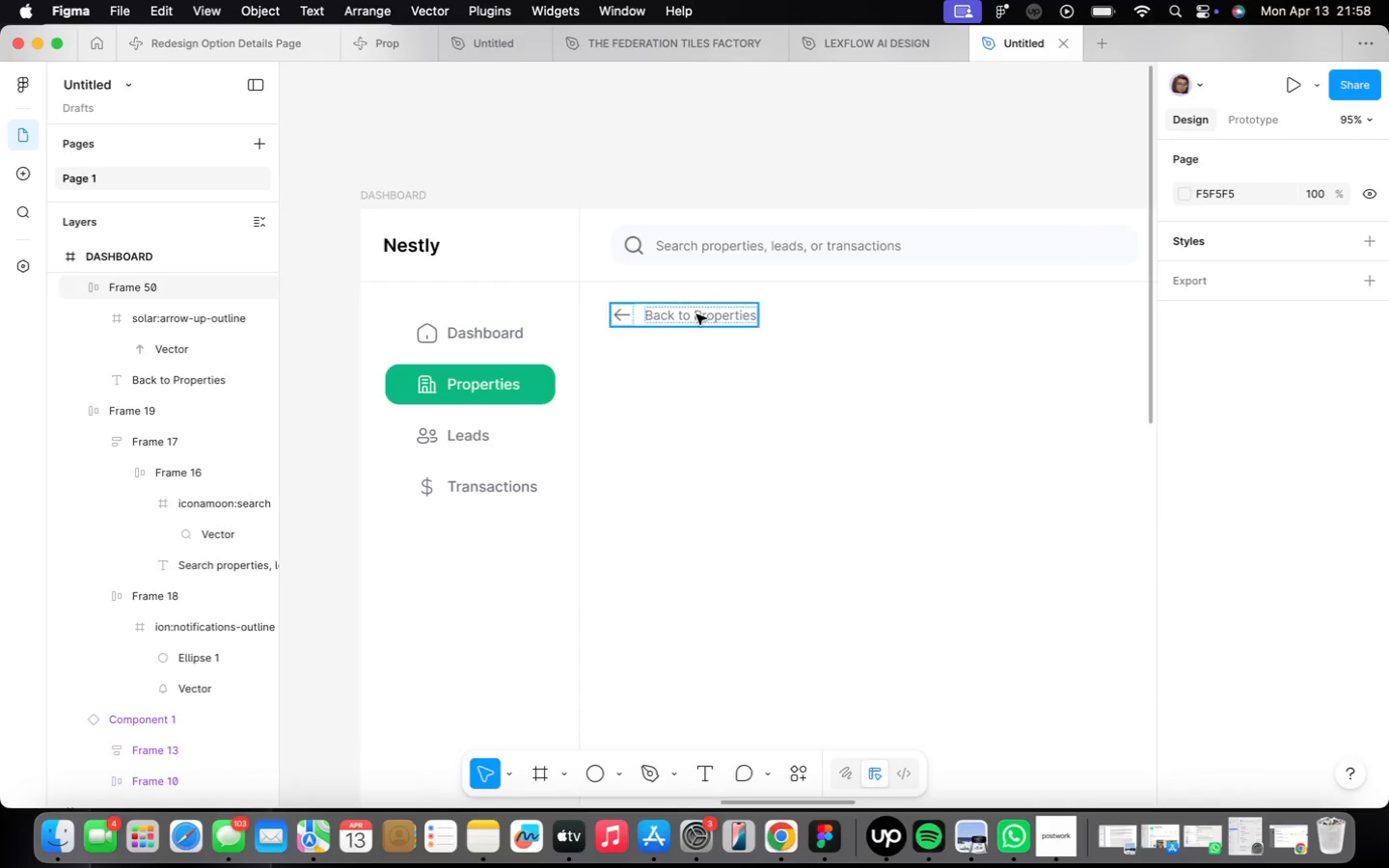 
double_click([696, 314])
 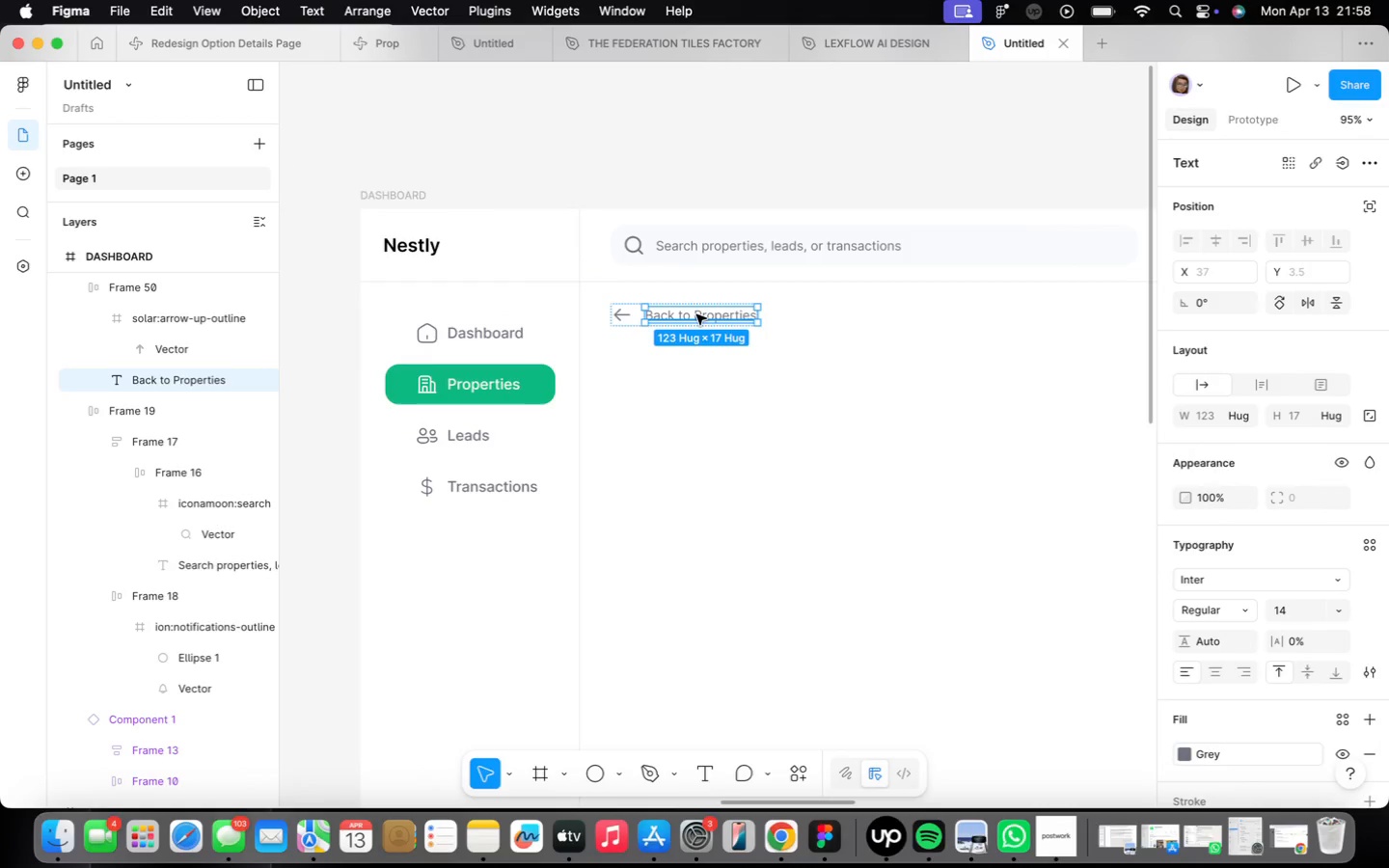 
hold_key(key=OptionLeft, duration=0.97)
 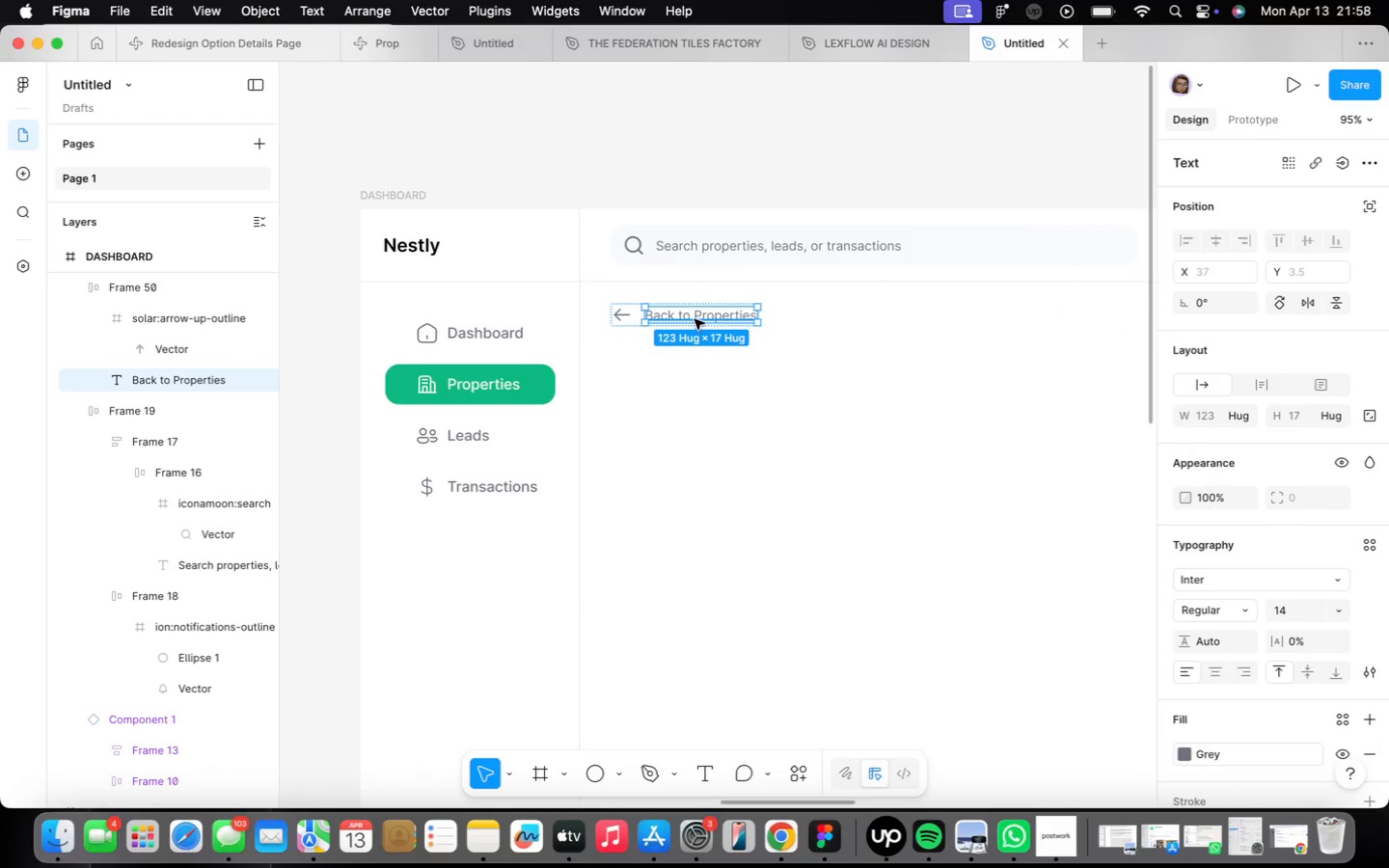 
hold_key(key=OptionLeft, duration=1.78)
left_click_drag(start_coordinate=[694, 316], to_coordinate=[664, 353])
 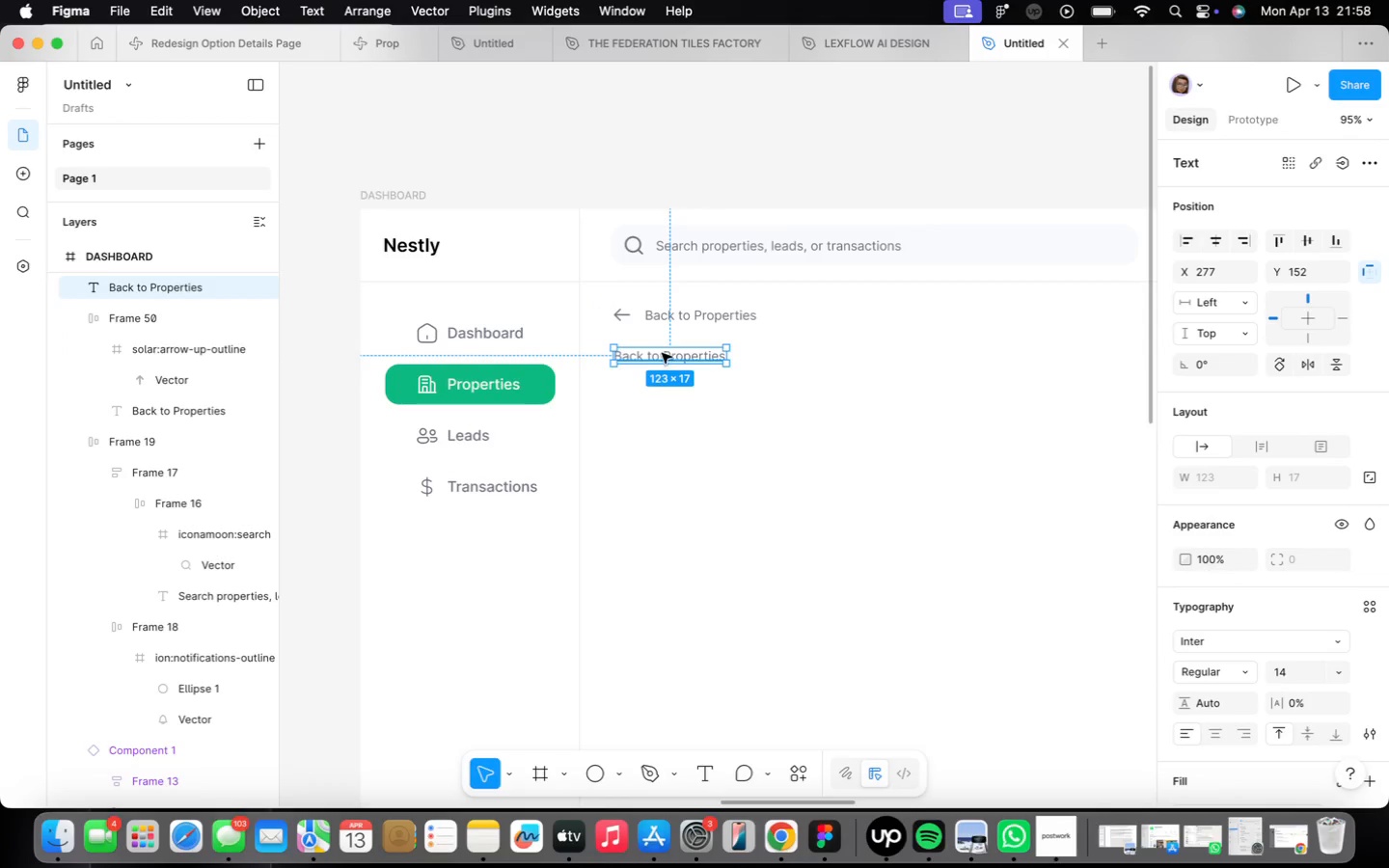 
scroll: coordinate [653, 347], scroll_direction: up, amount: 5.0
 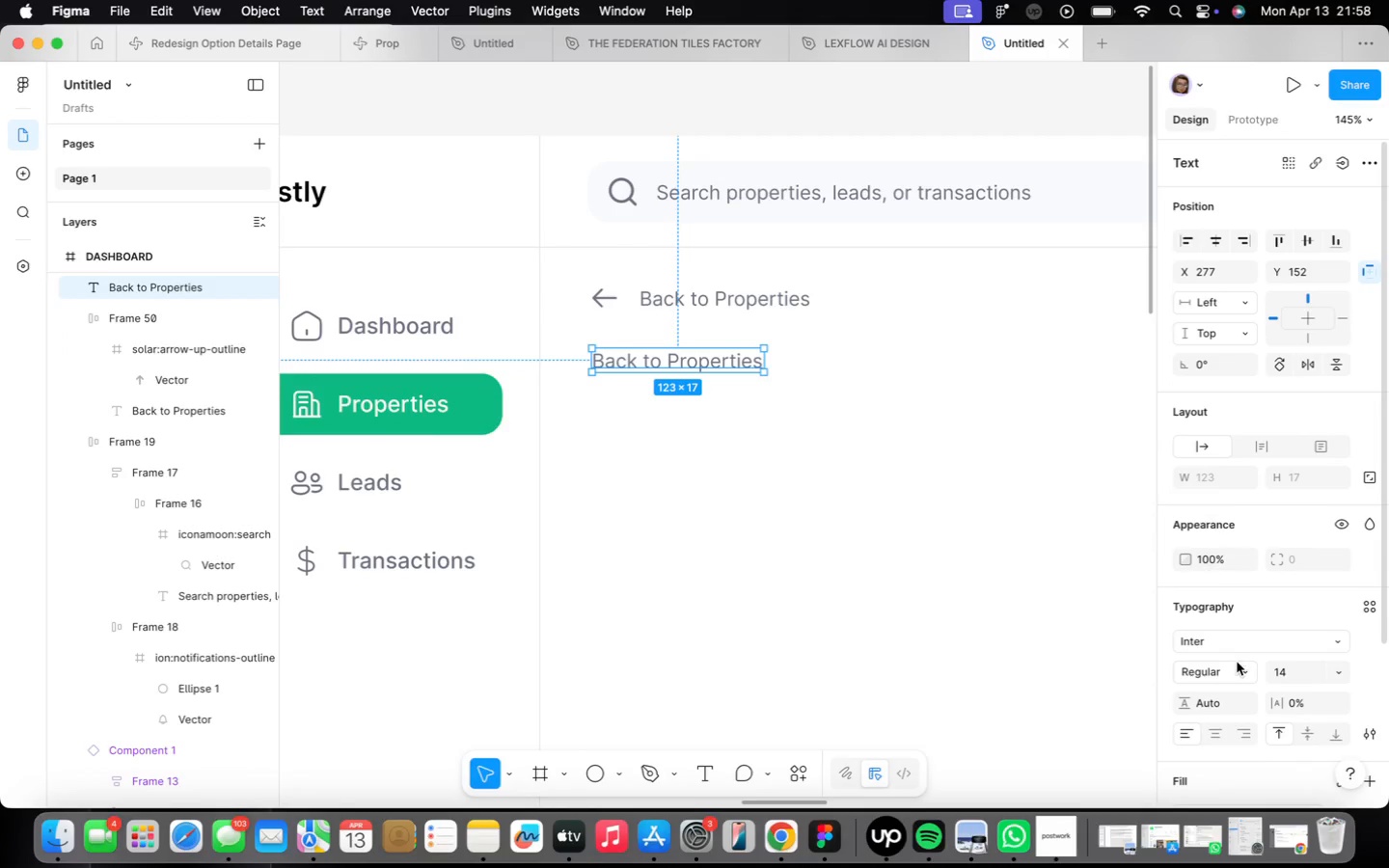 
left_click([1241, 666])
 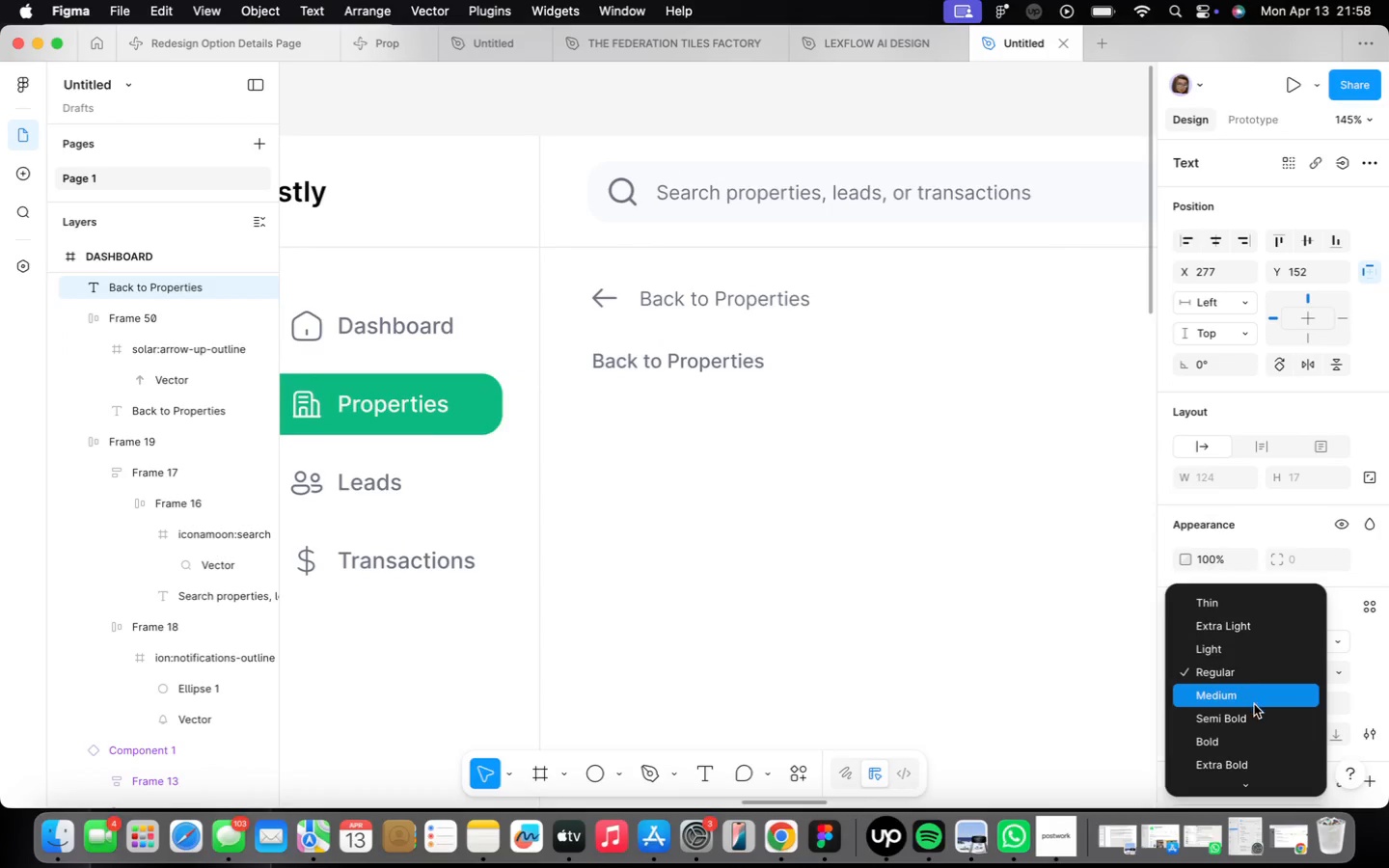 
left_click([1254, 713])
 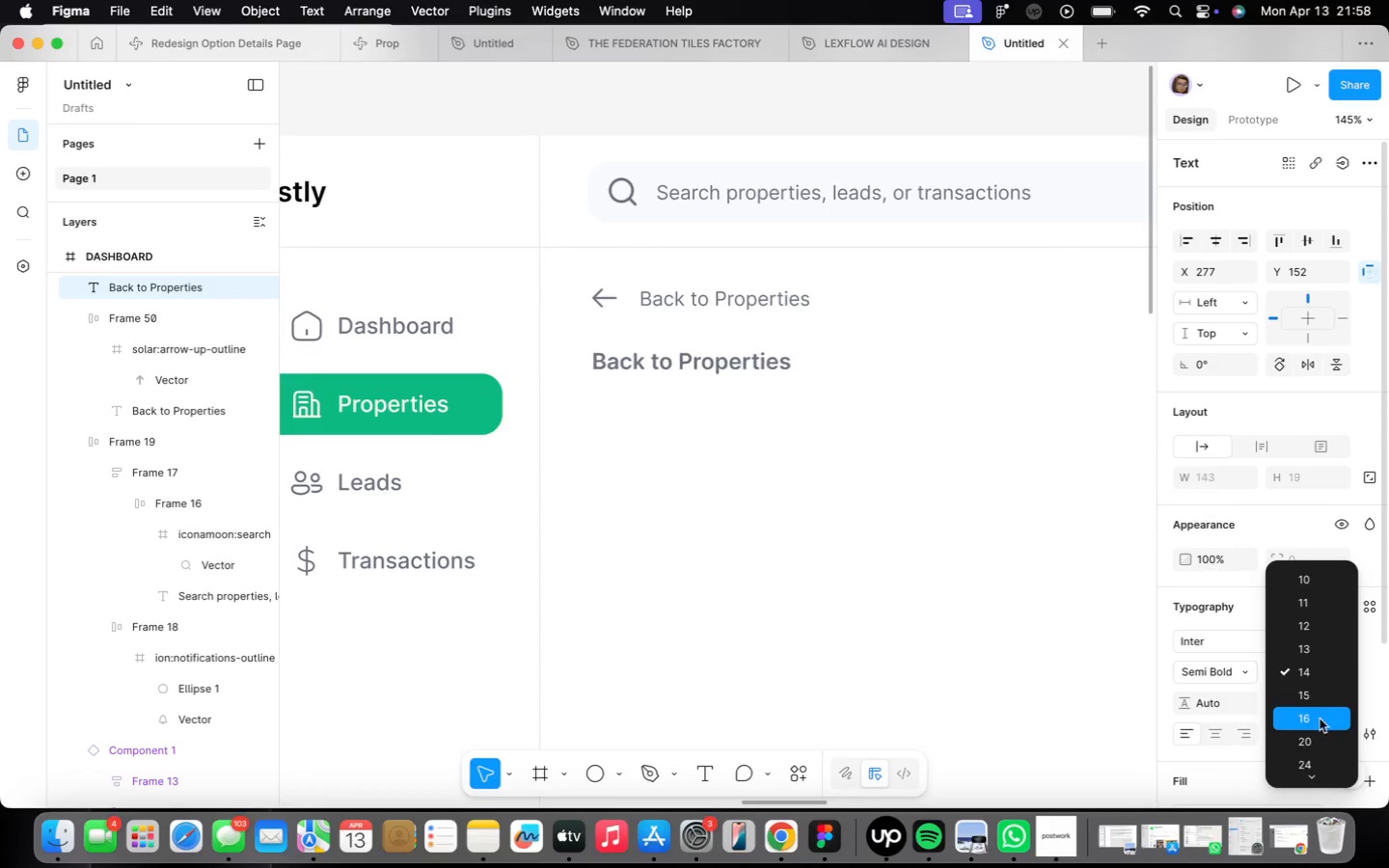 
scroll: coordinate [1285, 639], scroll_direction: down, amount: 22.0
 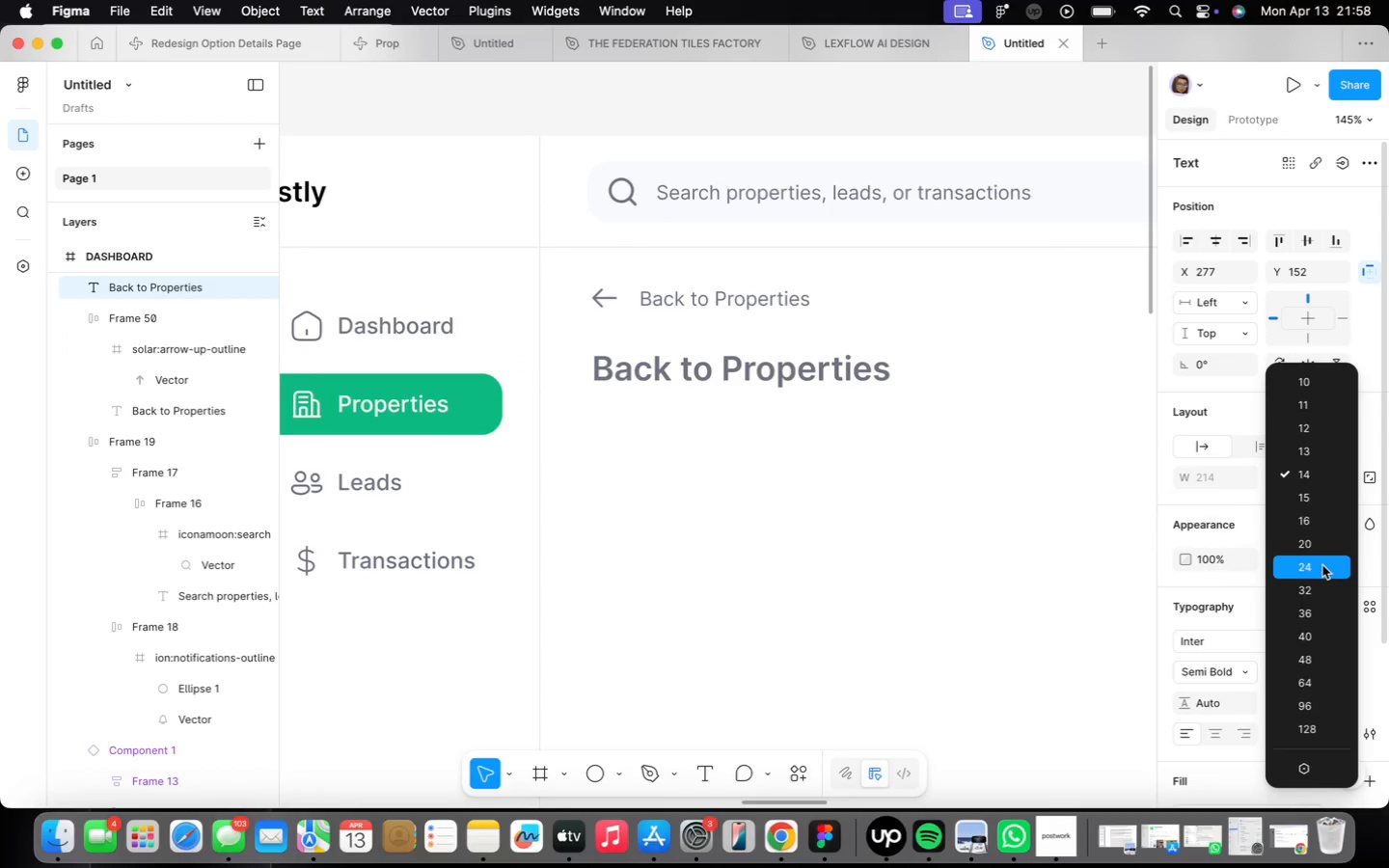 
left_click([1319, 552])
 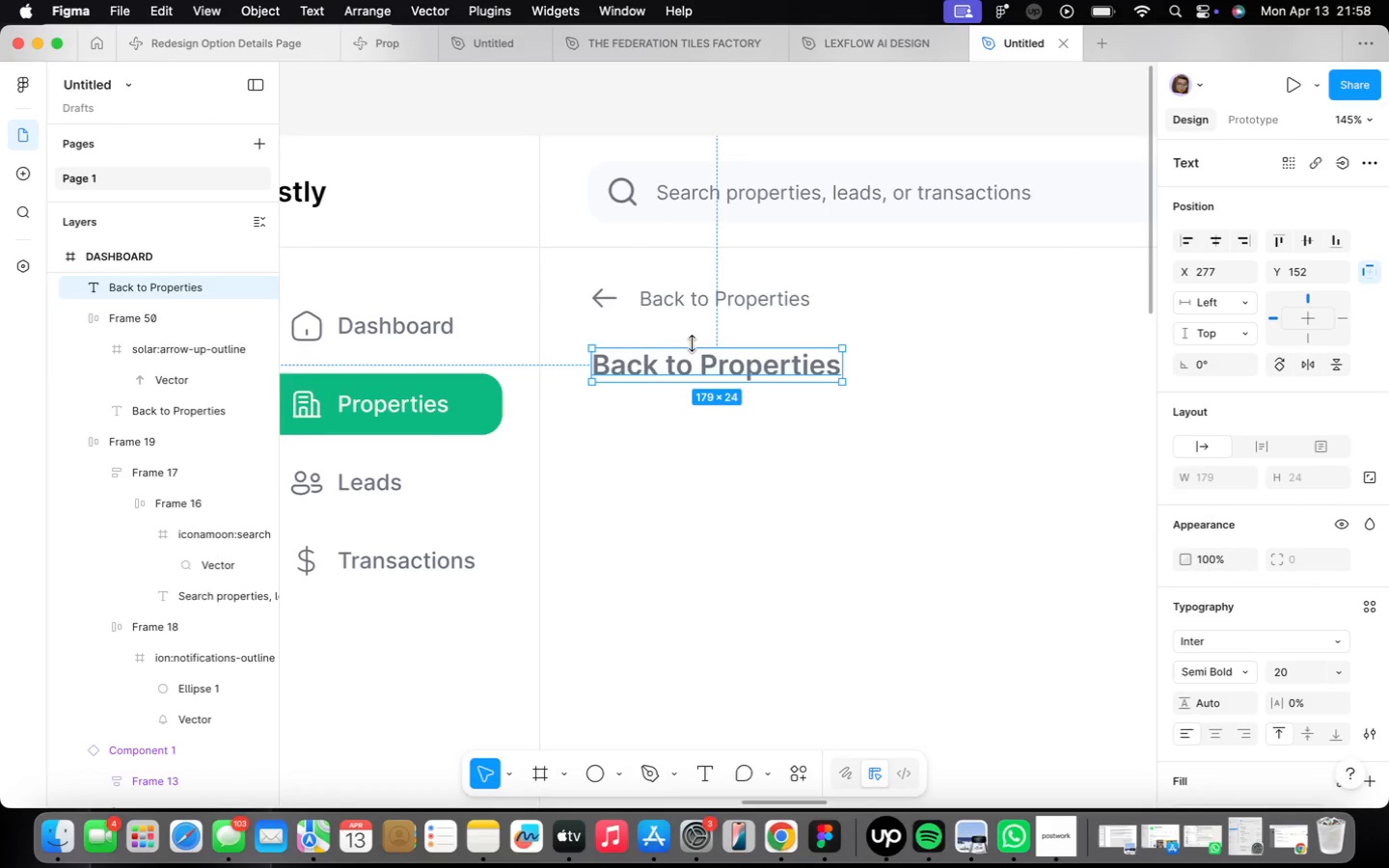 
left_click([713, 385])
 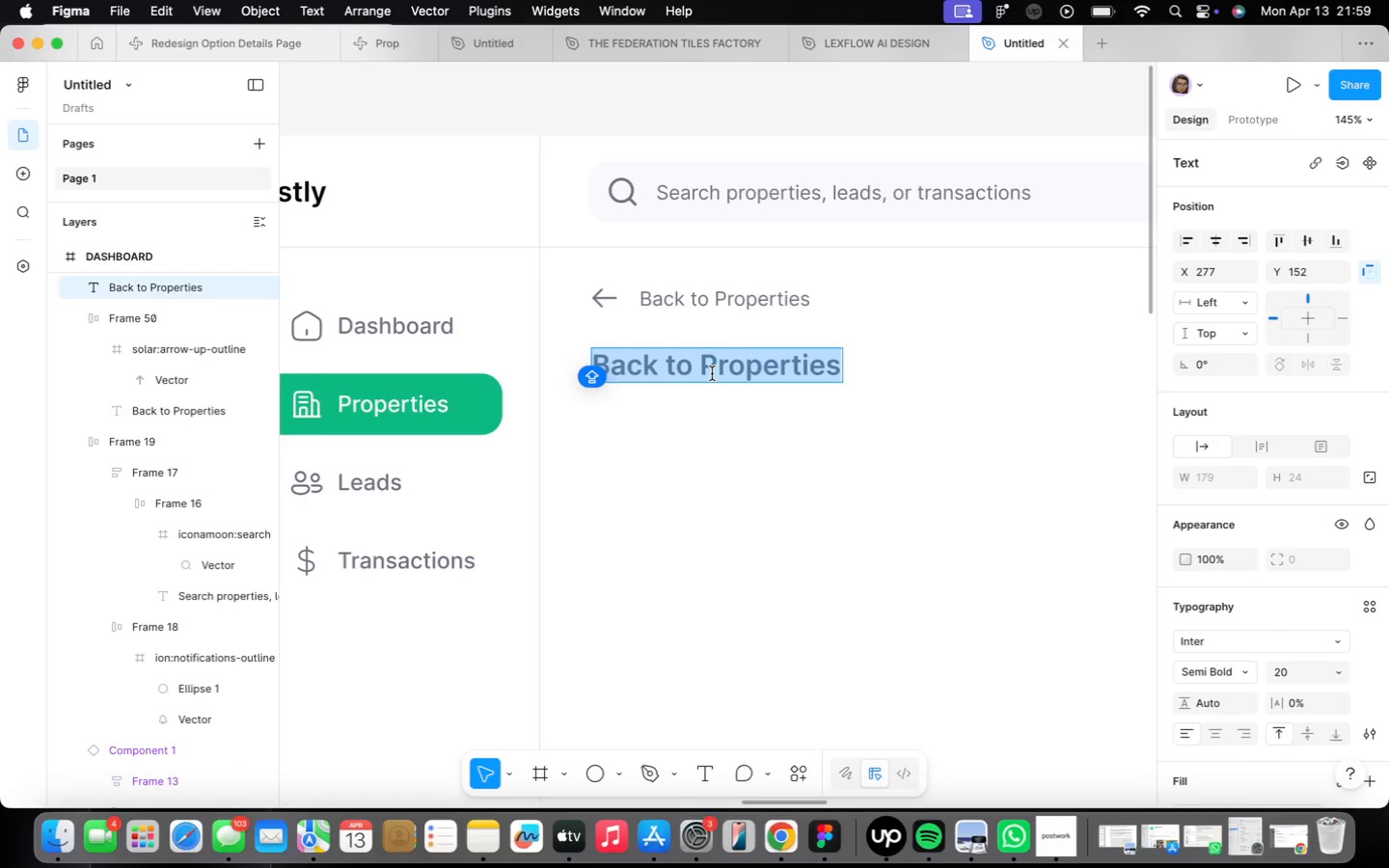 
wait(12.13)
 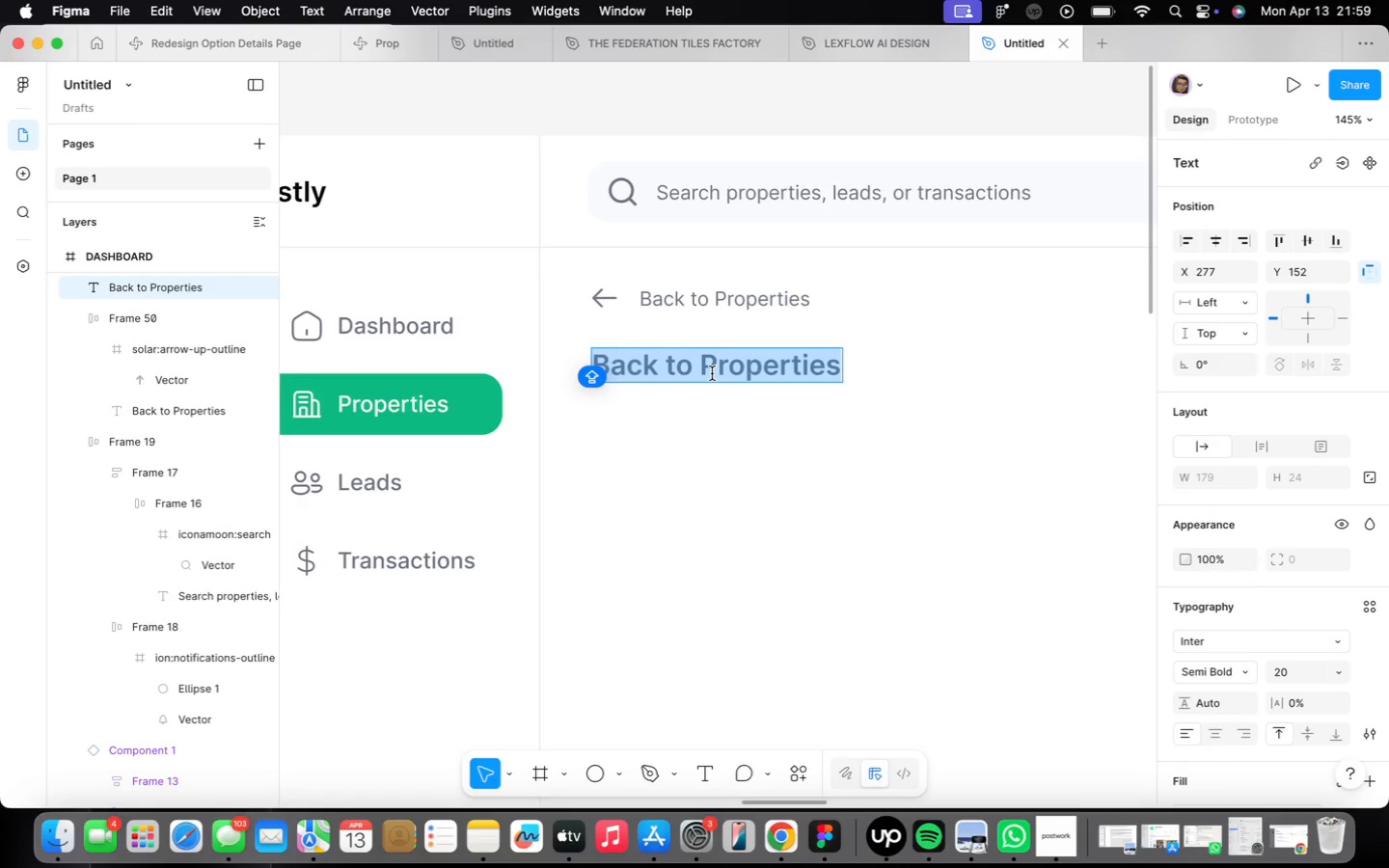 
type(Sunset Boulevard Loft)
 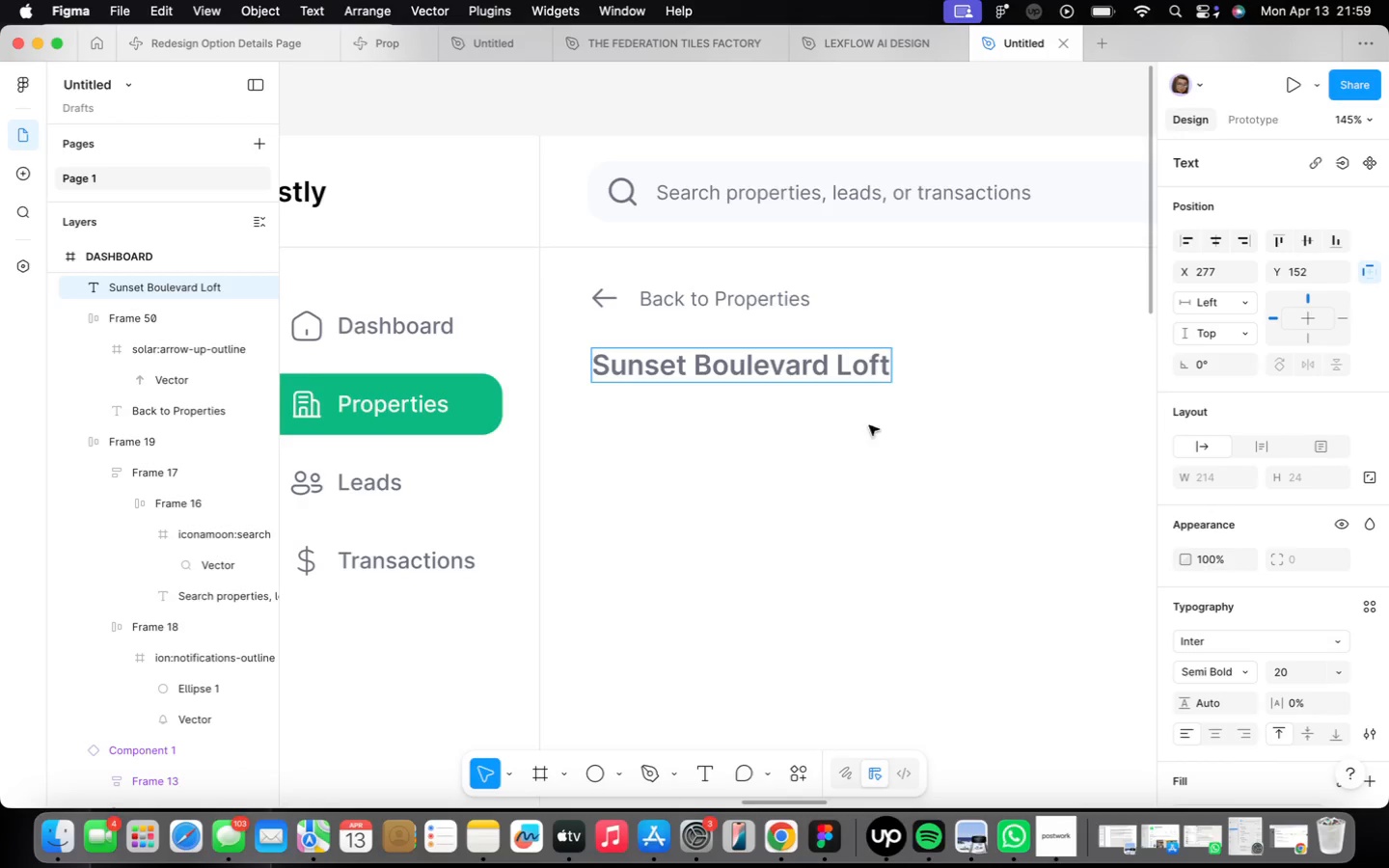 
left_click([880, 430])
 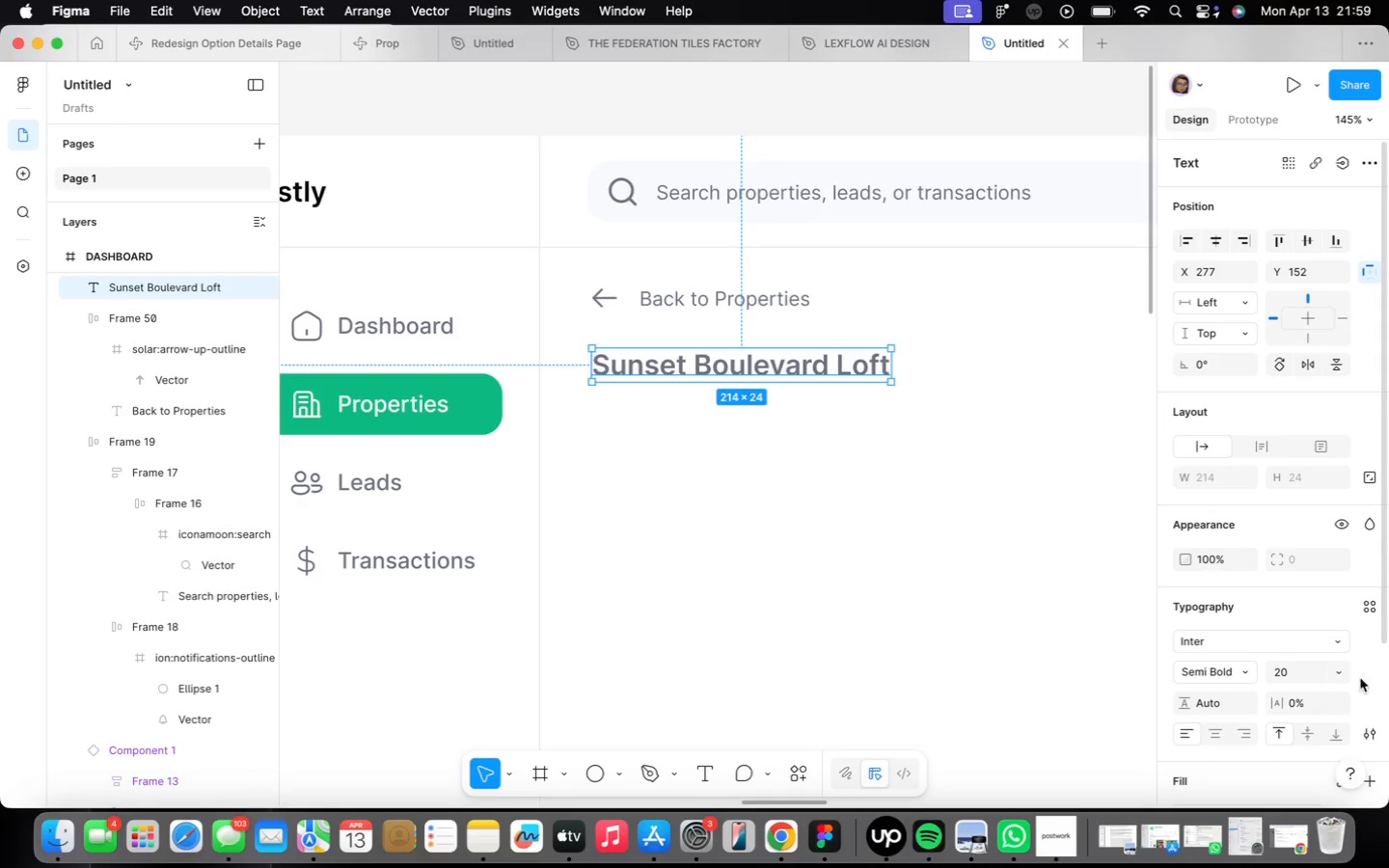 
scroll: coordinate [1285, 683], scroll_direction: down, amount: 10.0
 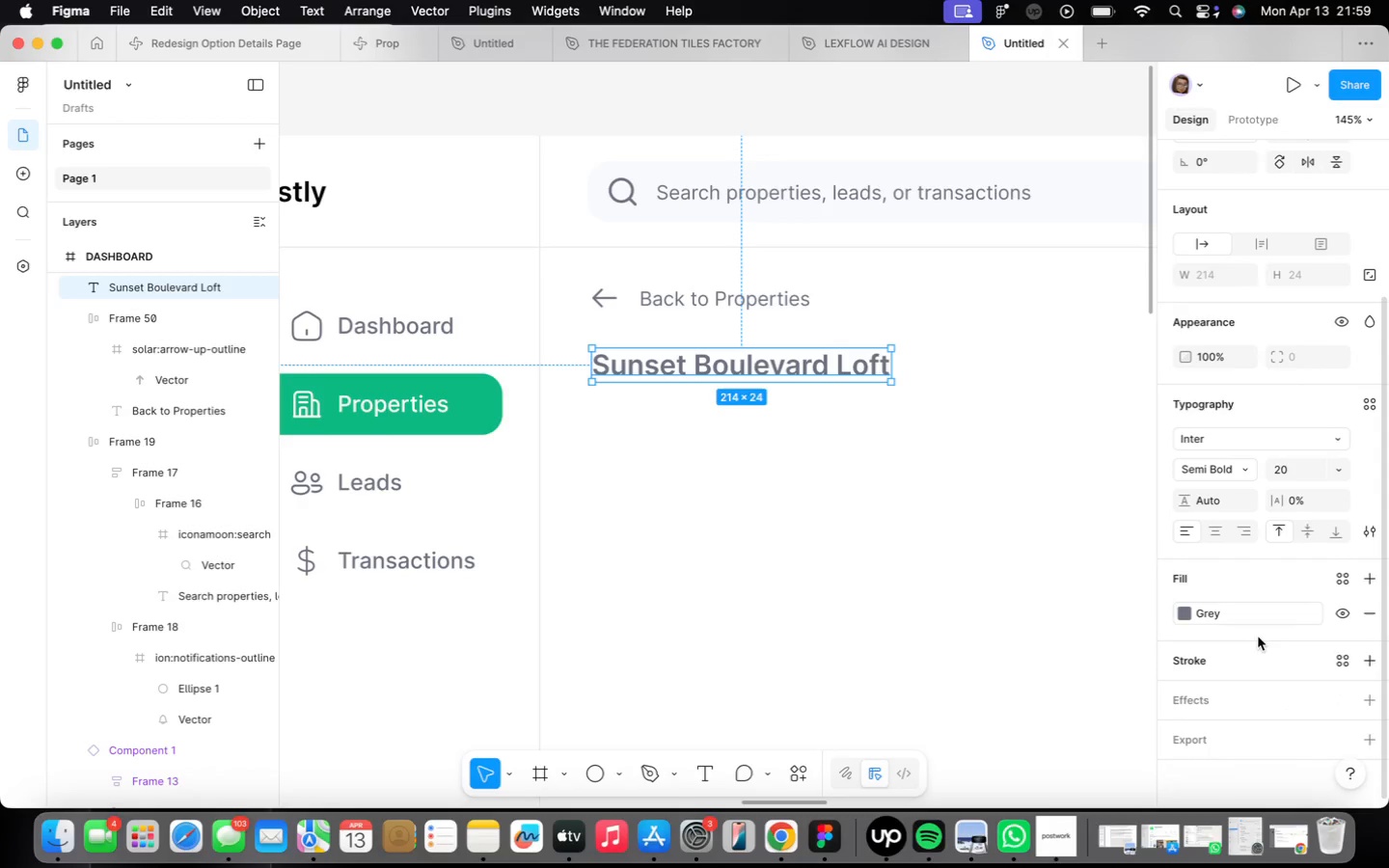 
left_click([1259, 613])
 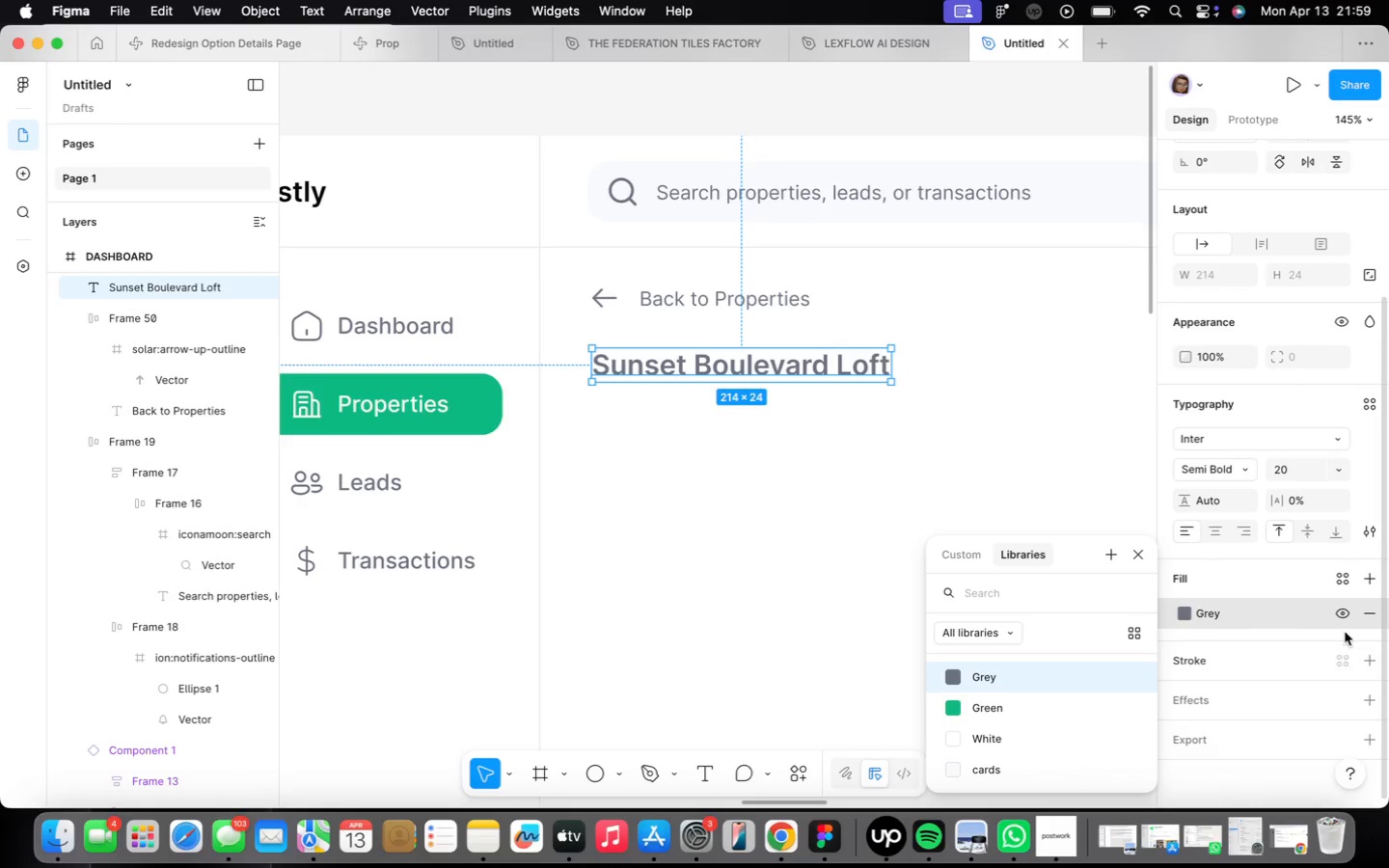 
left_click([1319, 613])
 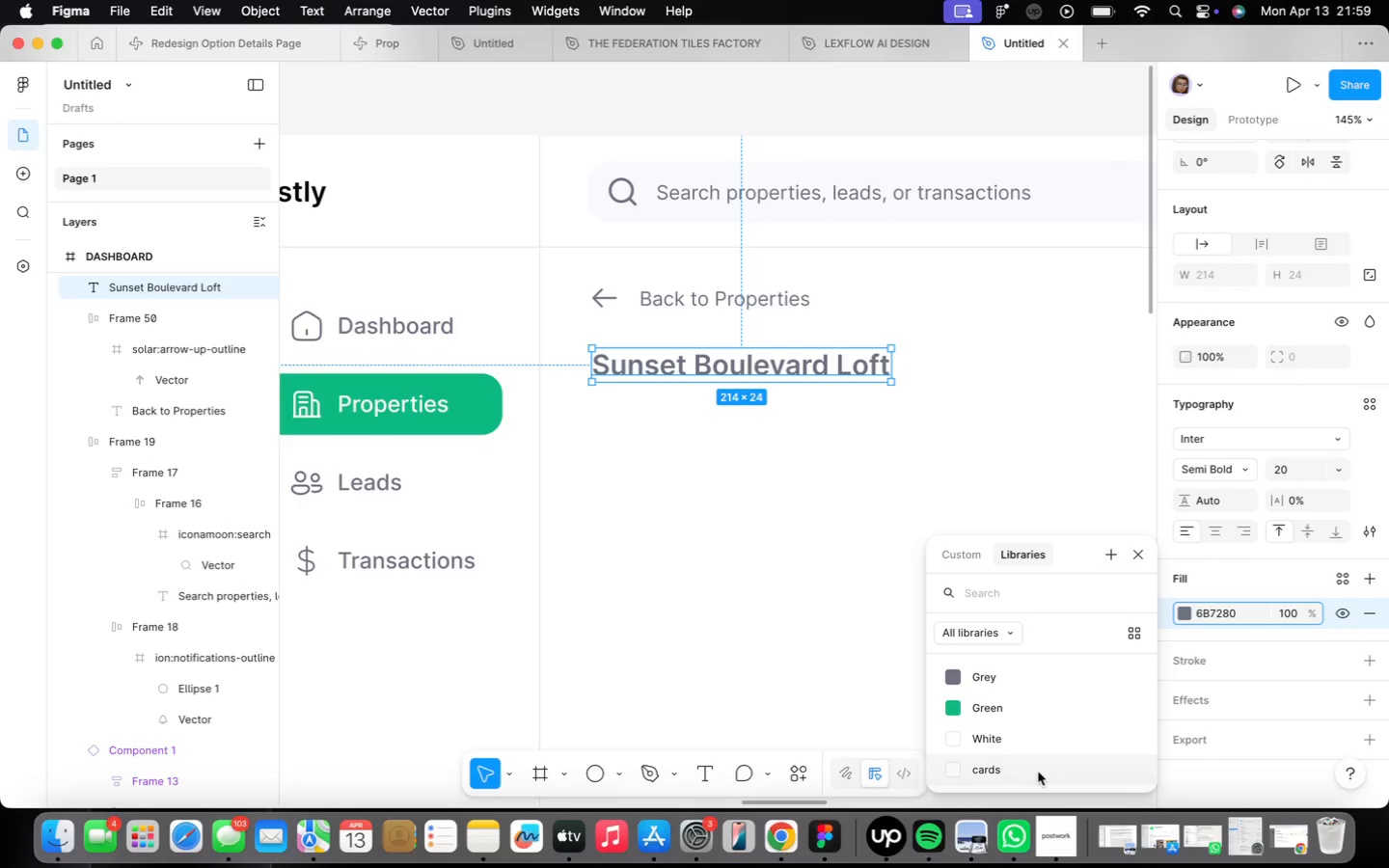 
mouse_move([1229, 612])
 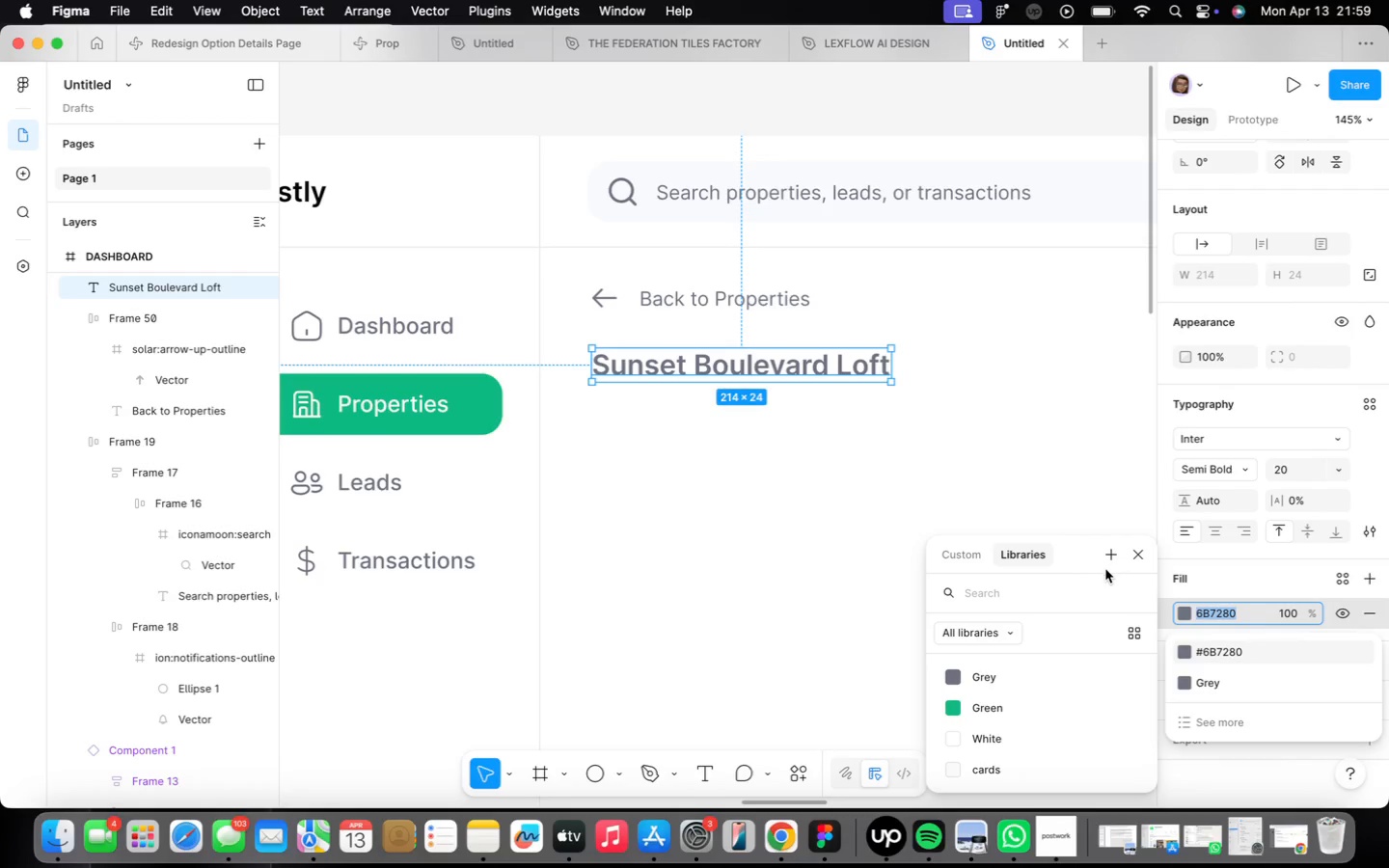 
scroll: coordinate [796, 579], scroll_direction: down, amount: 39.0
 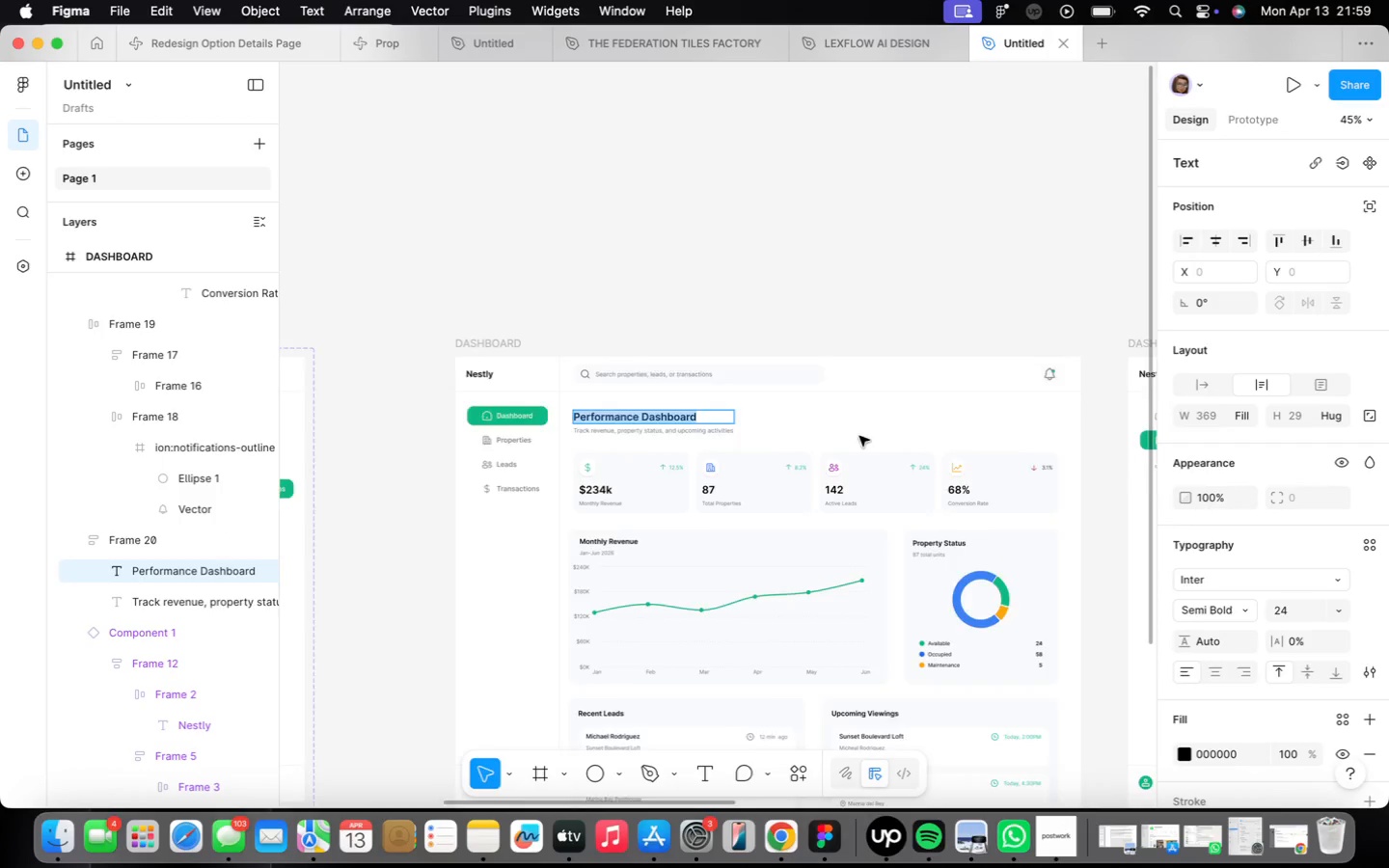 
scroll: coordinate [866, 417], scroll_direction: up, amount: 4.0
 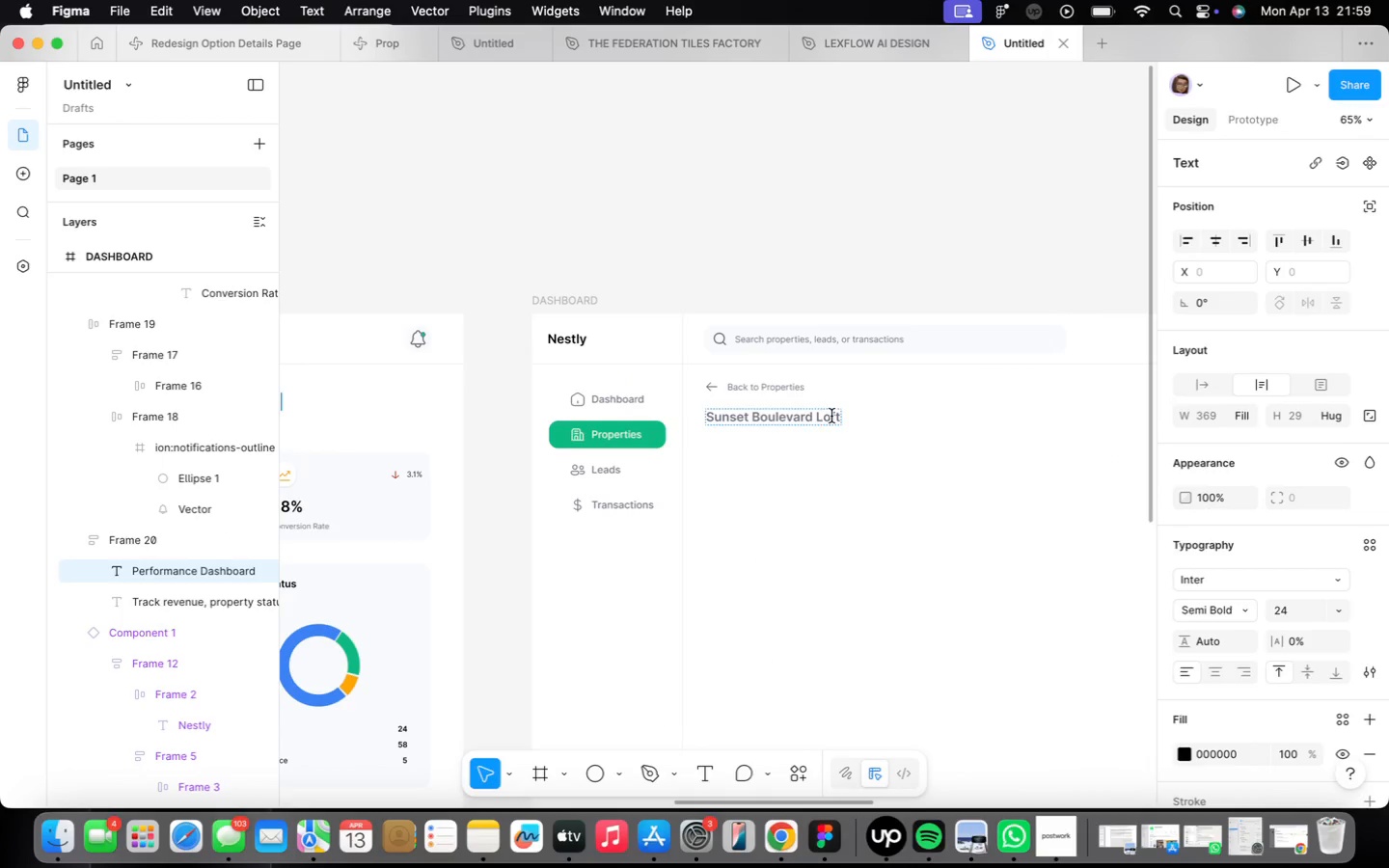 
double_click([831, 413])
 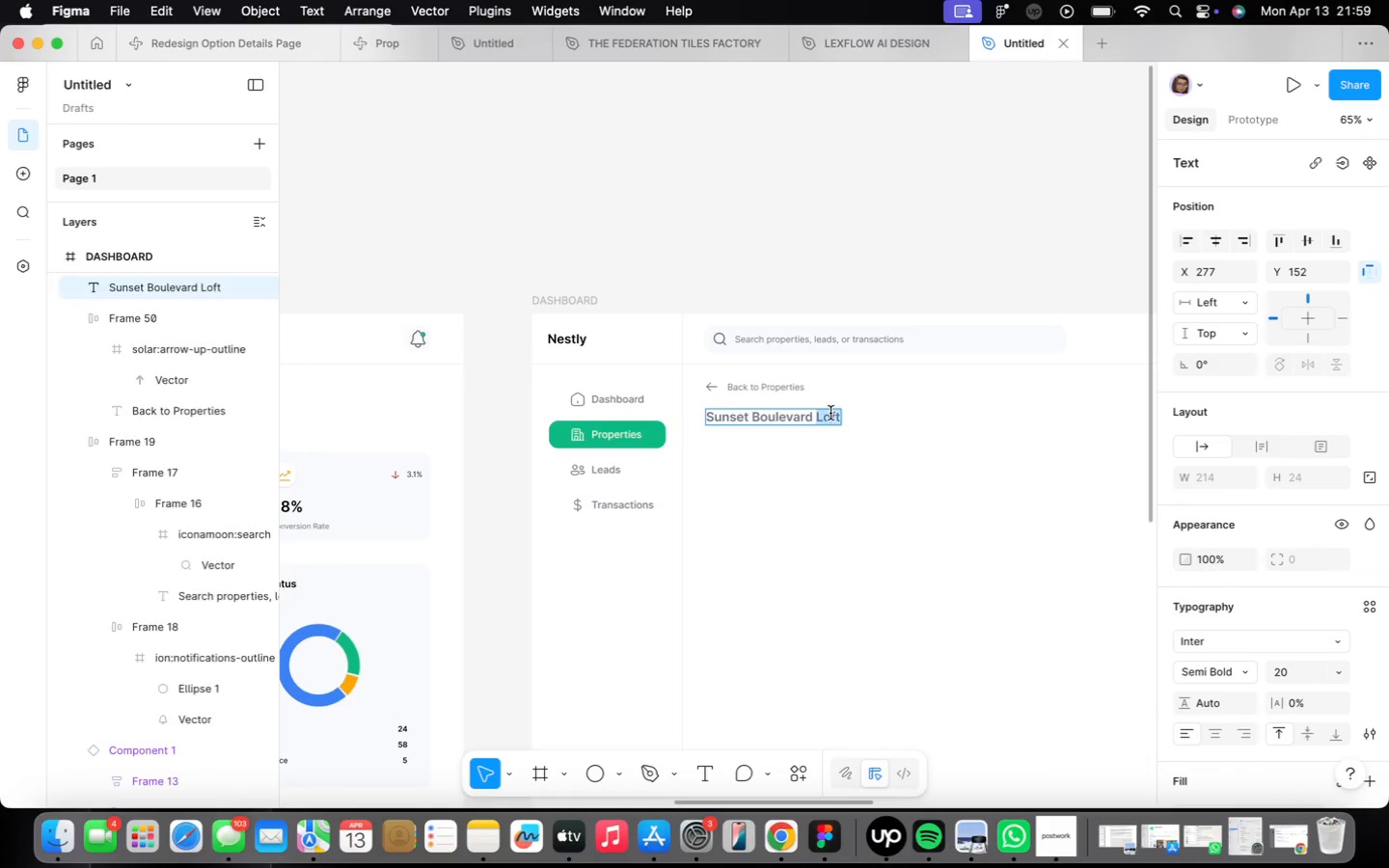 
triple_click([831, 413])
 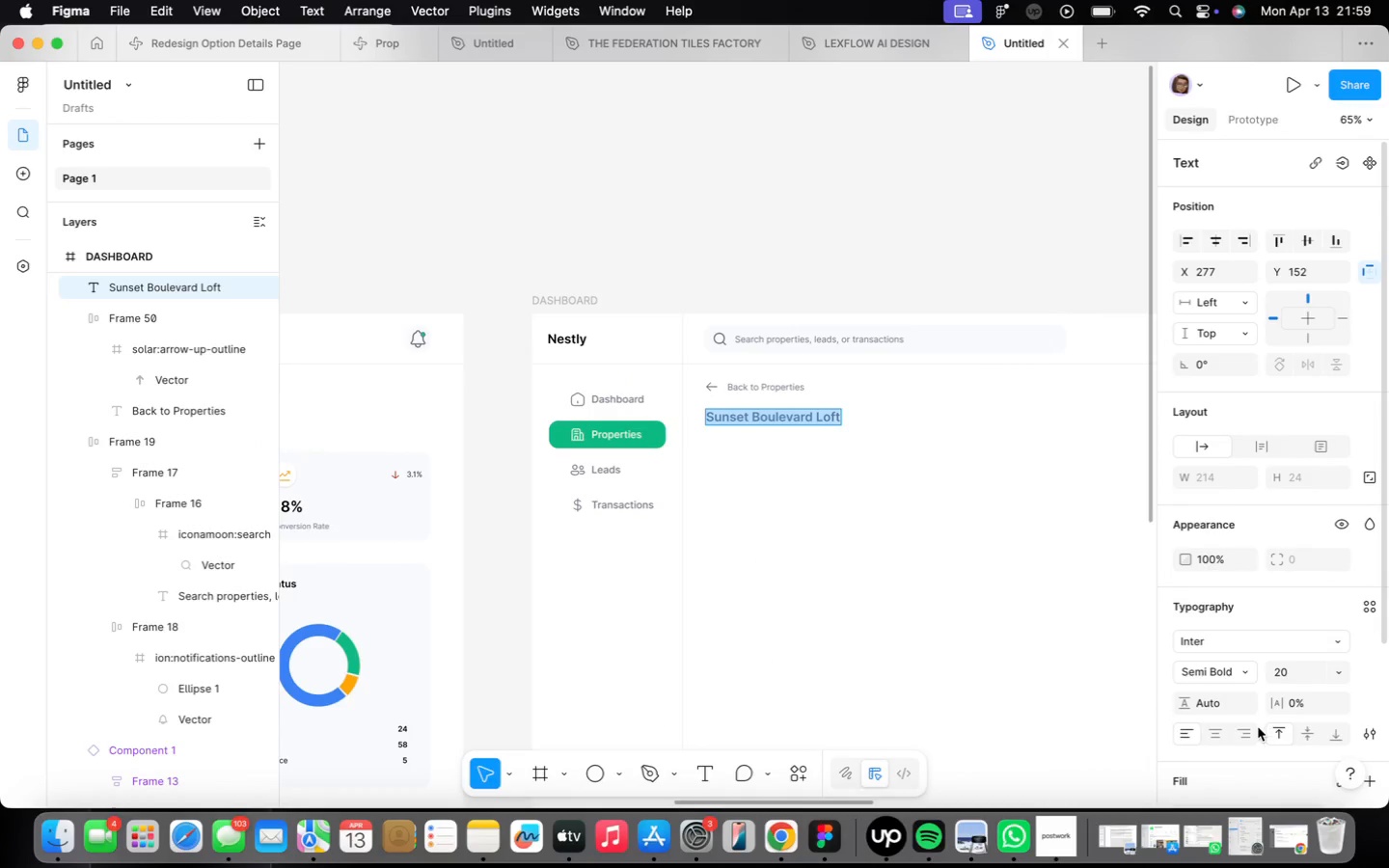 
scroll: coordinate [1248, 683], scroll_direction: down, amount: 16.0
 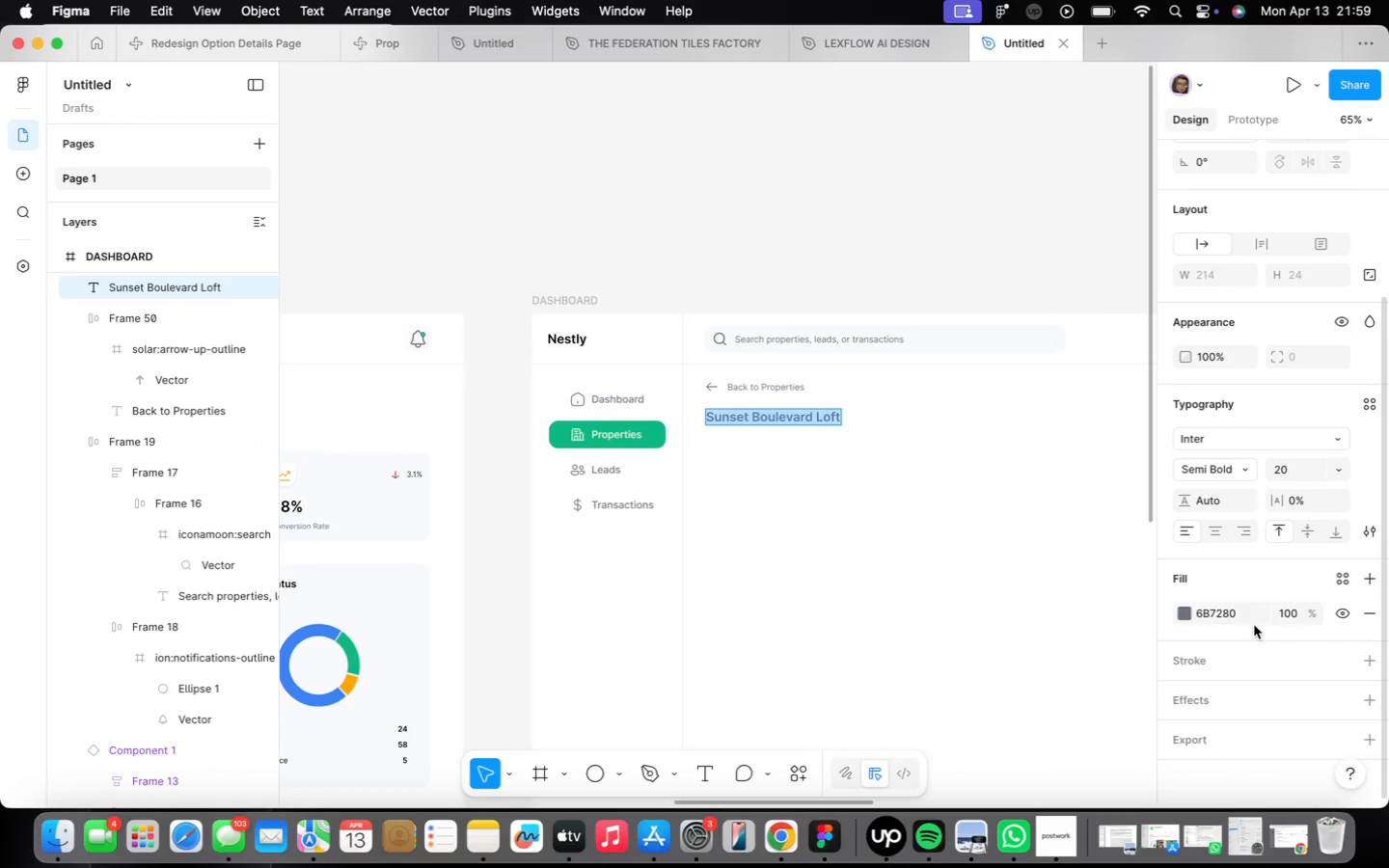 
left_click([1254, 616])
 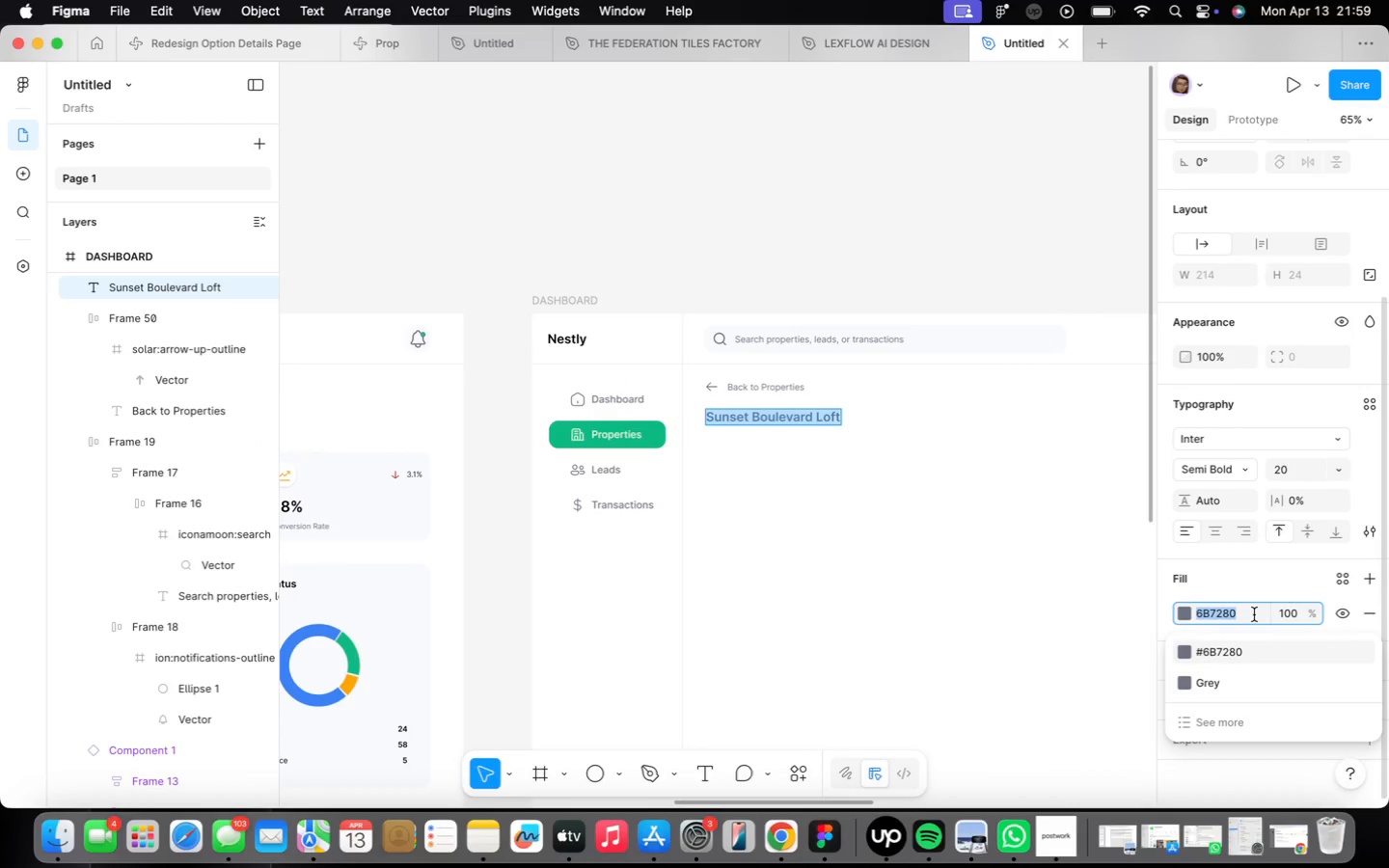 
type(000000)
 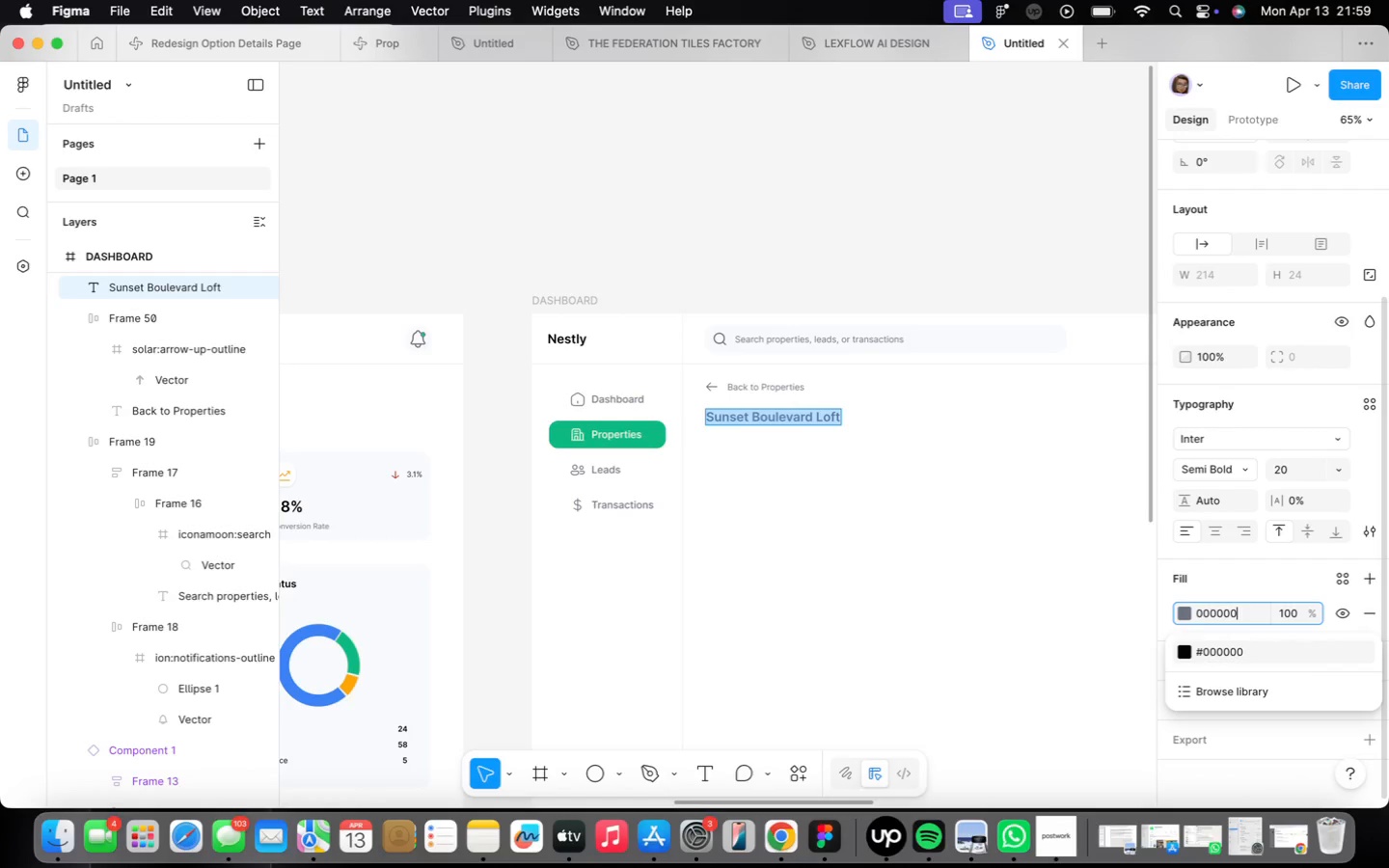 
key(Enter)
 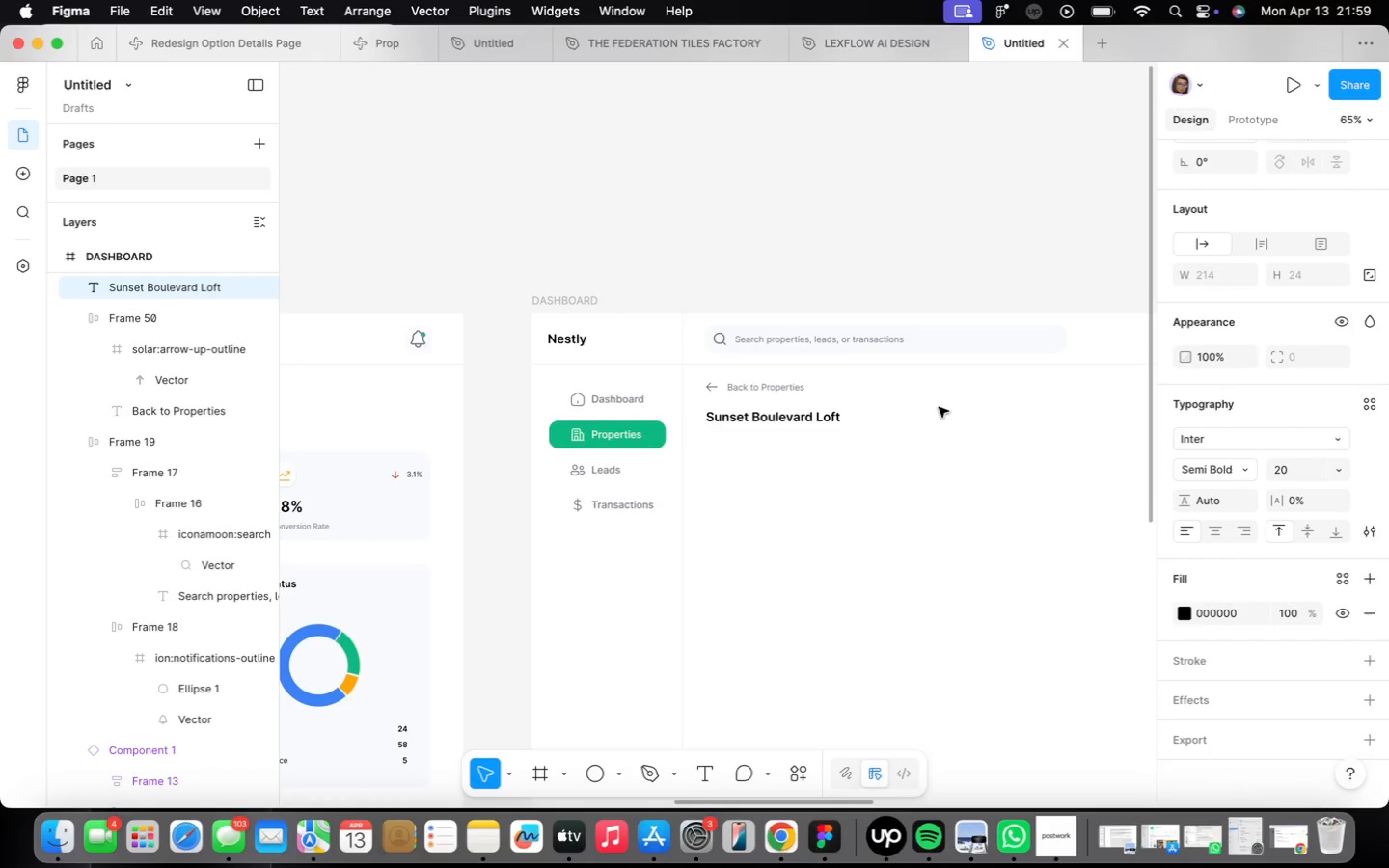 
left_click([785, 426])
 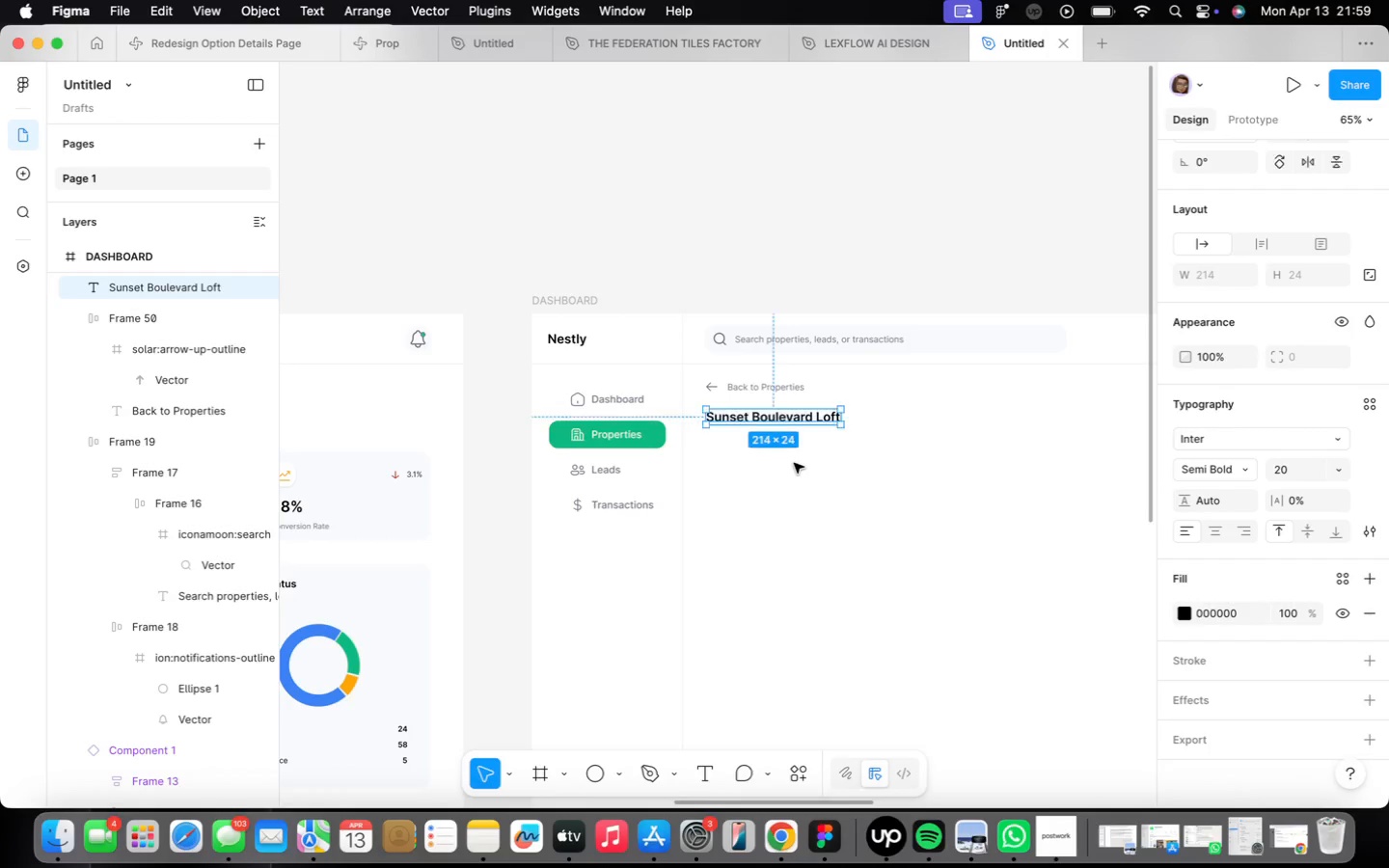 
scroll: coordinate [792, 466], scroll_direction: down, amount: 5.0
 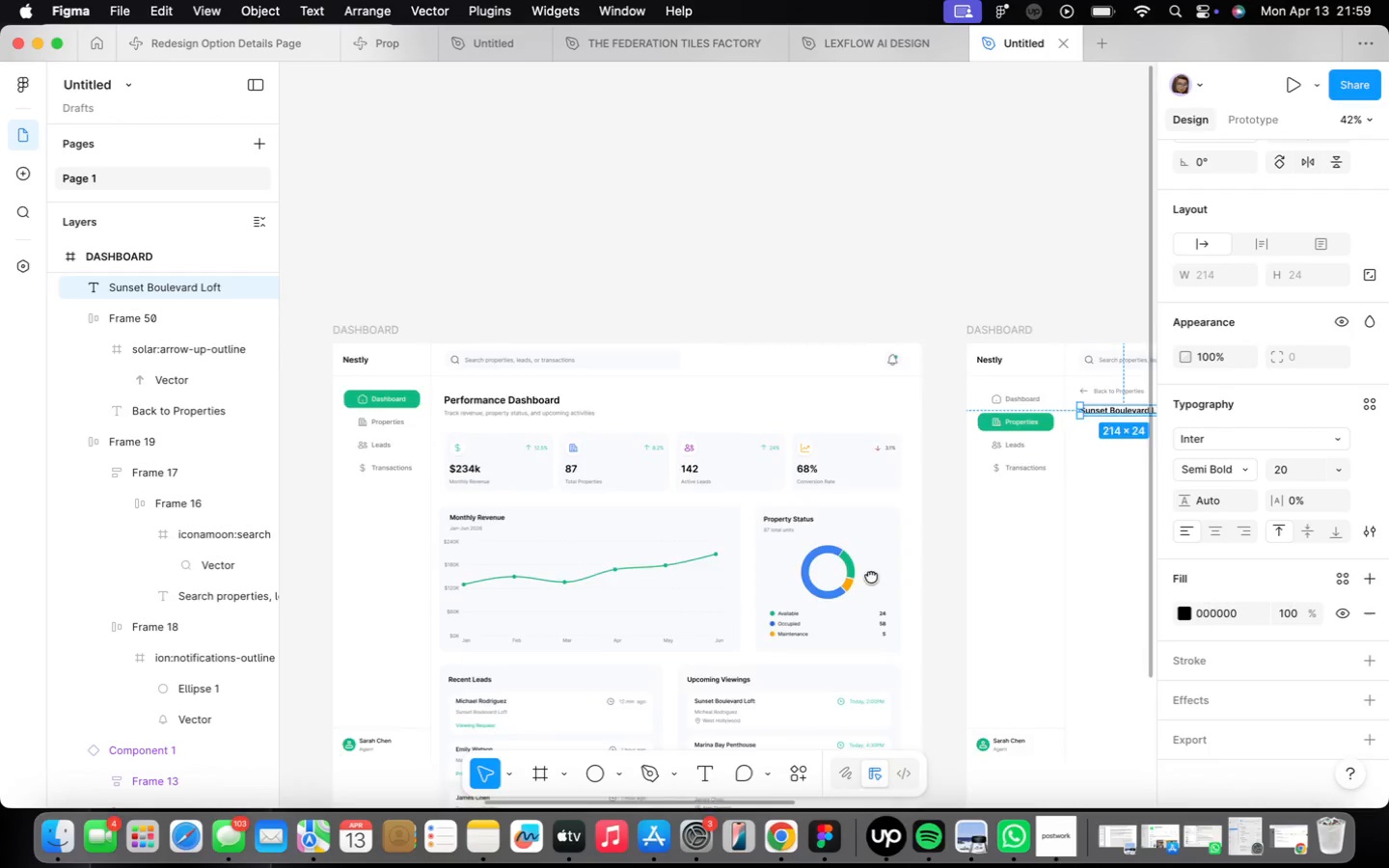 
scroll: coordinate [657, 639], scroll_direction: up, amount: 22.0
 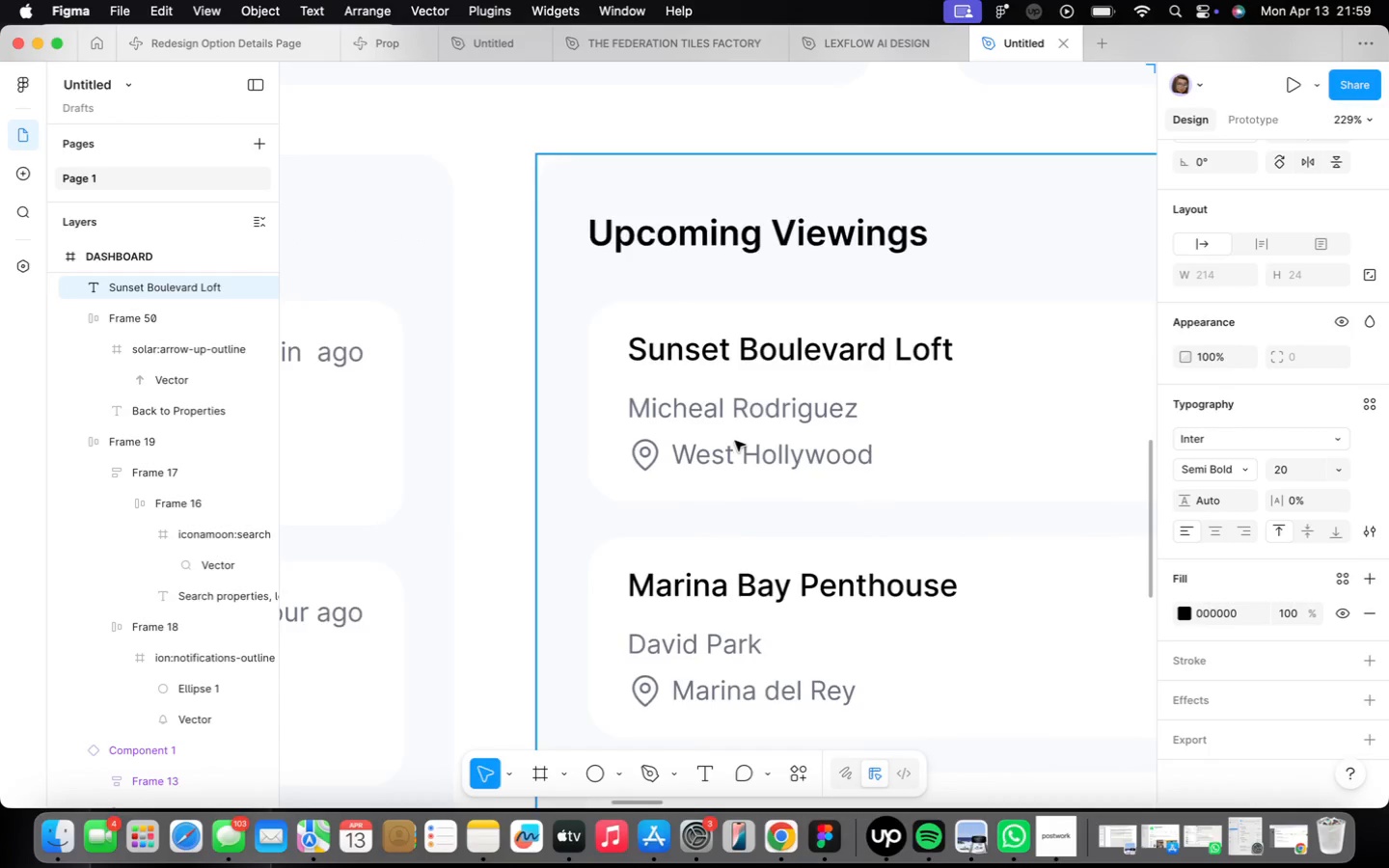 
double_click([735, 441])
 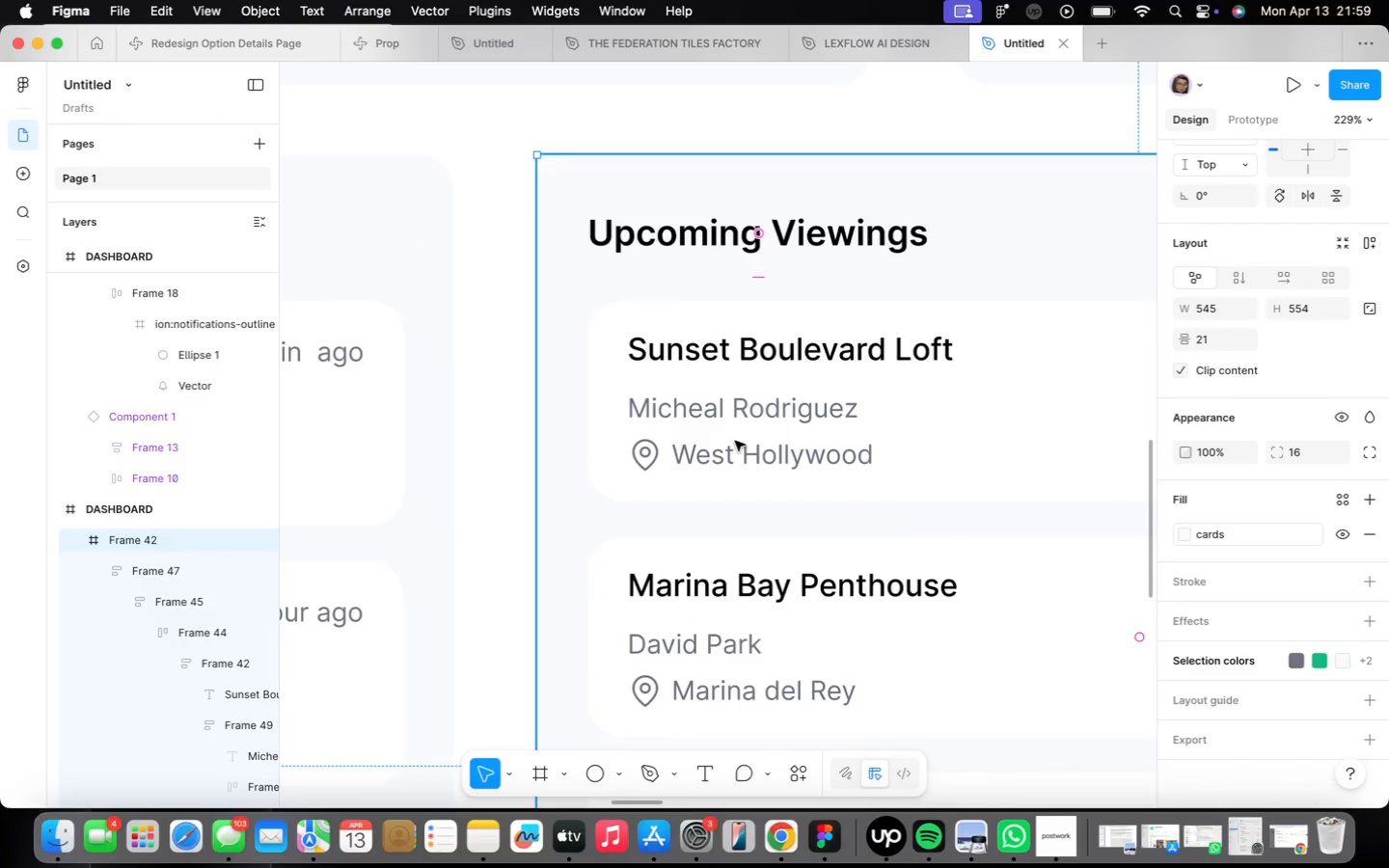 
triple_click([735, 441])
 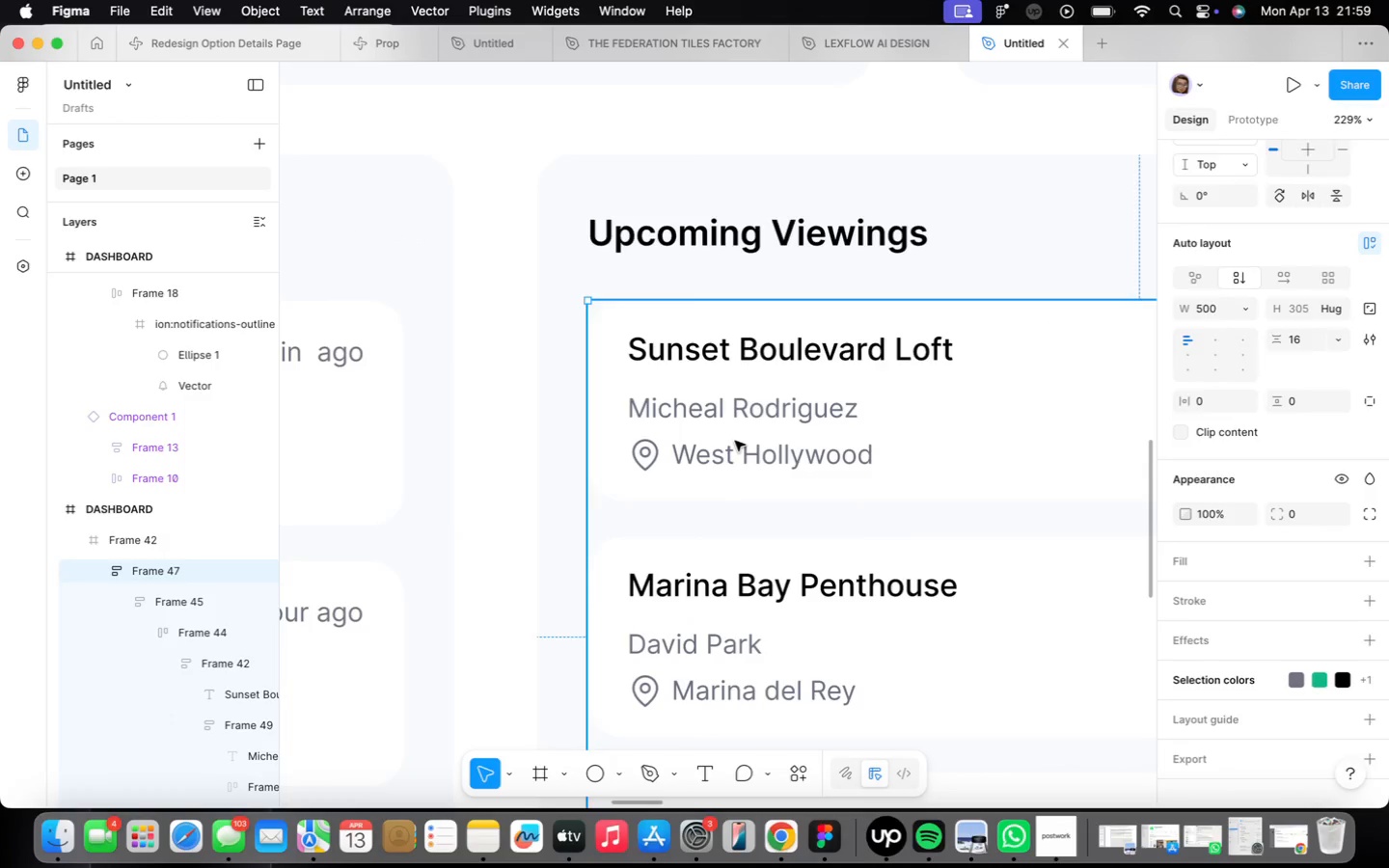 
triple_click([735, 441])
 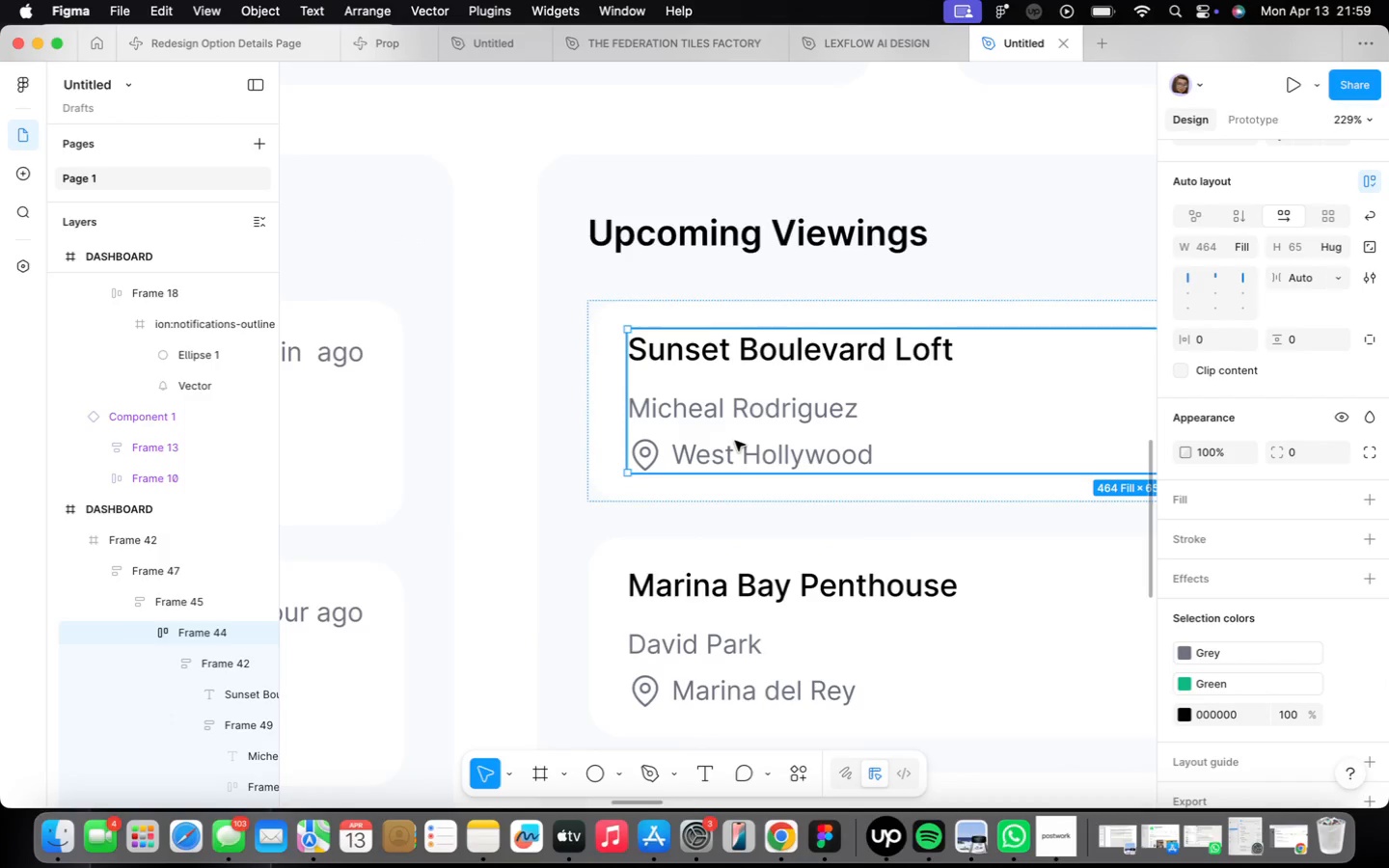 
triple_click([738, 442])
 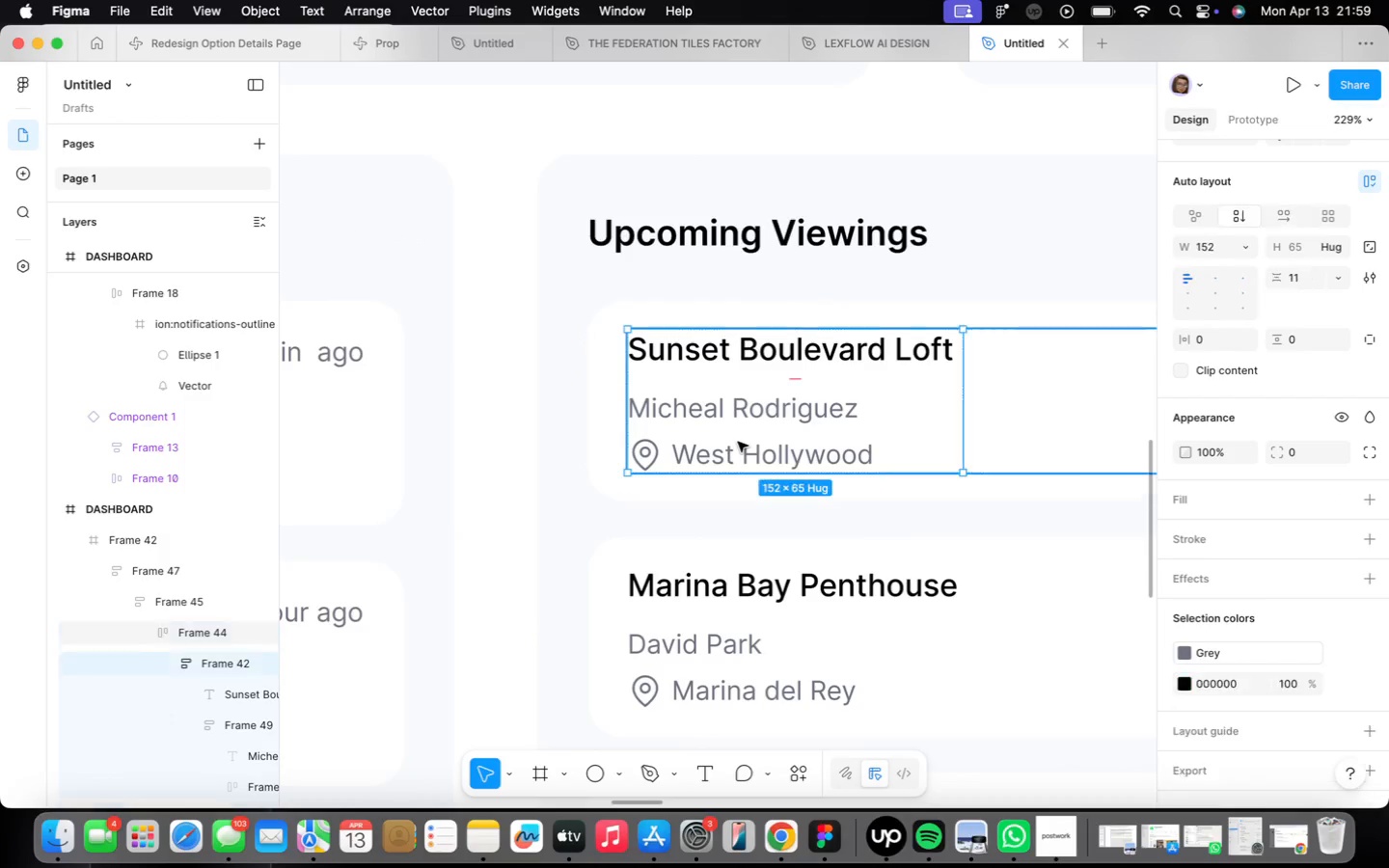 
triple_click([738, 442])
 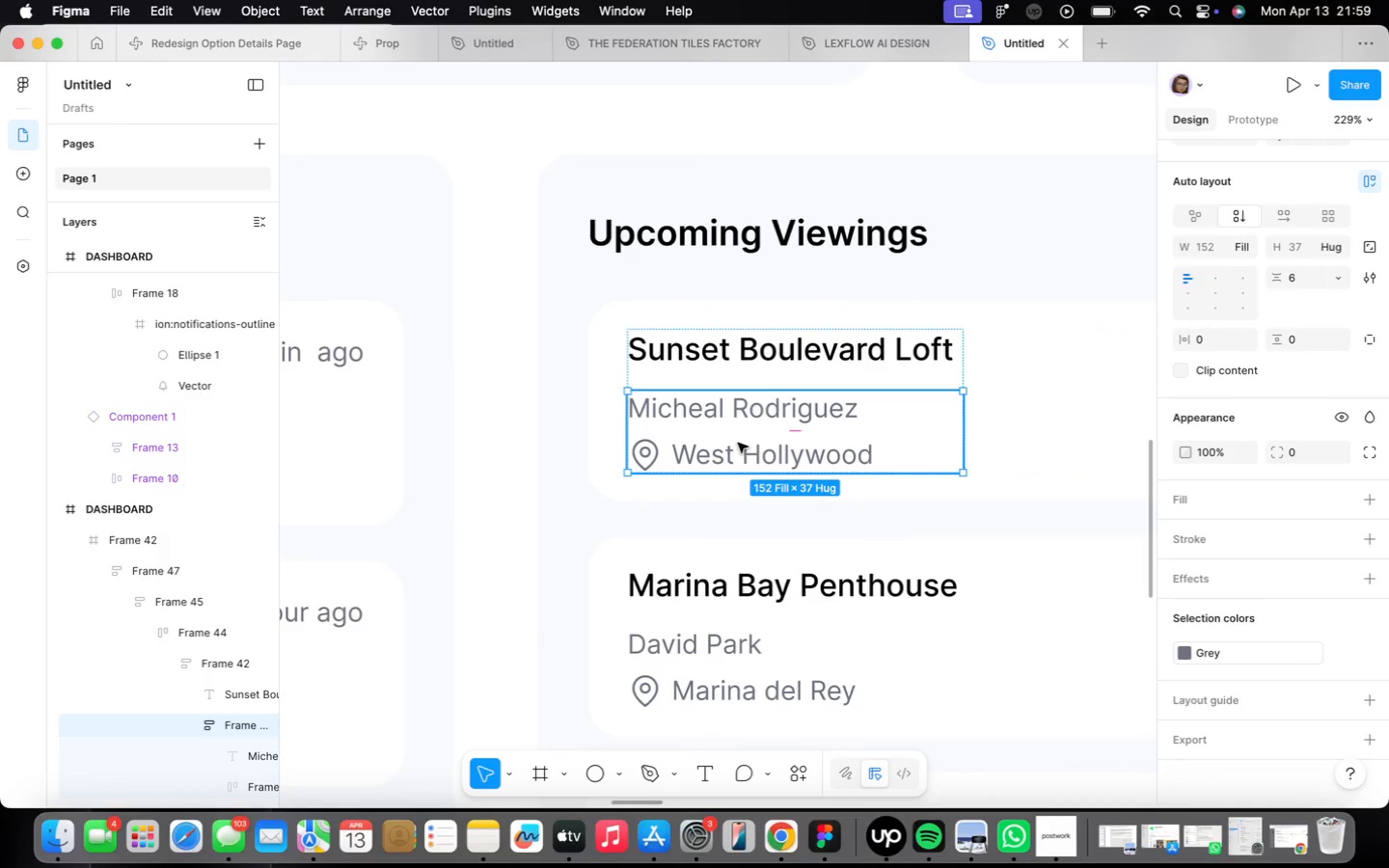 
double_click([738, 443])
 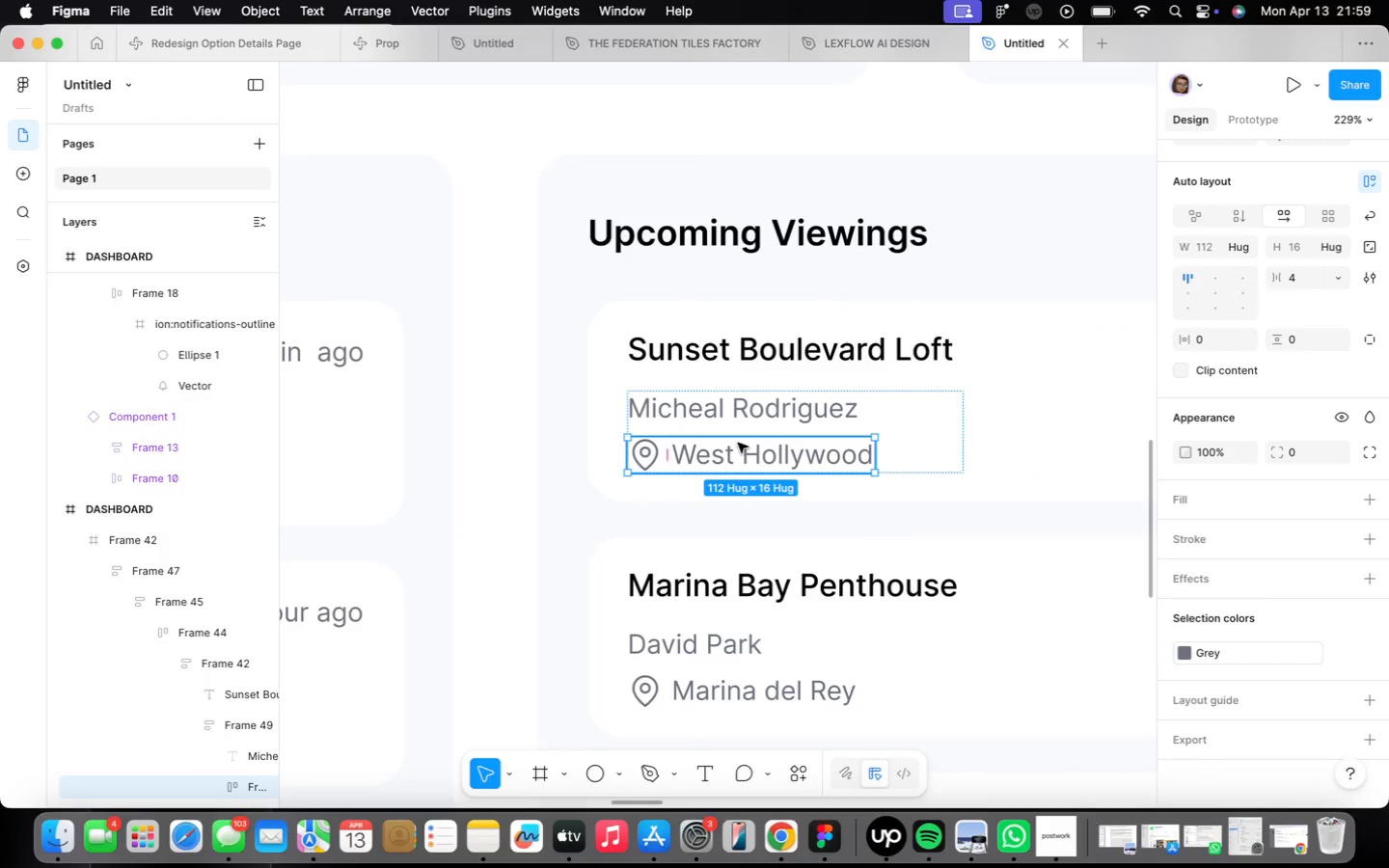 
right_click([738, 443])
 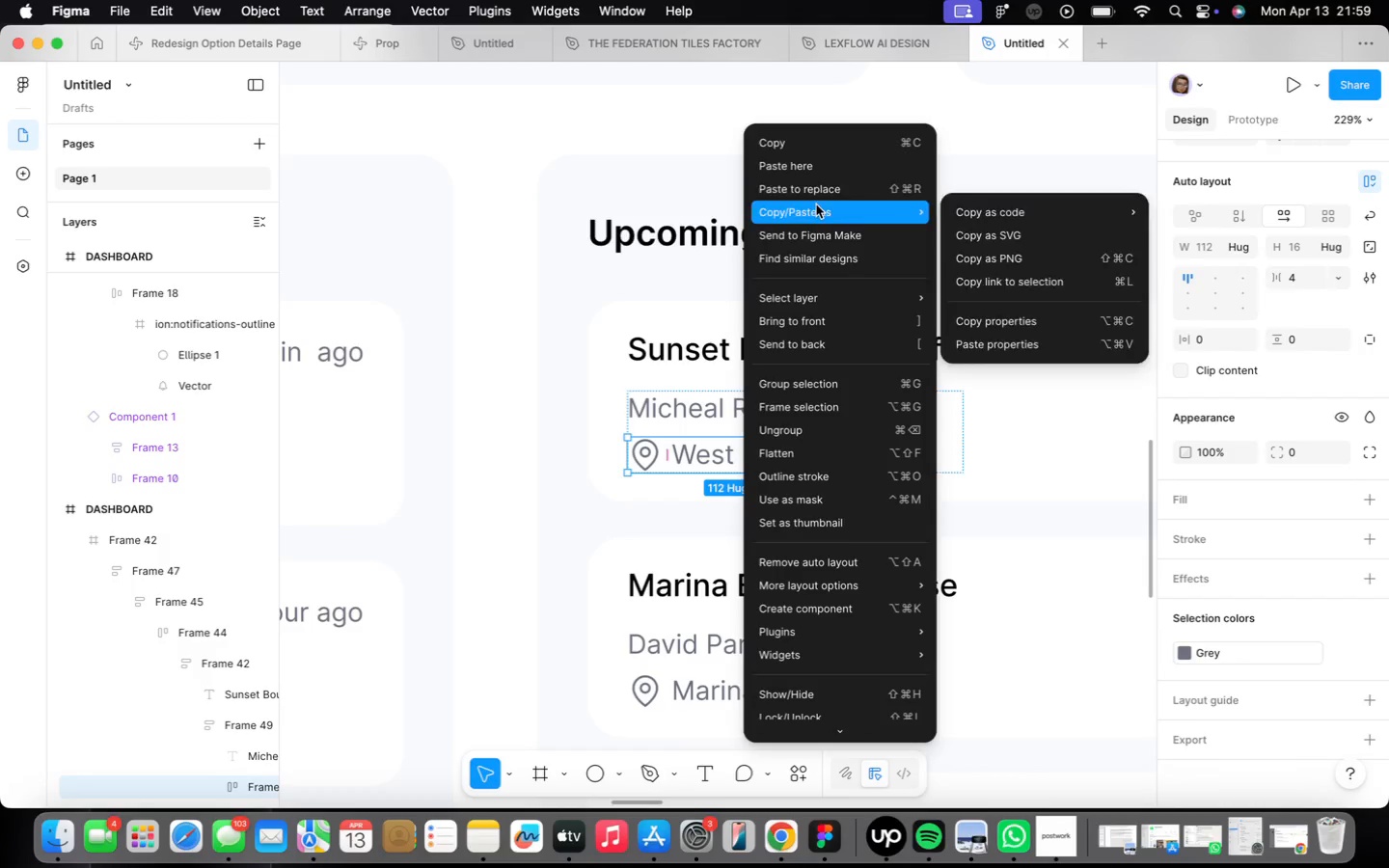 
left_click([824, 142])
 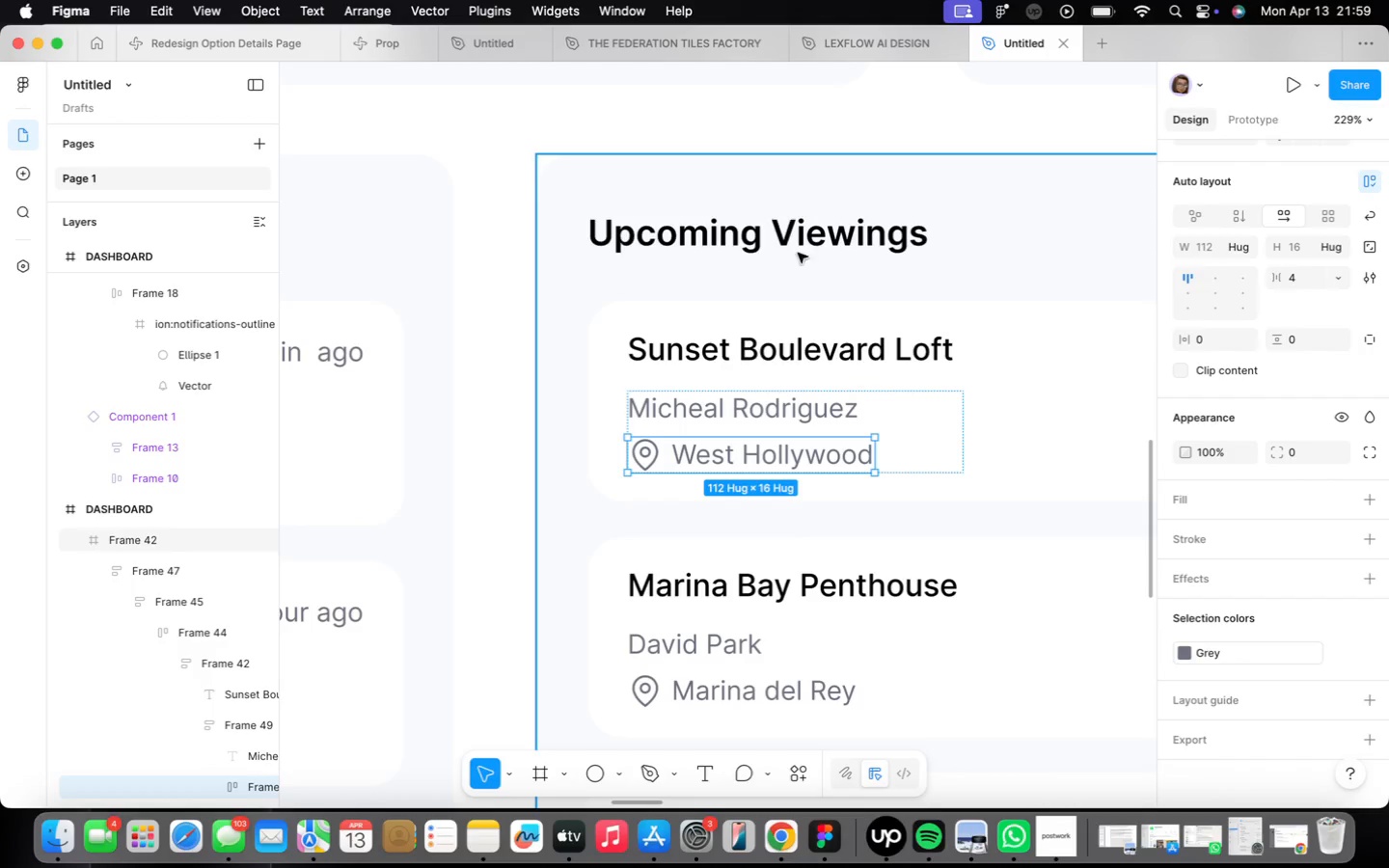 
scroll: coordinate [817, 339], scroll_direction: down, amount: 41.0
 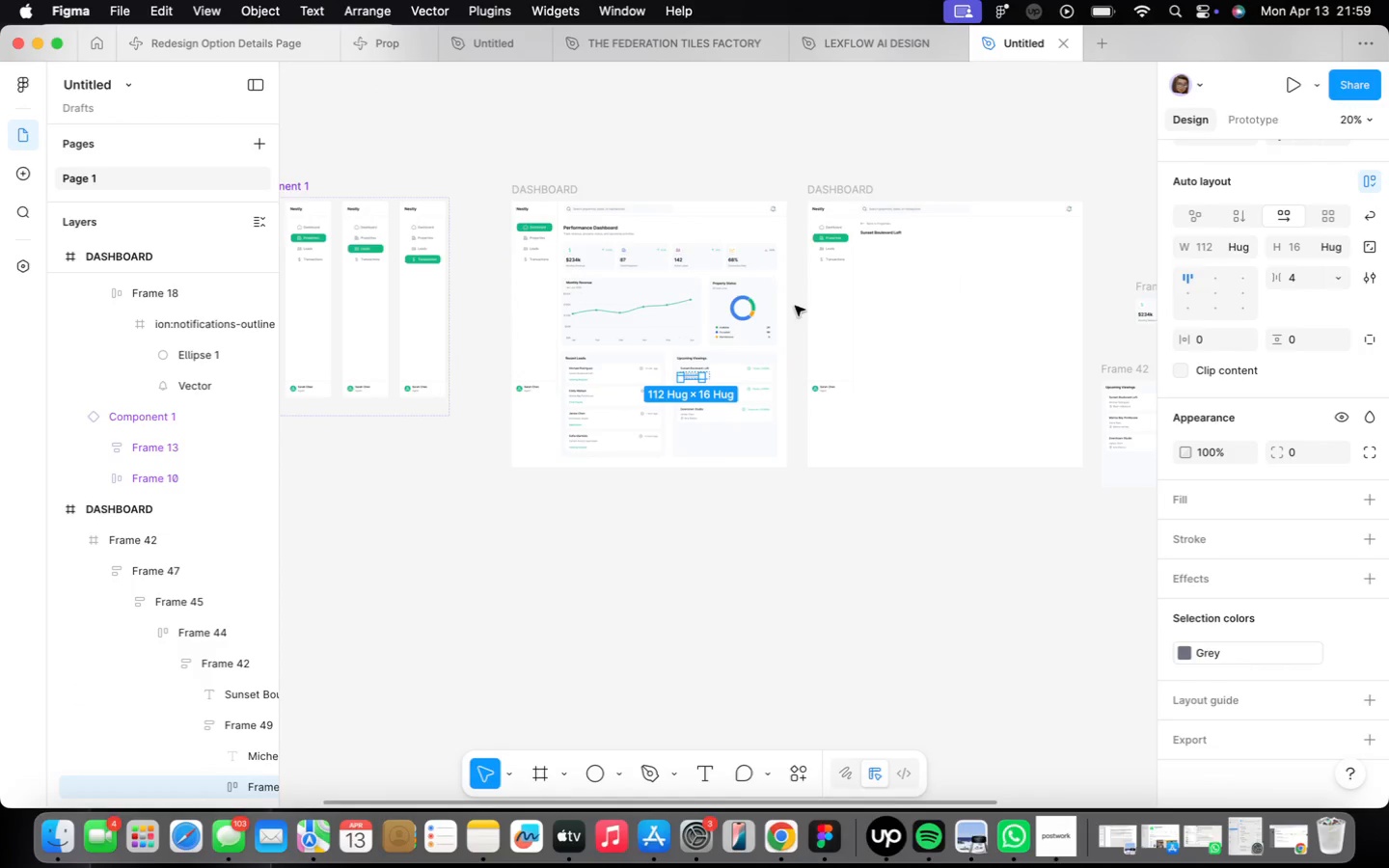 
right_click([947, 353])
 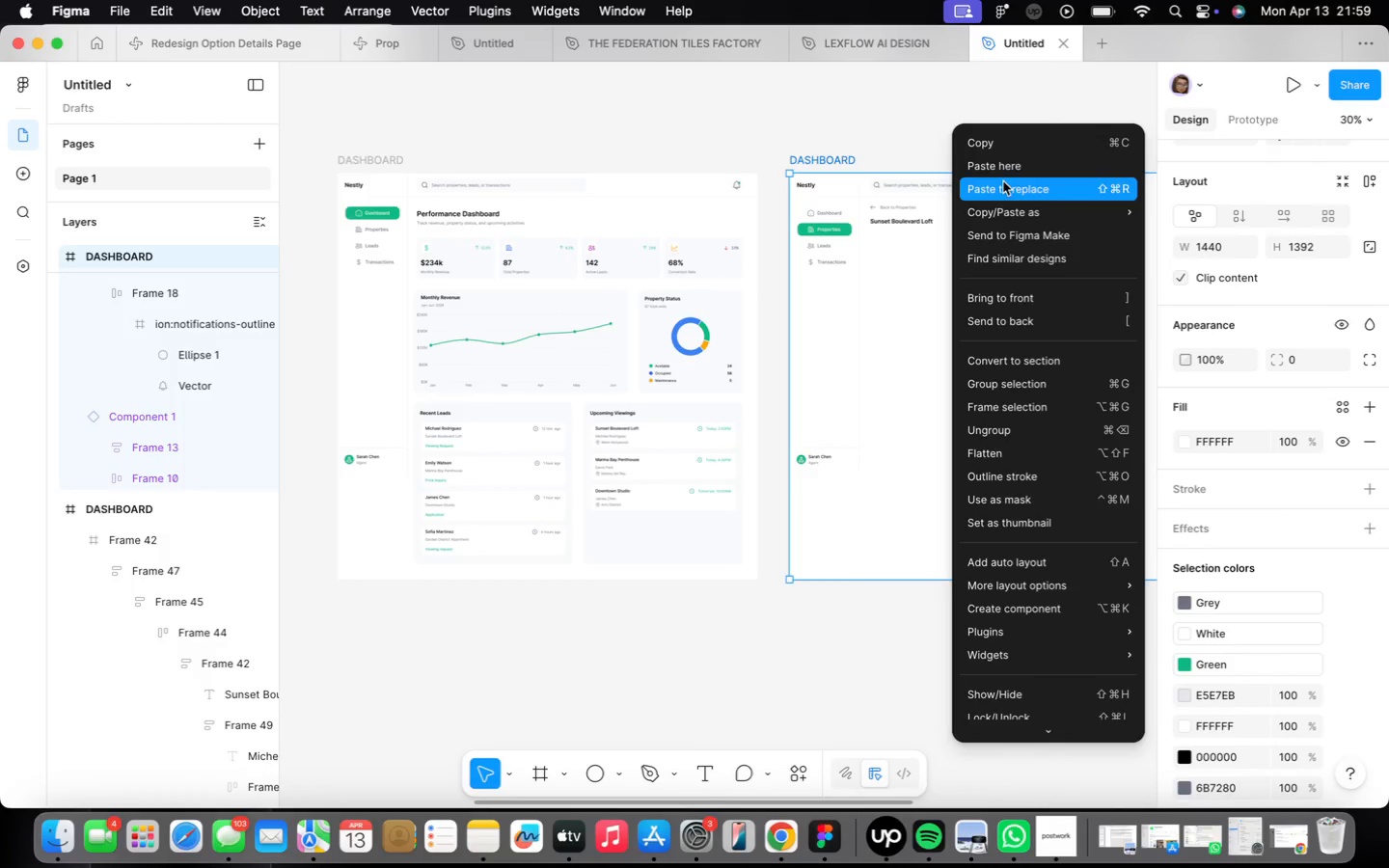 
scroll: coordinate [842, 257], scroll_direction: up, amount: 5.0
 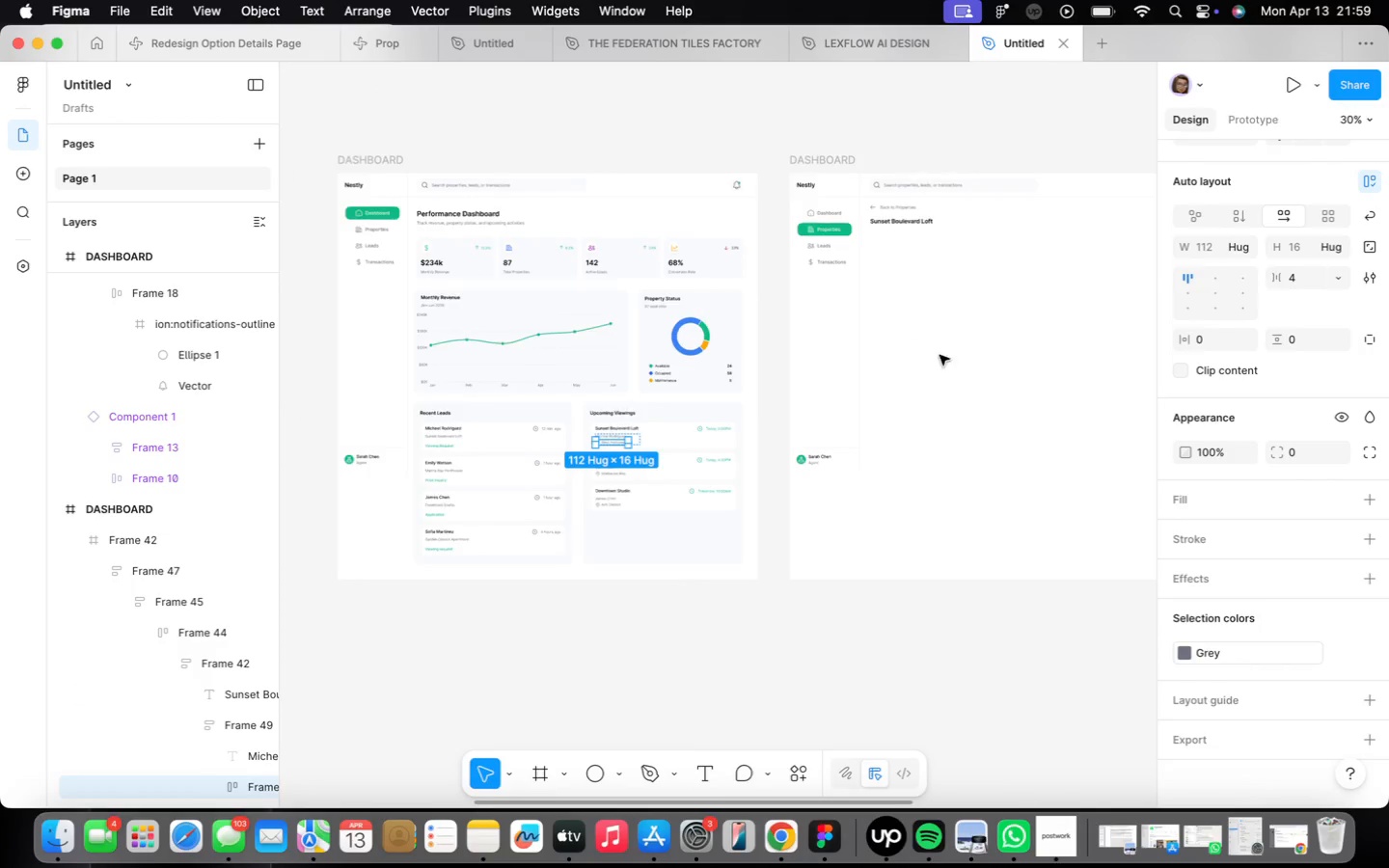 
left_click([1001, 172])
 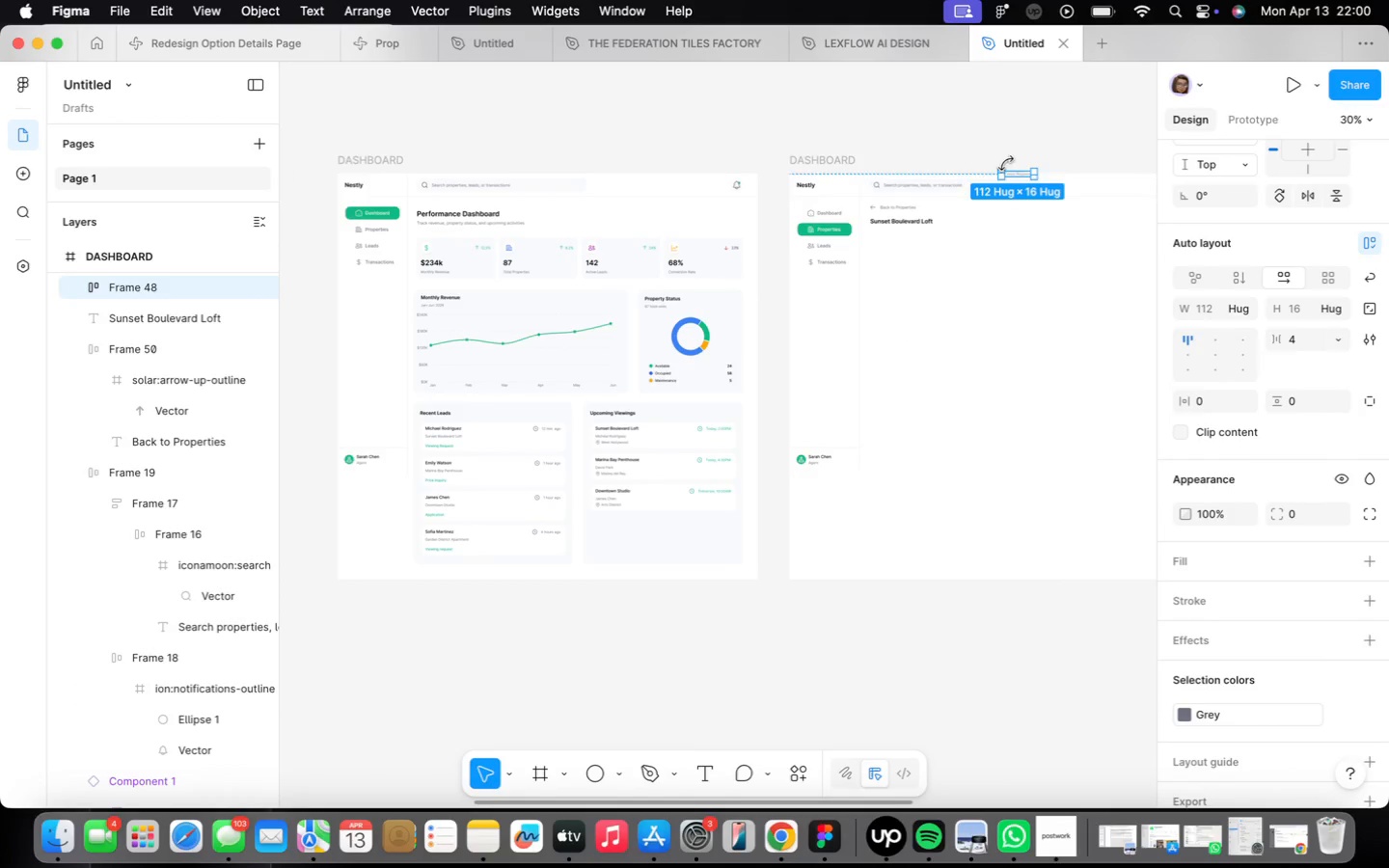 
scroll: coordinate [1004, 221], scroll_direction: up, amount: 15.0
 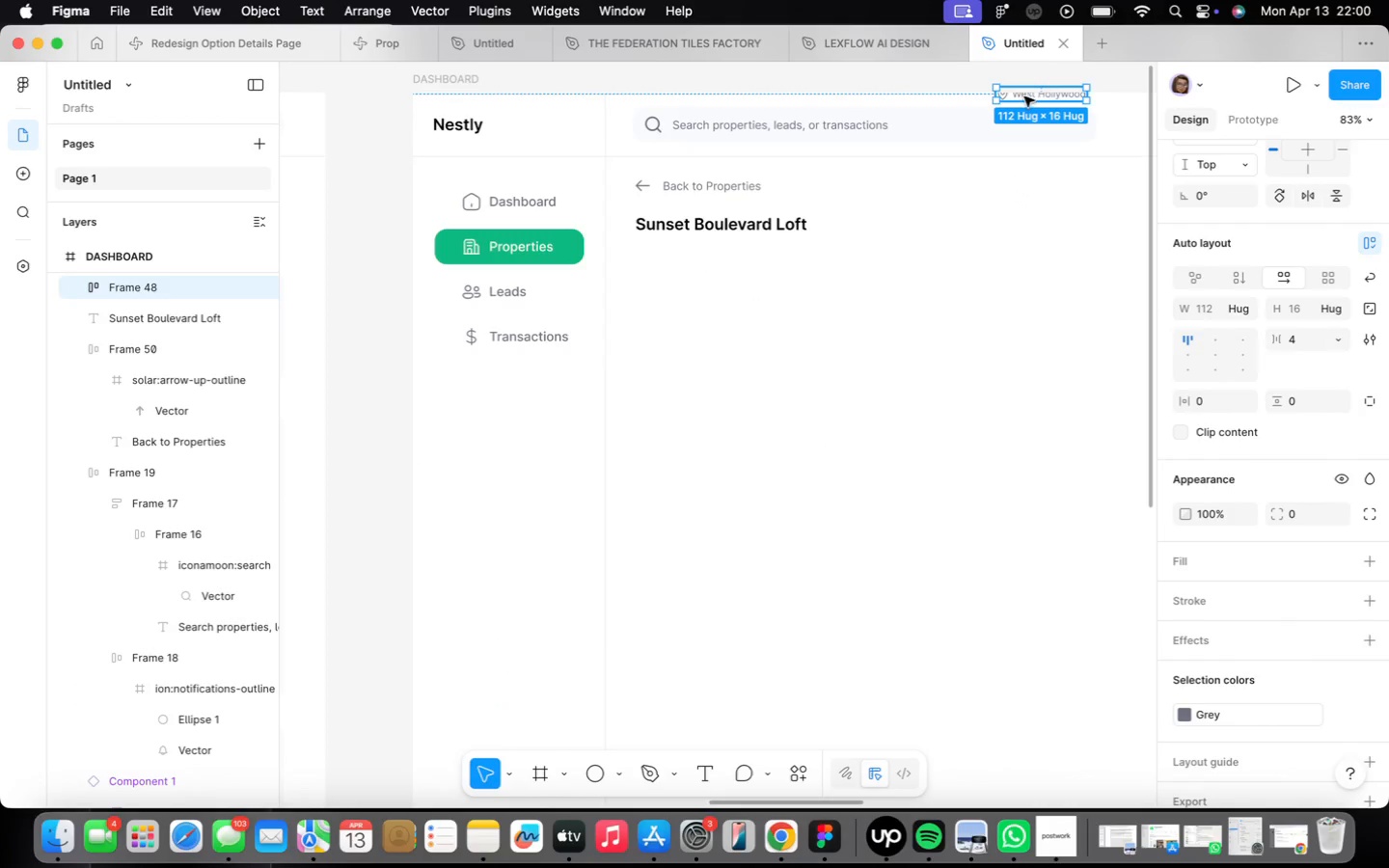 
left_click_drag(start_coordinate=[1022, 93], to_coordinate=[663, 256])
 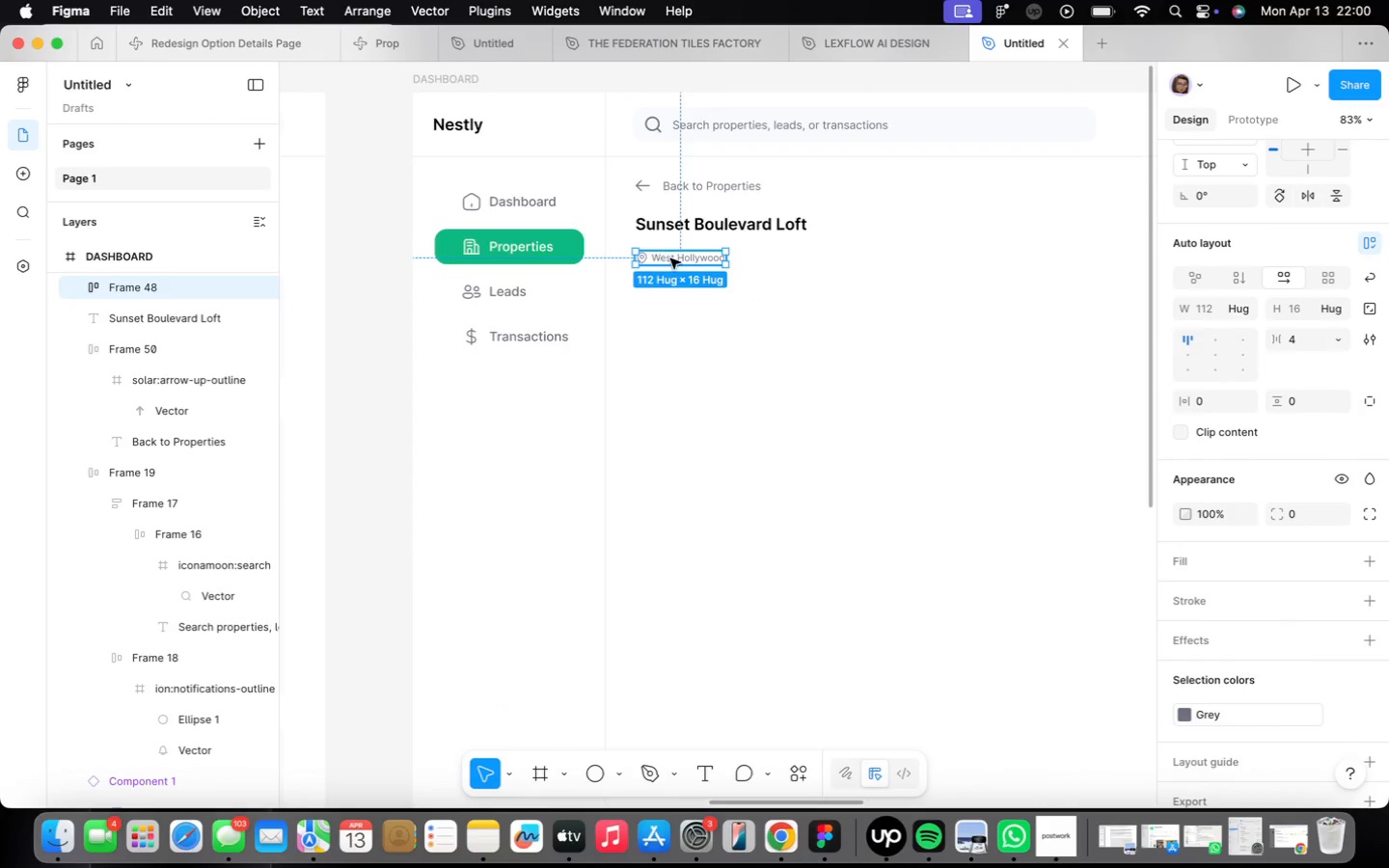 
double_click([669, 258])
 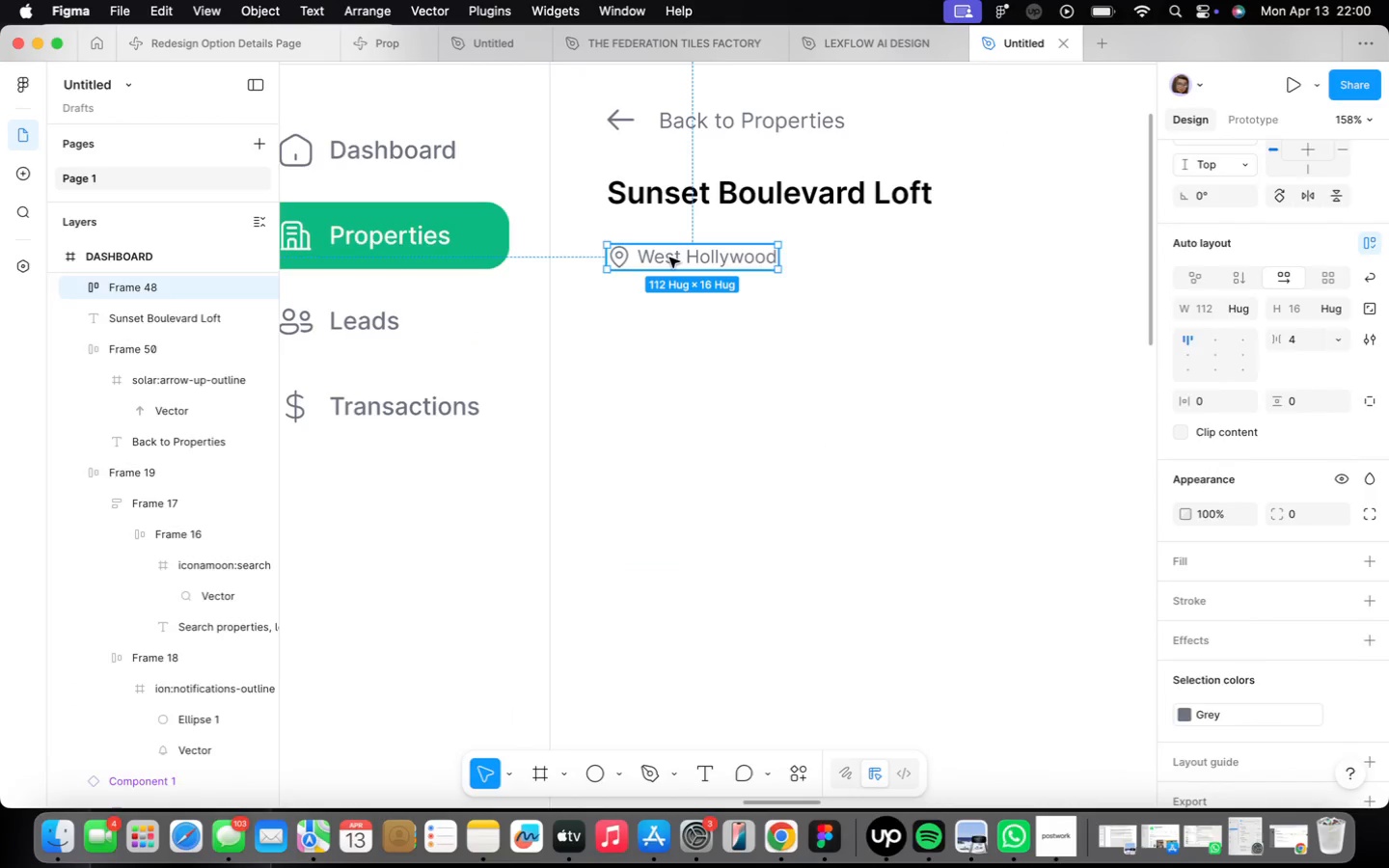 
scroll: coordinate [667, 259], scroll_direction: up, amount: 8.0
 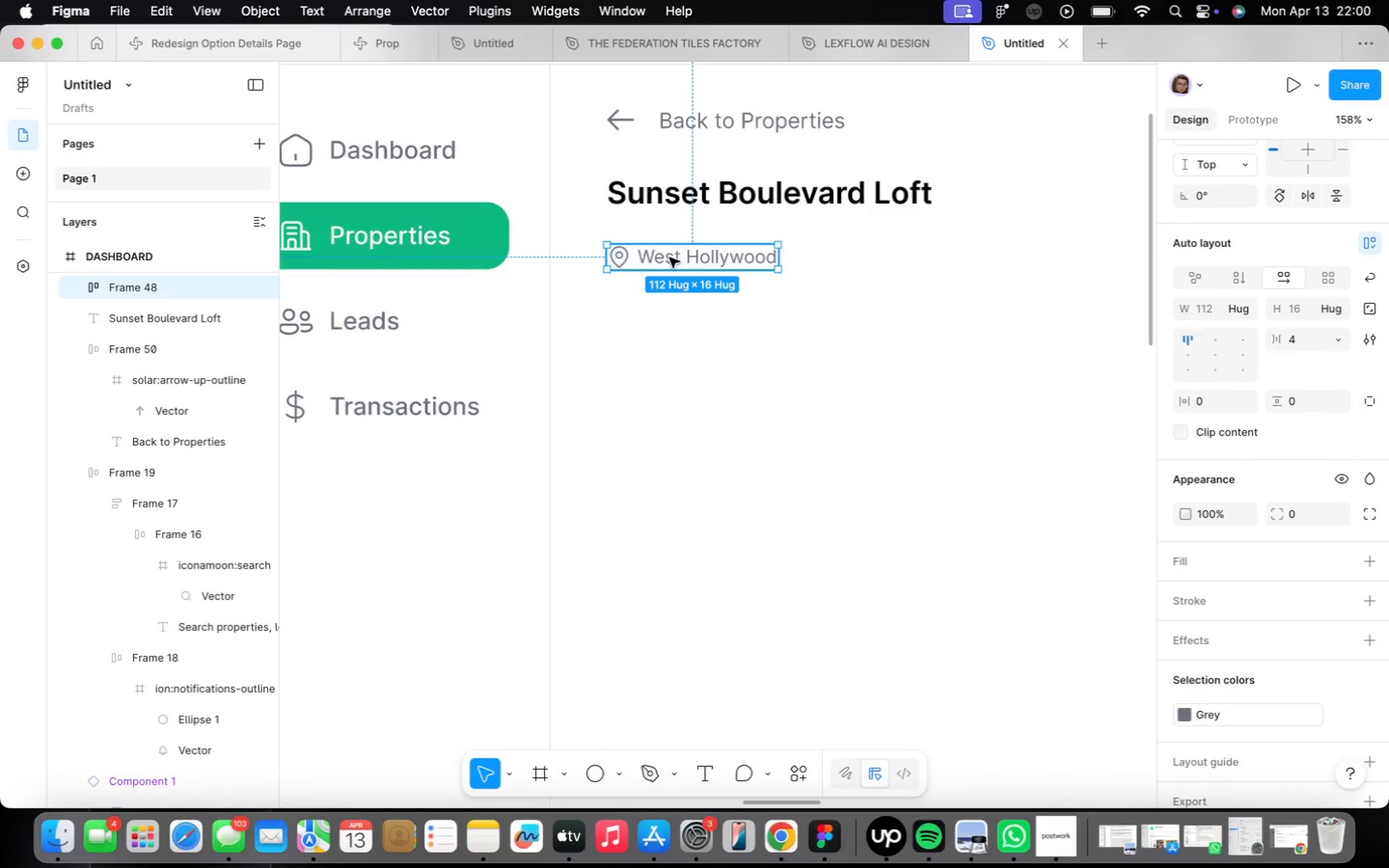 
triple_click([669, 258])
 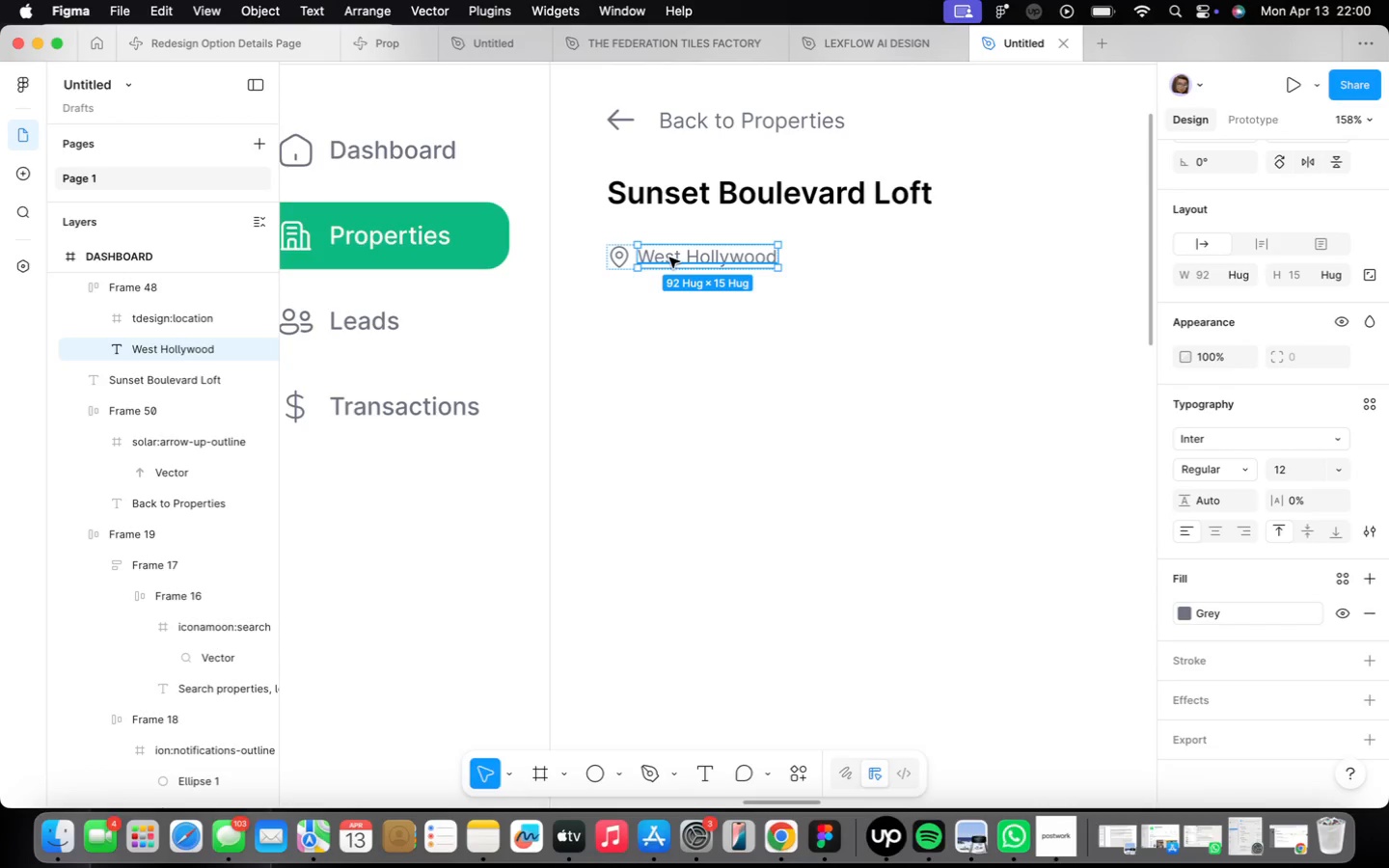 
left_click([669, 258])
 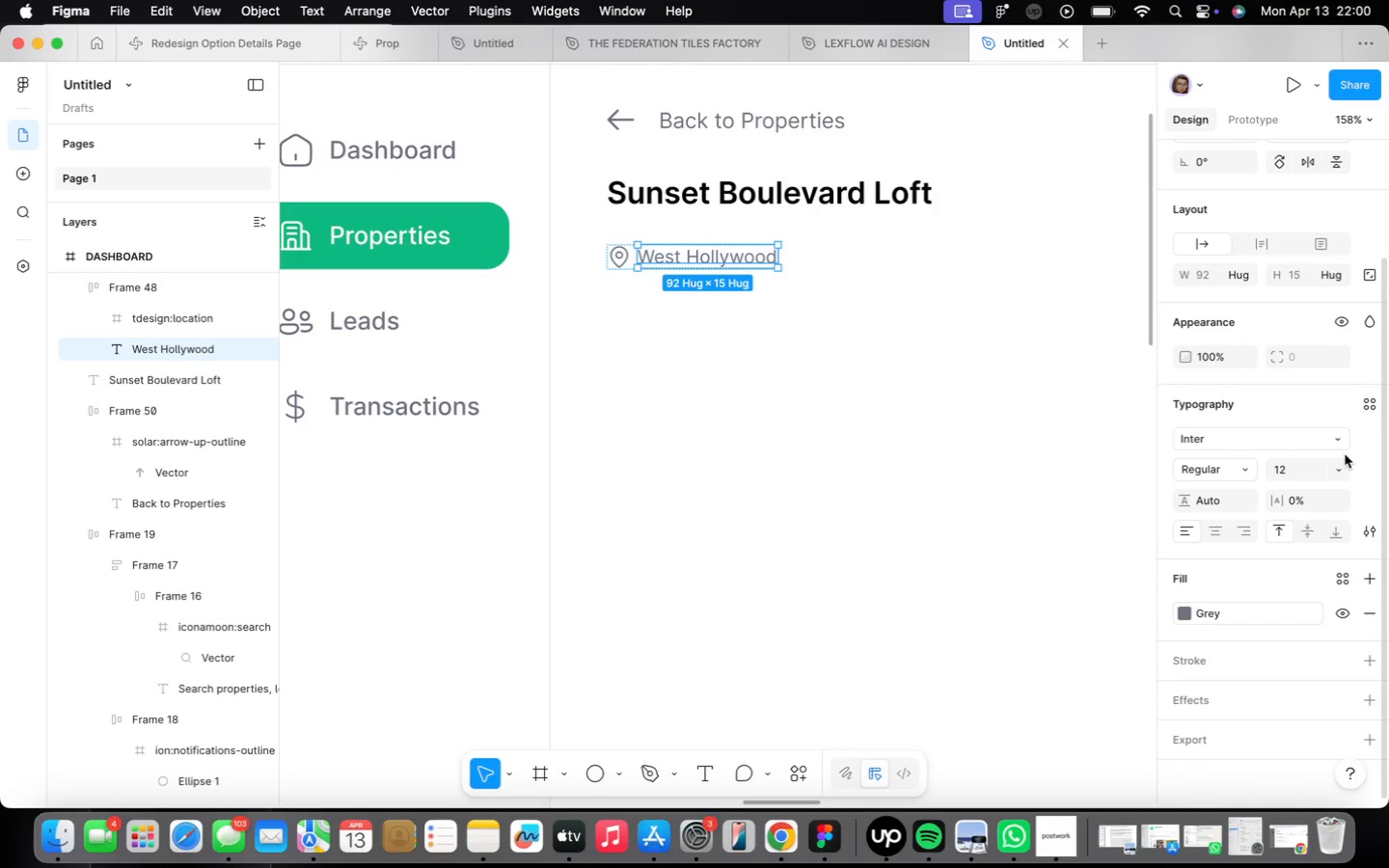 
left_click([1342, 464])
 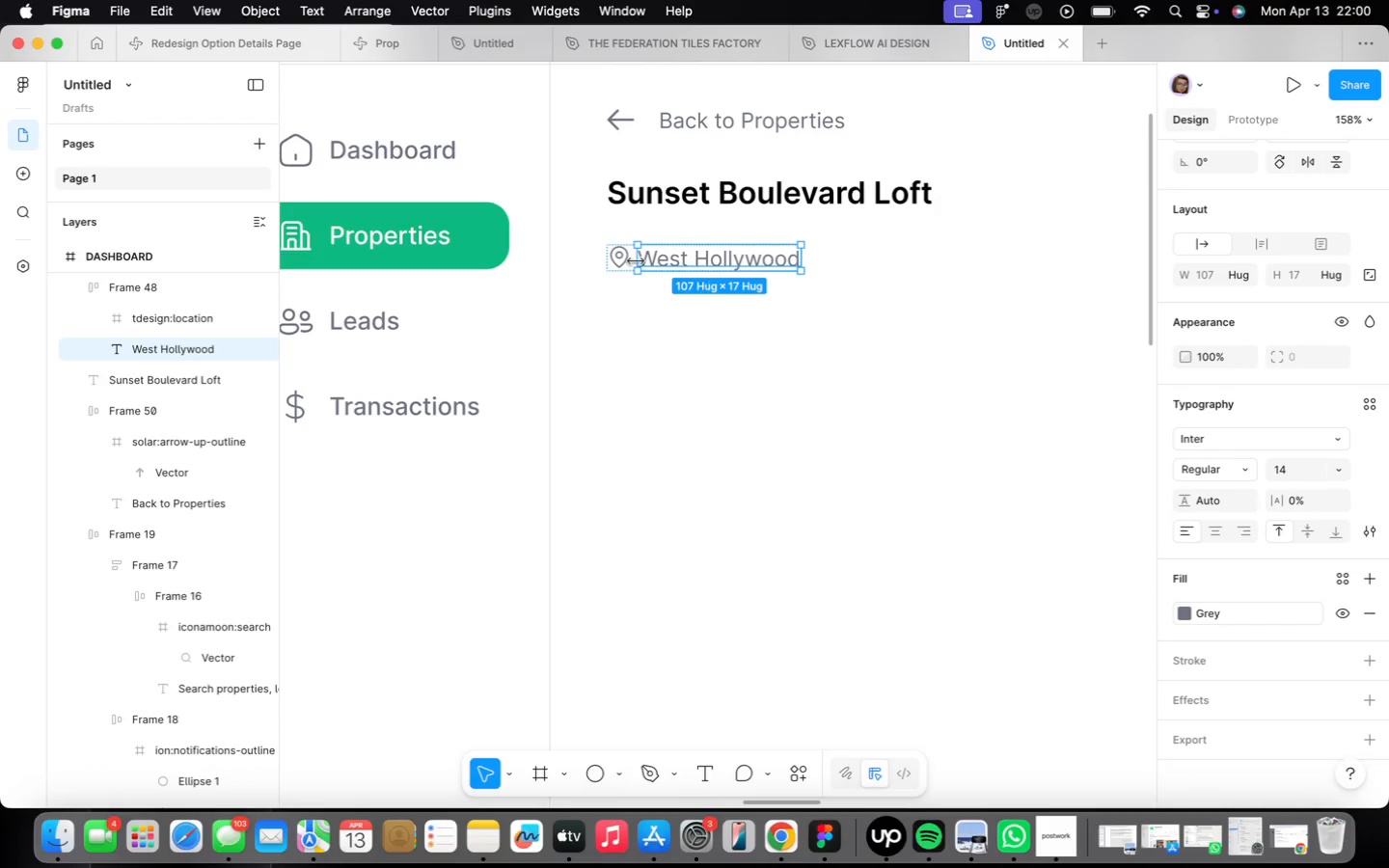 
left_click([606, 262])
 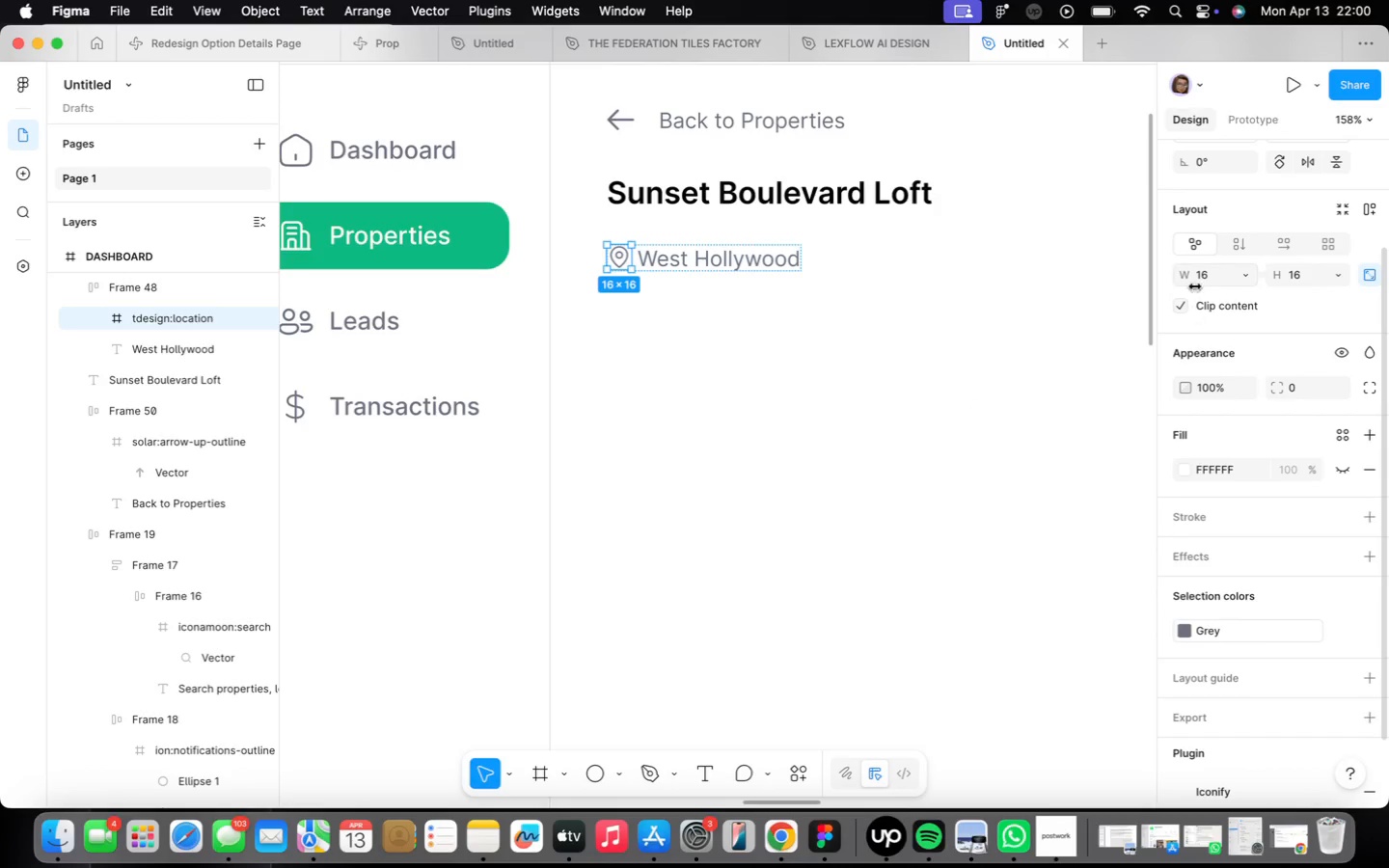 
left_click([1209, 274])
 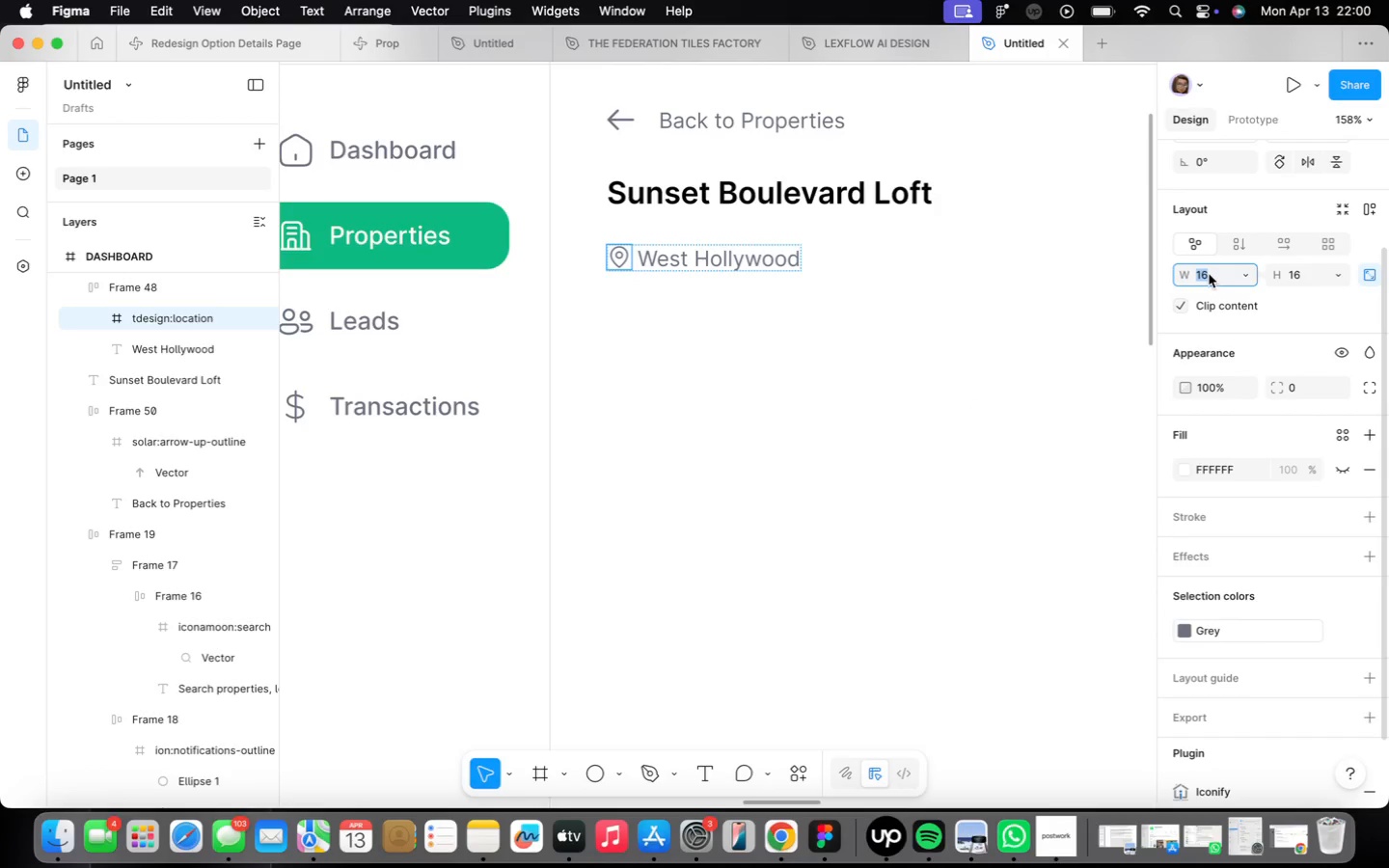 
type(18)
 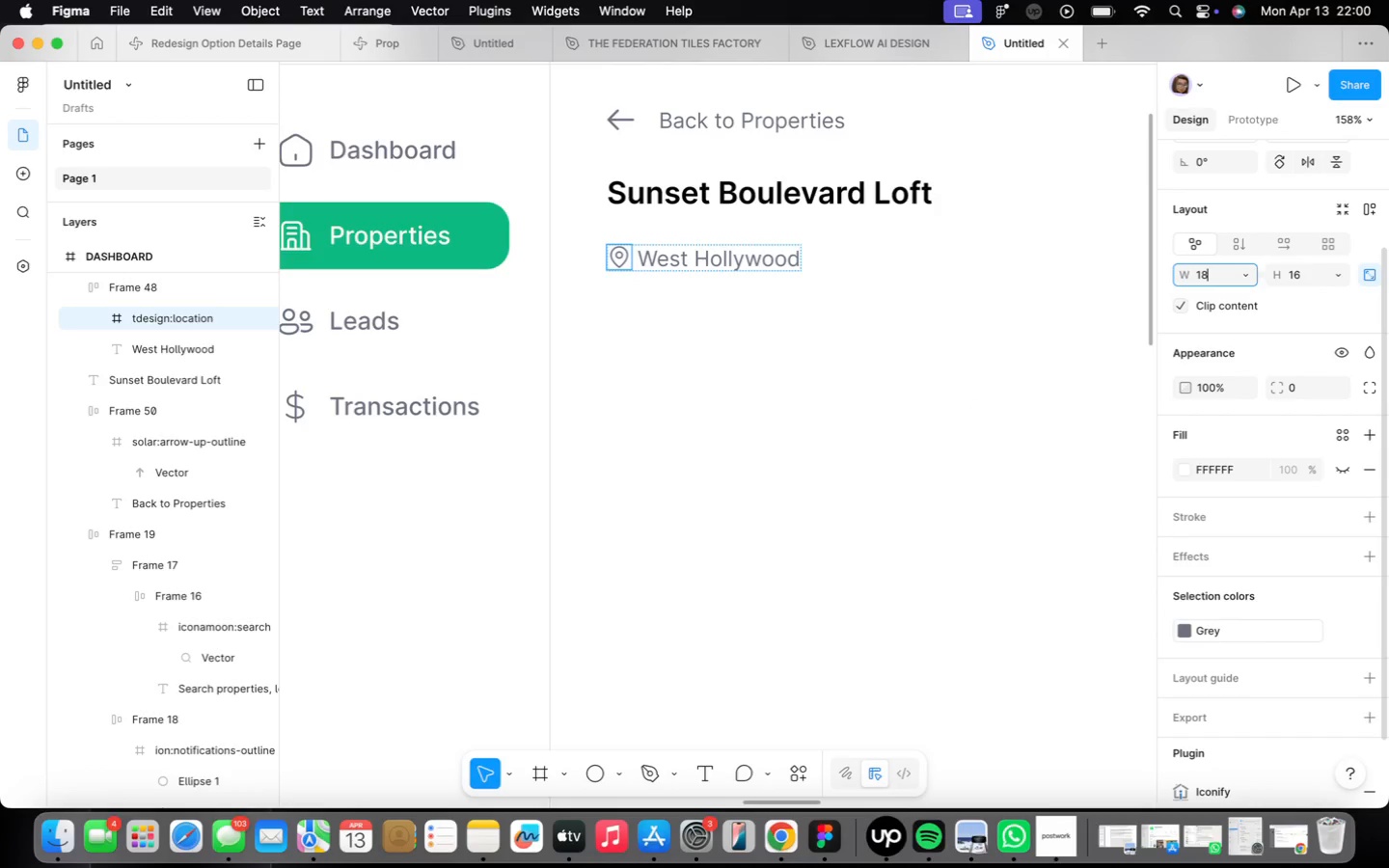 
key(Enter)
 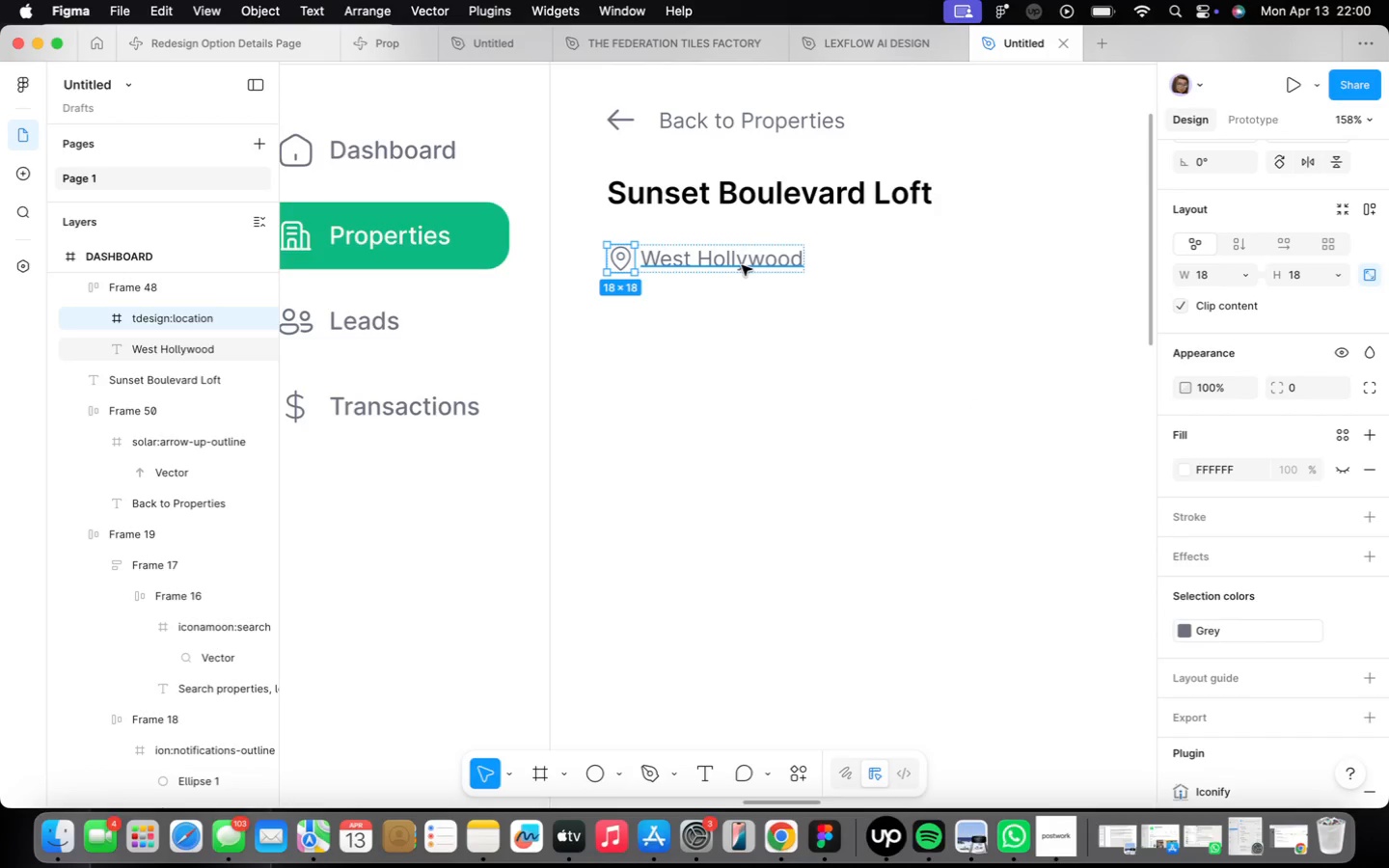 
double_click([742, 265])
 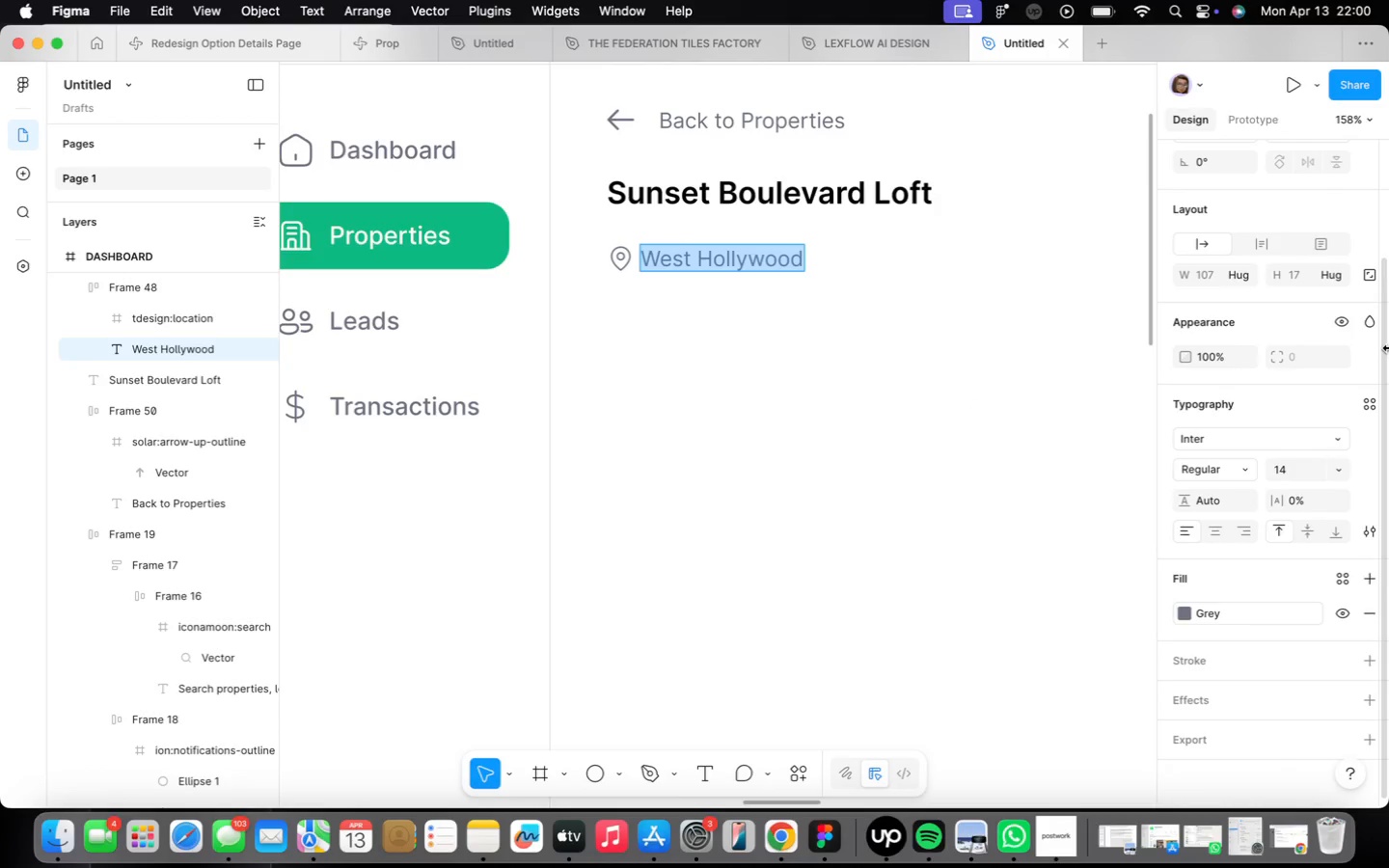 
type(8425 Sunset Bouv)
key(Backspace)
type(levard Loft)
 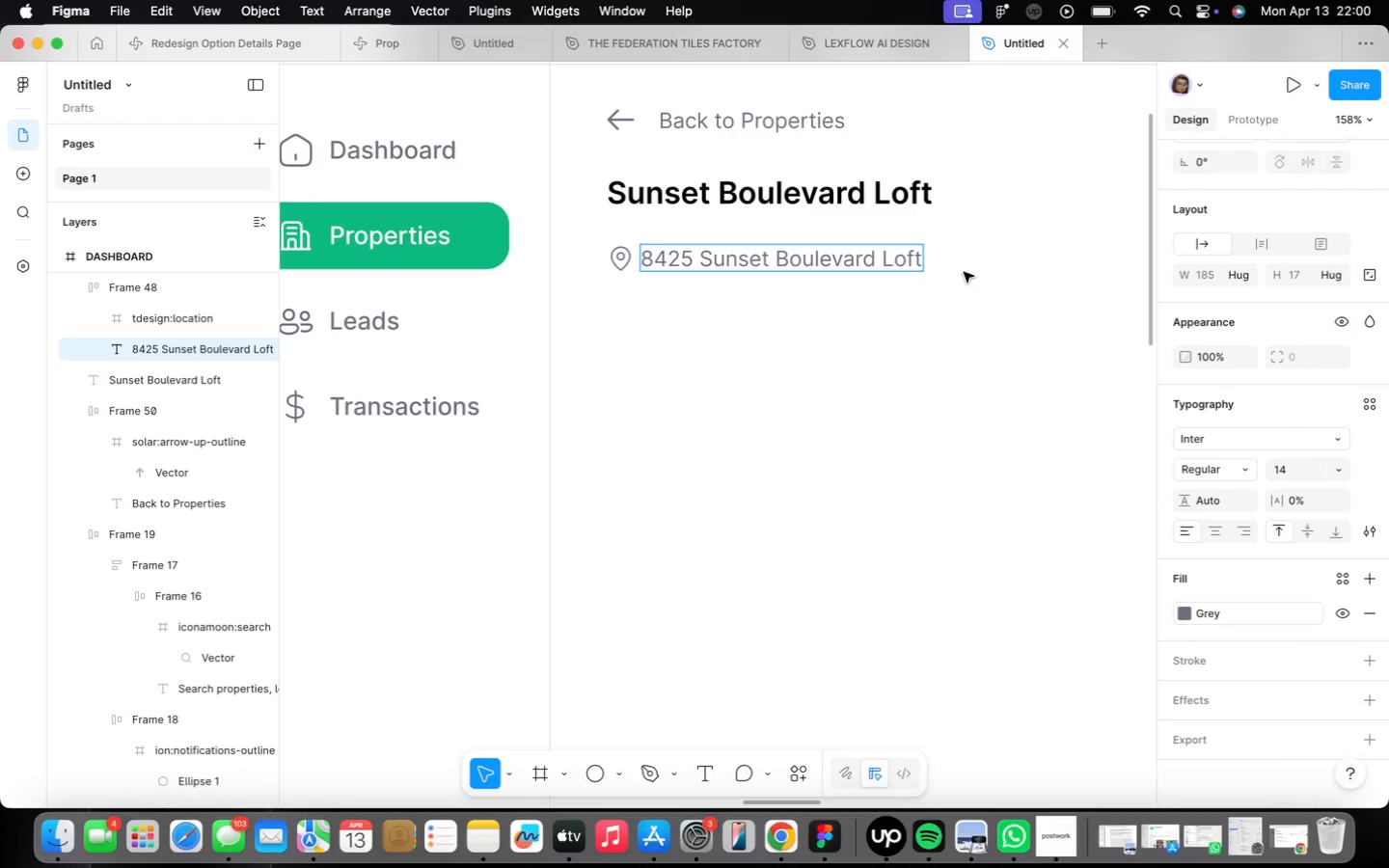 
wait(6.24)
 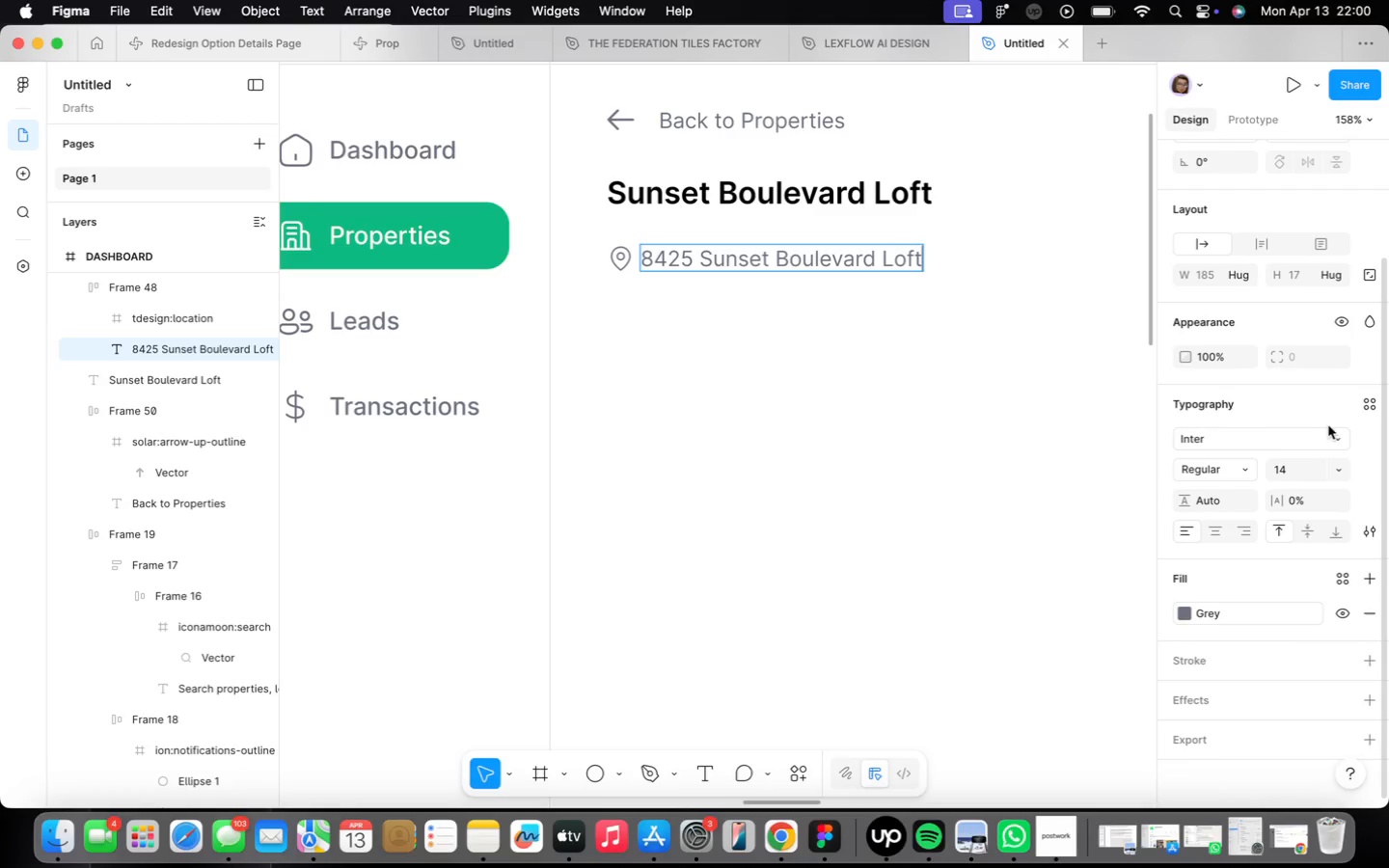 
type(Blvd)
 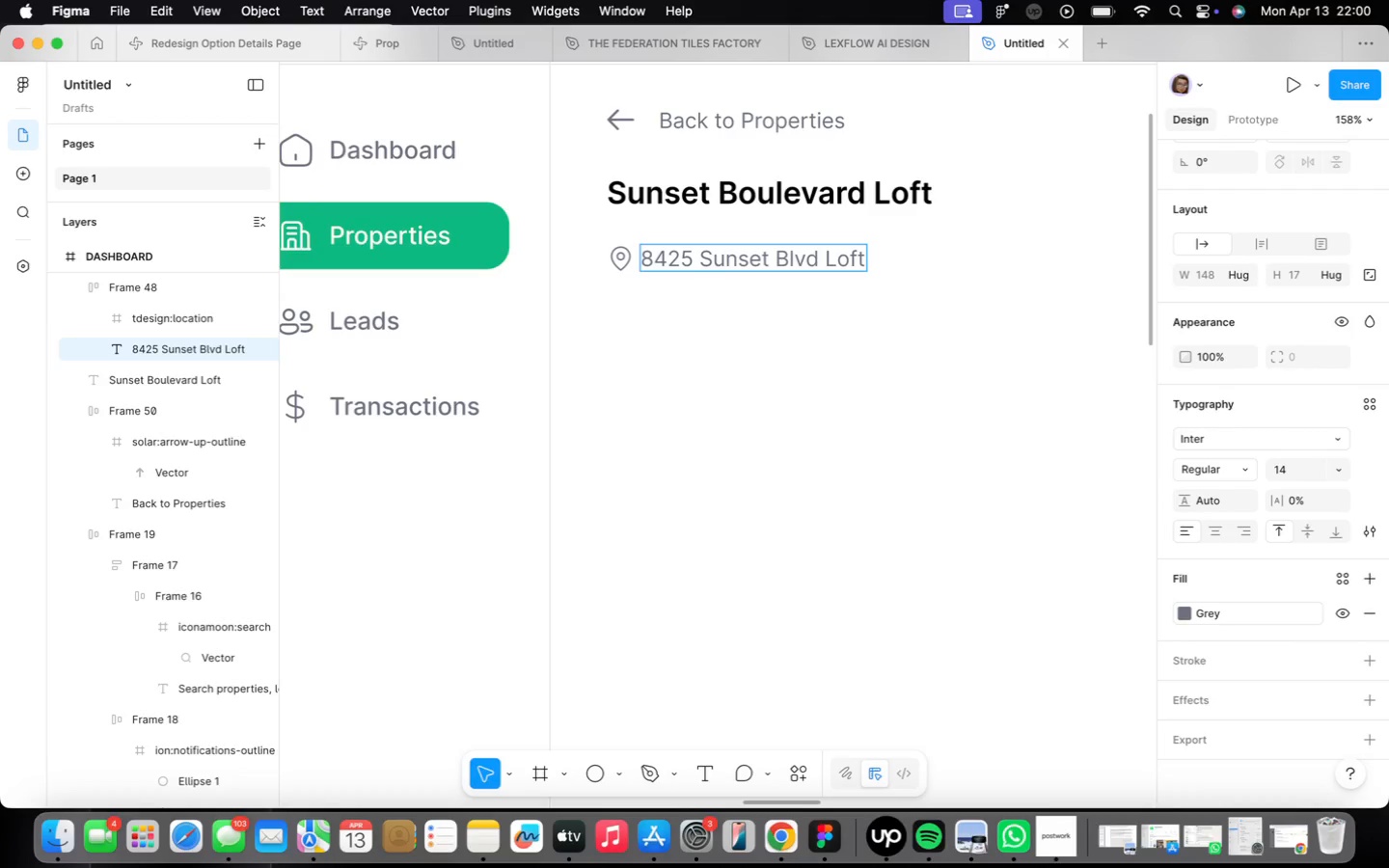 
key(ArrowRight)
 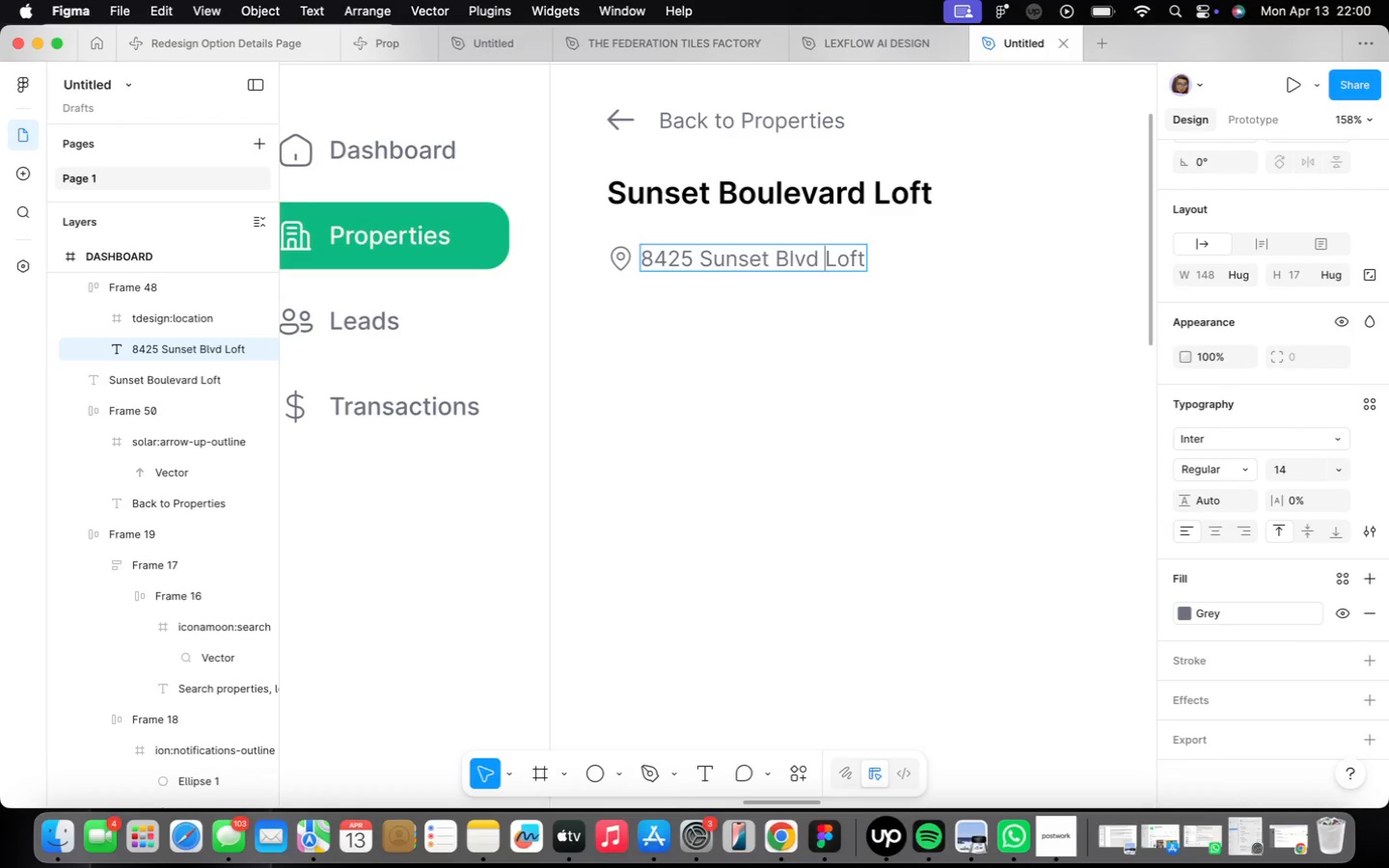 
key(ArrowRight)
 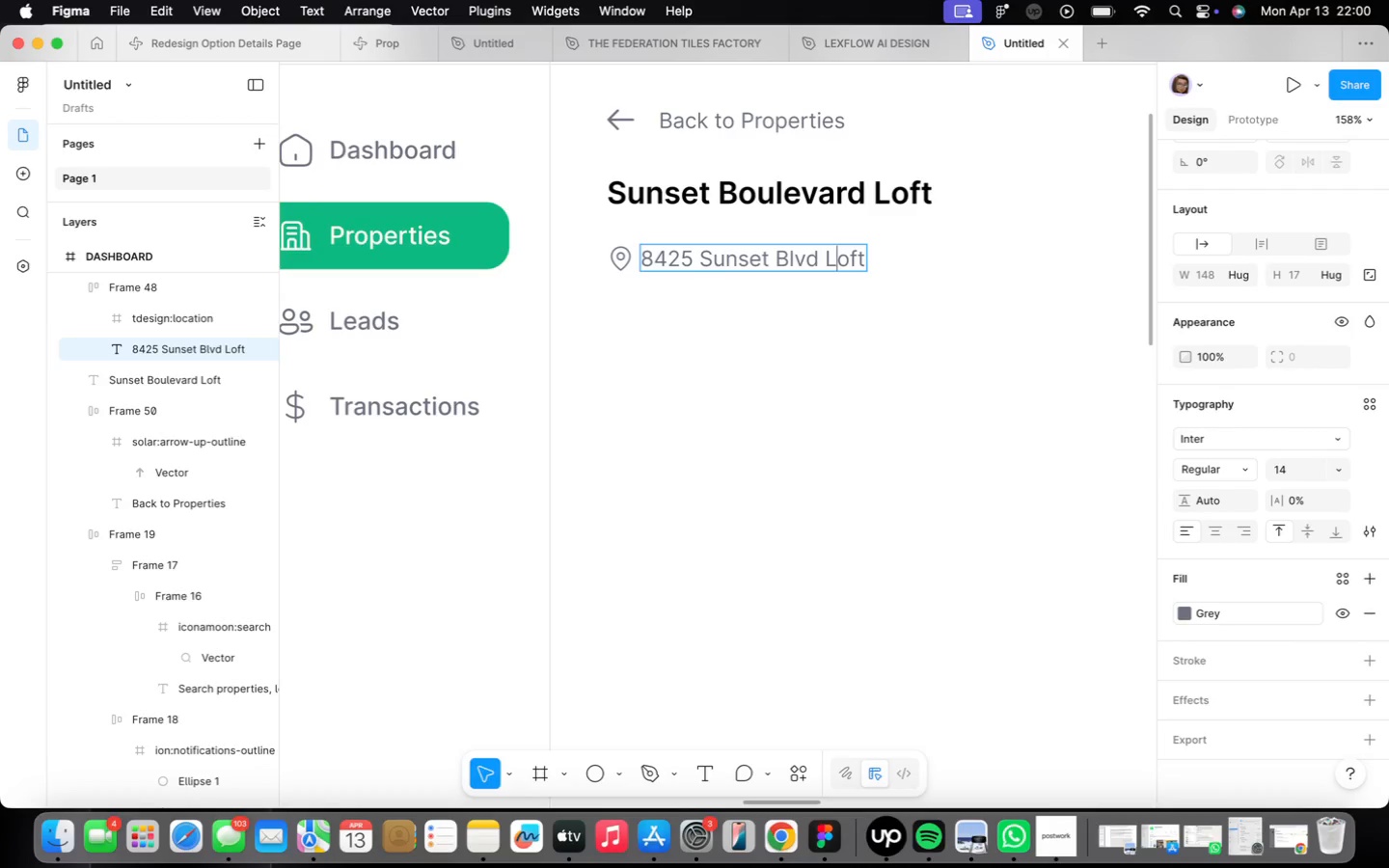 
key(ArrowRight)
 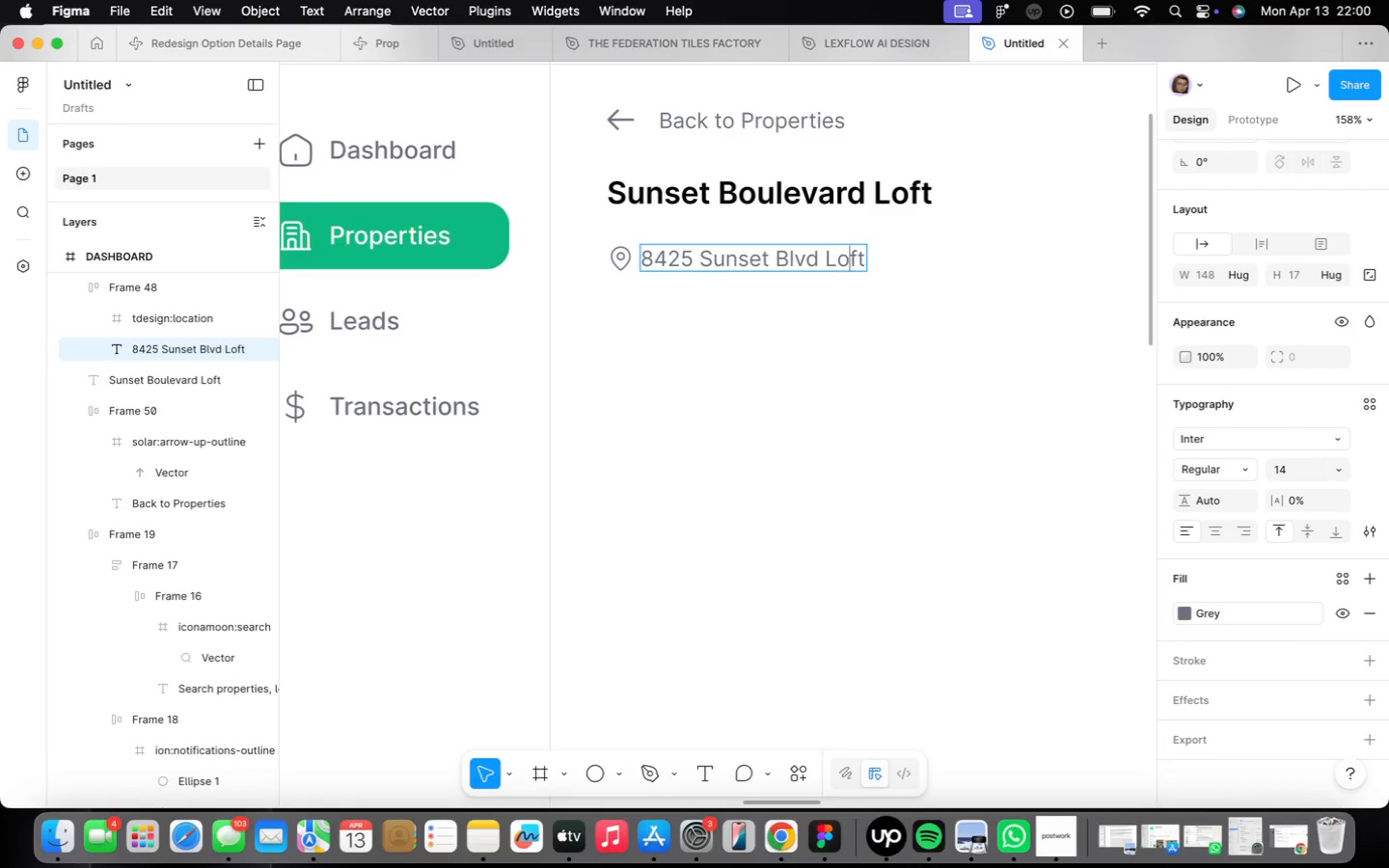 
key(ArrowRight)
 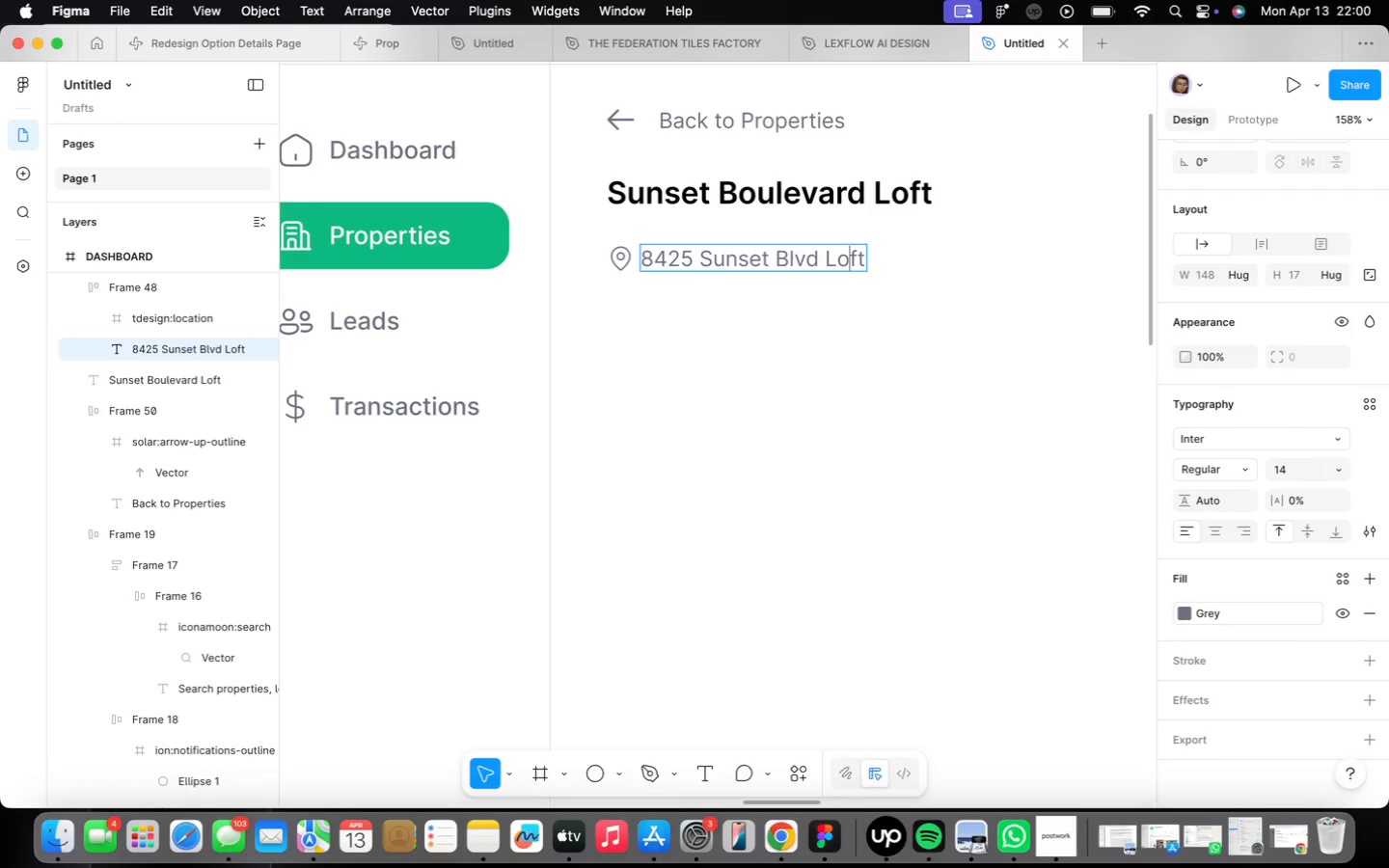 
key(ArrowRight)
 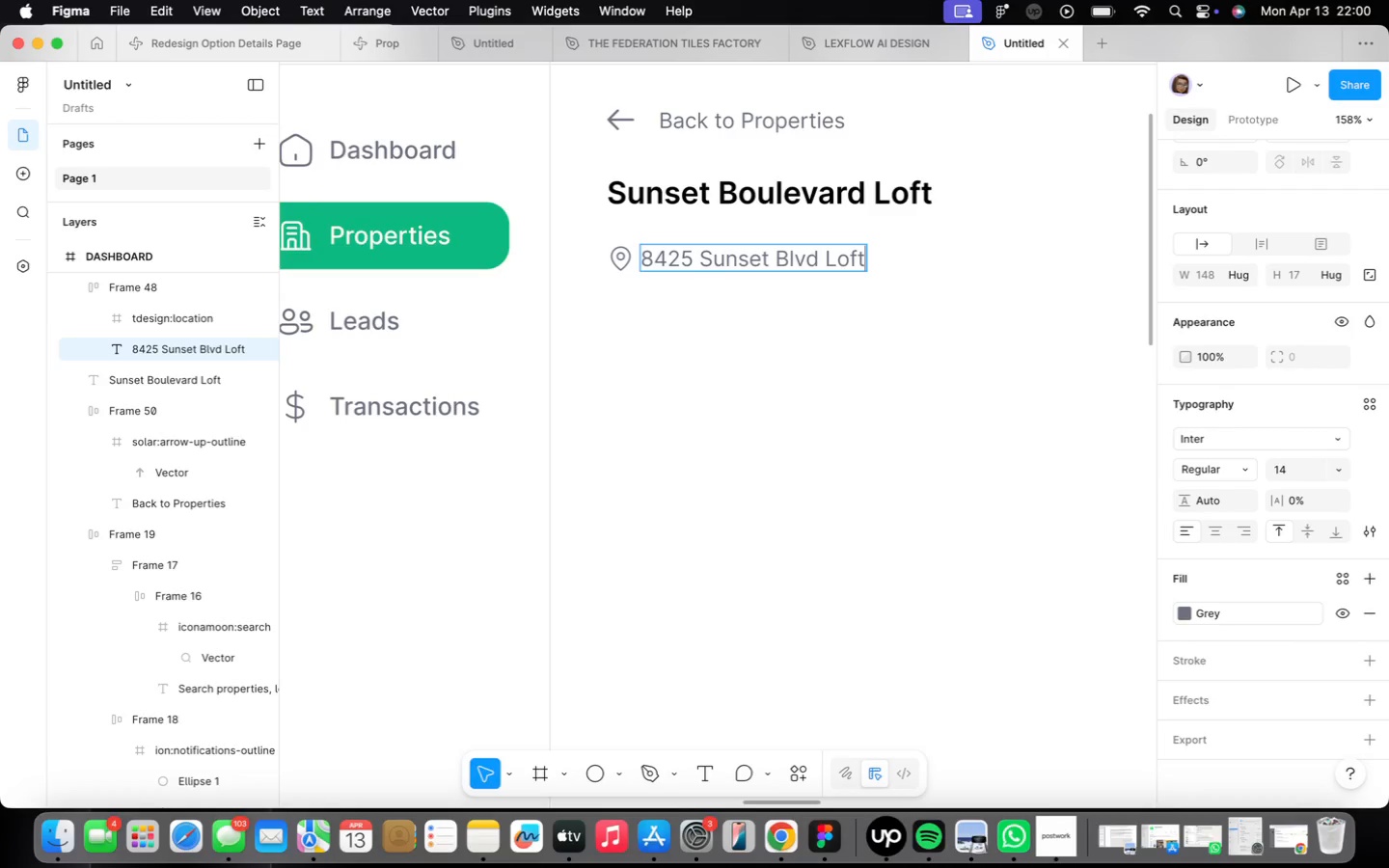 
type(, wEST HOLLYWOOD )
key(Backspace)
type(, ca )
 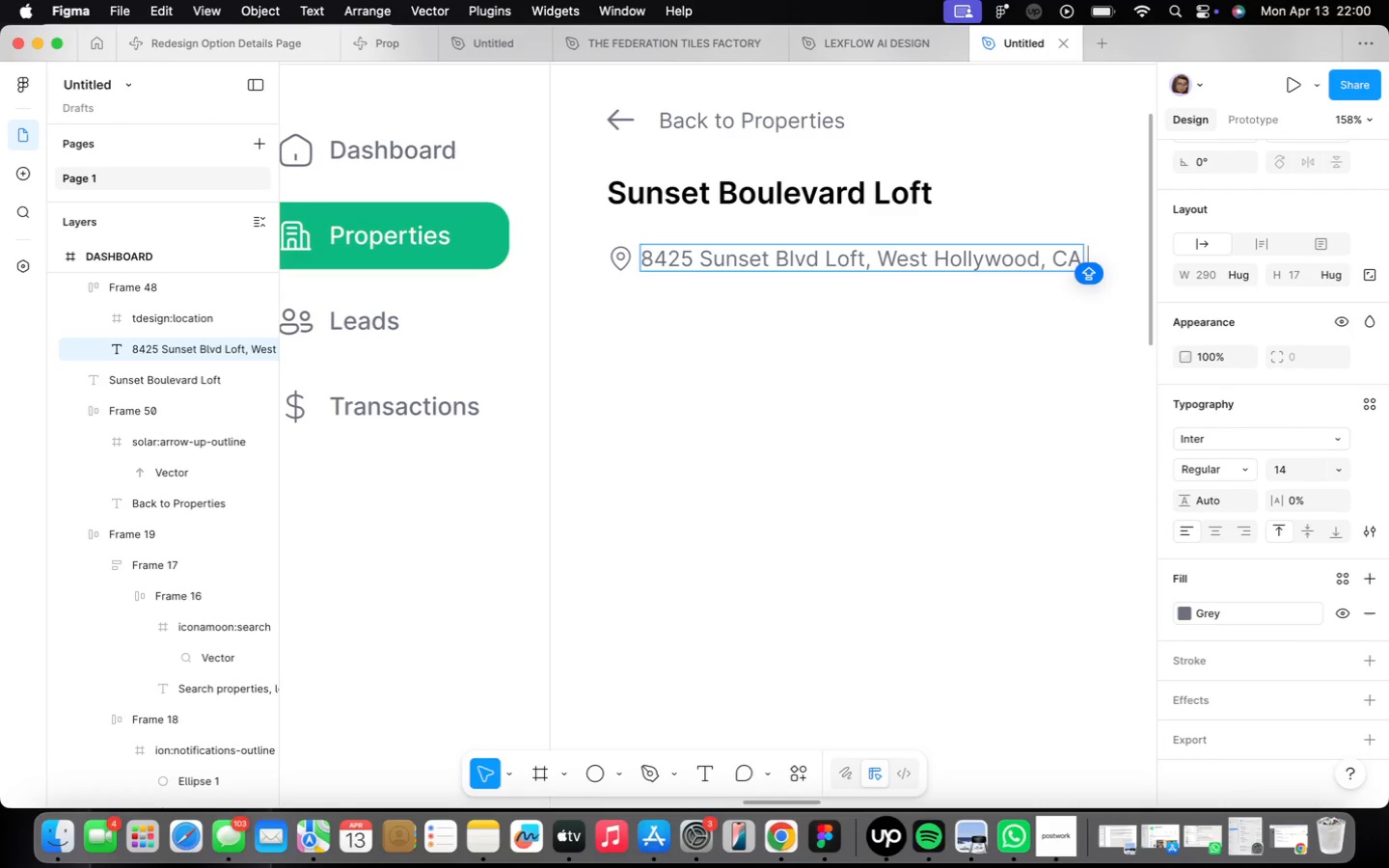 
type(90069)
 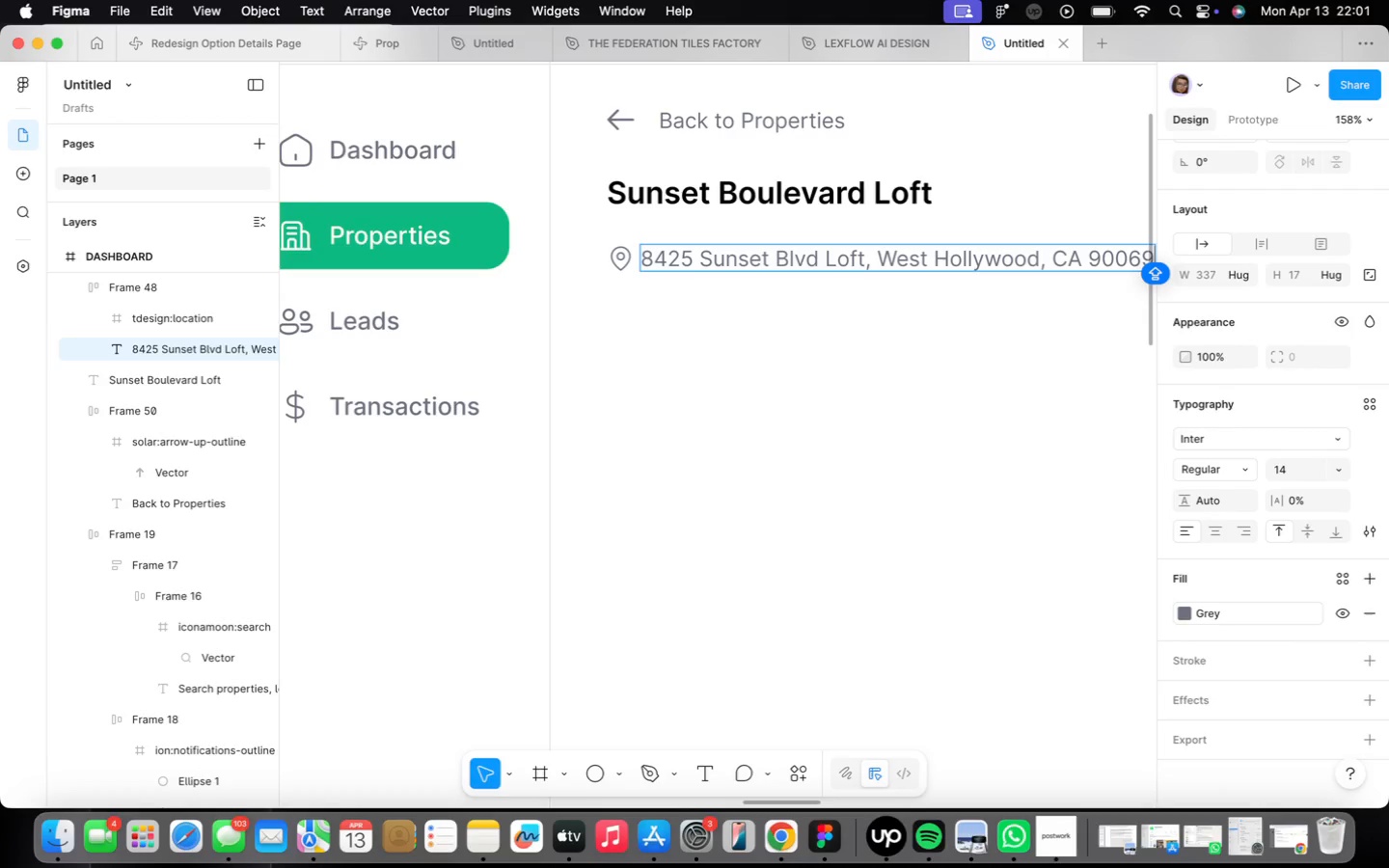 
left_click([680, 402])
 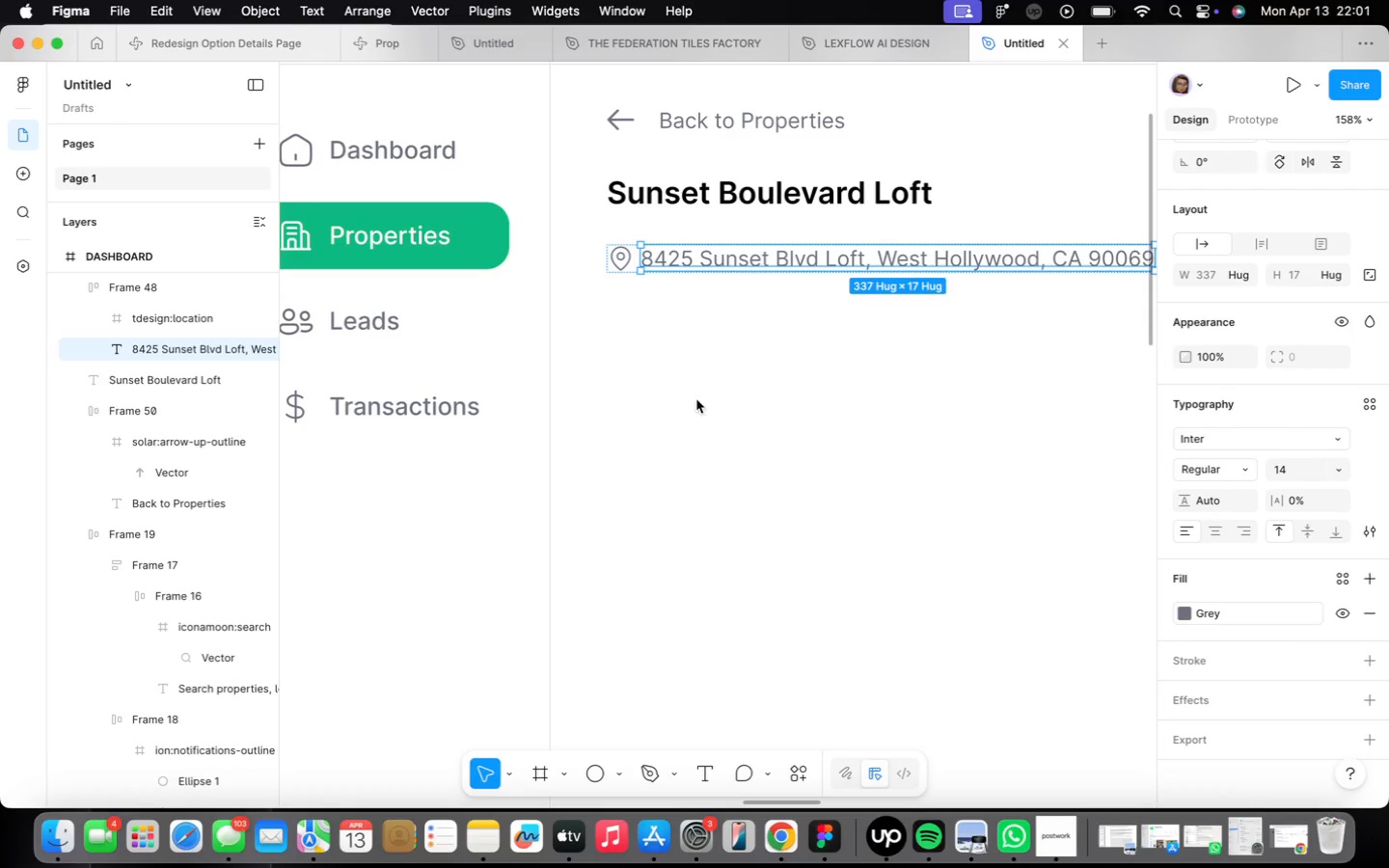 
left_click([733, 394])
 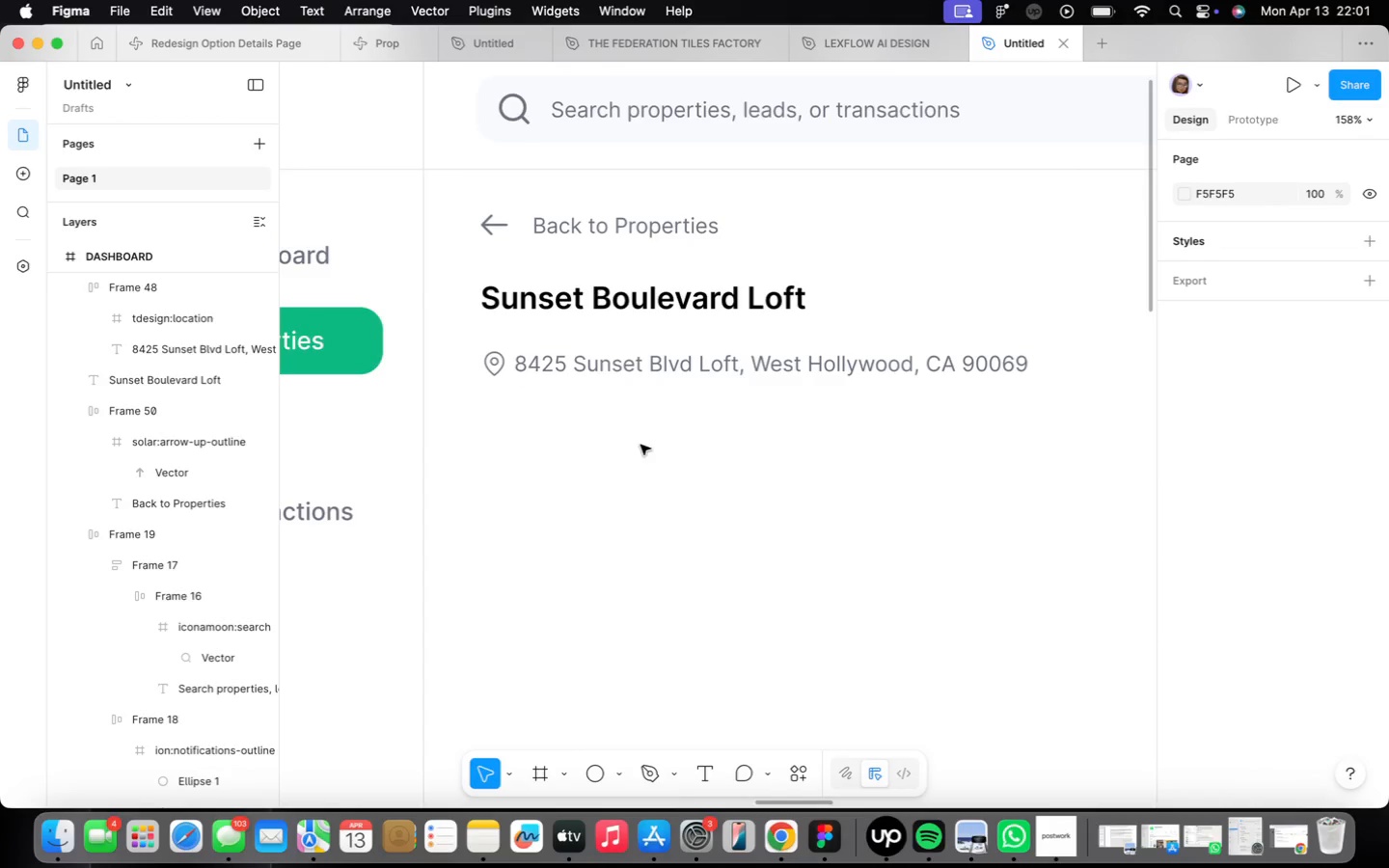 
left_click([609, 355])
 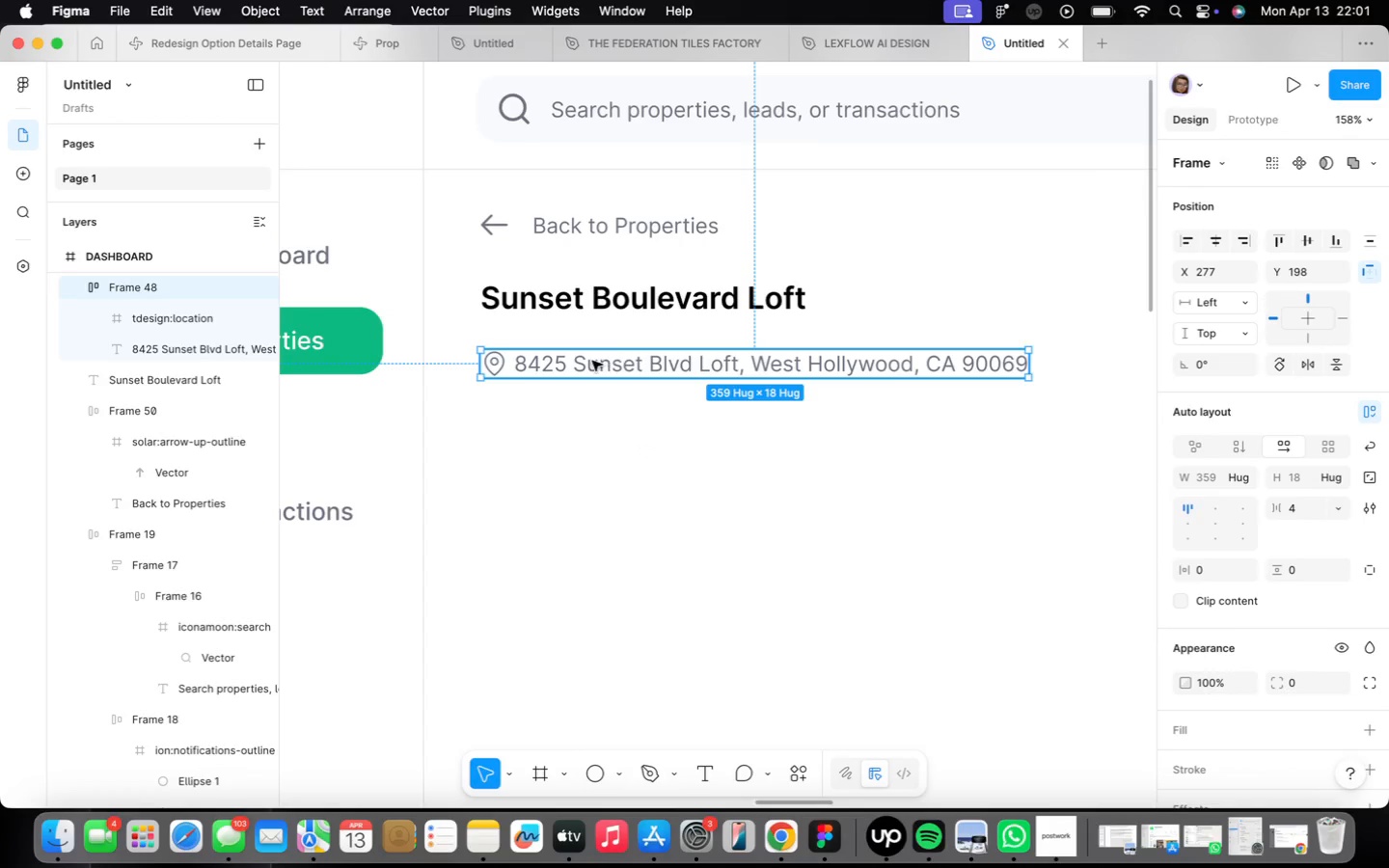 
left_click_drag(start_coordinate=[592, 361], to_coordinate=[592, 350])
 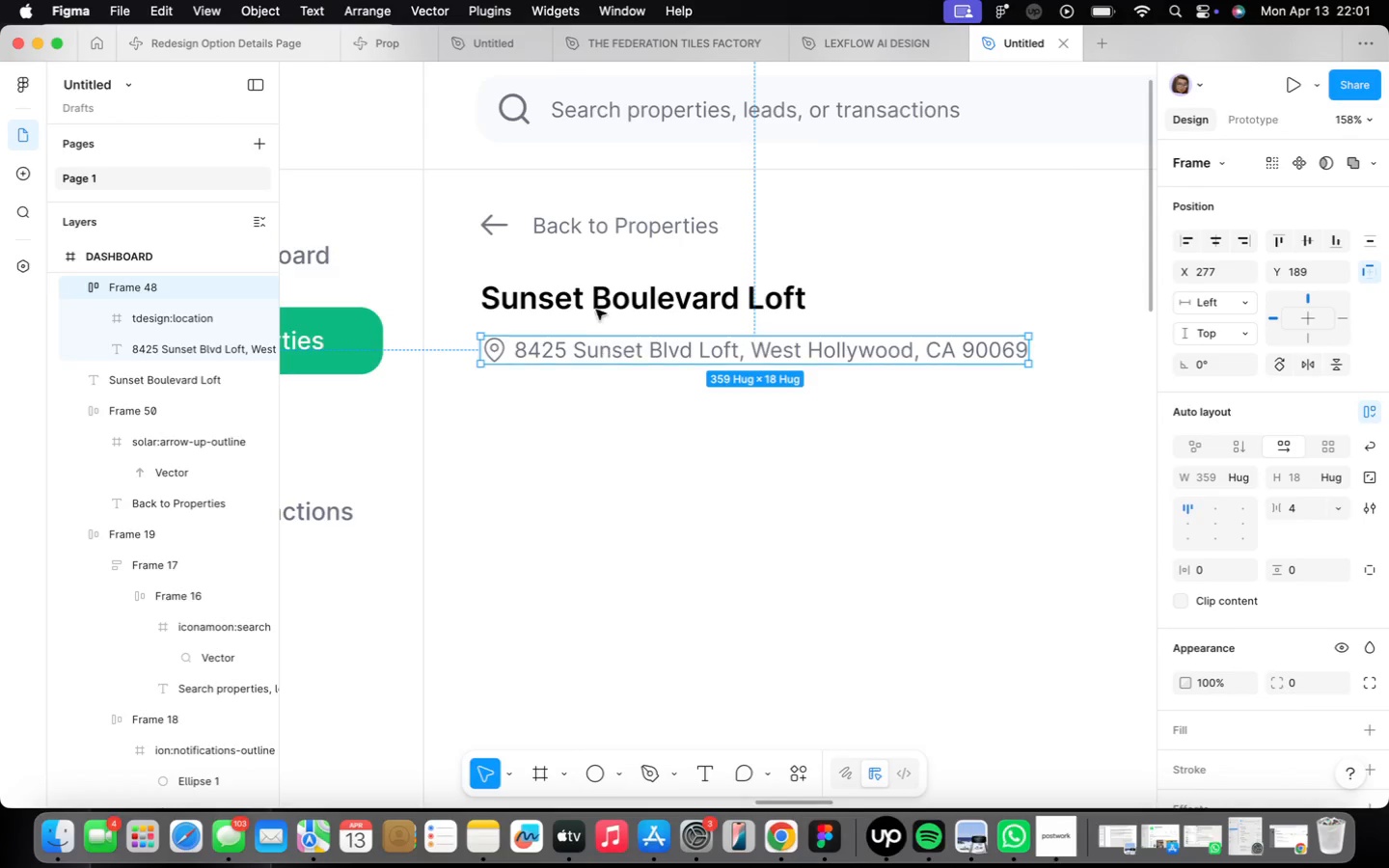 
hold_key(key=ShiftLeft, duration=0.48)
left_click([600, 289])
 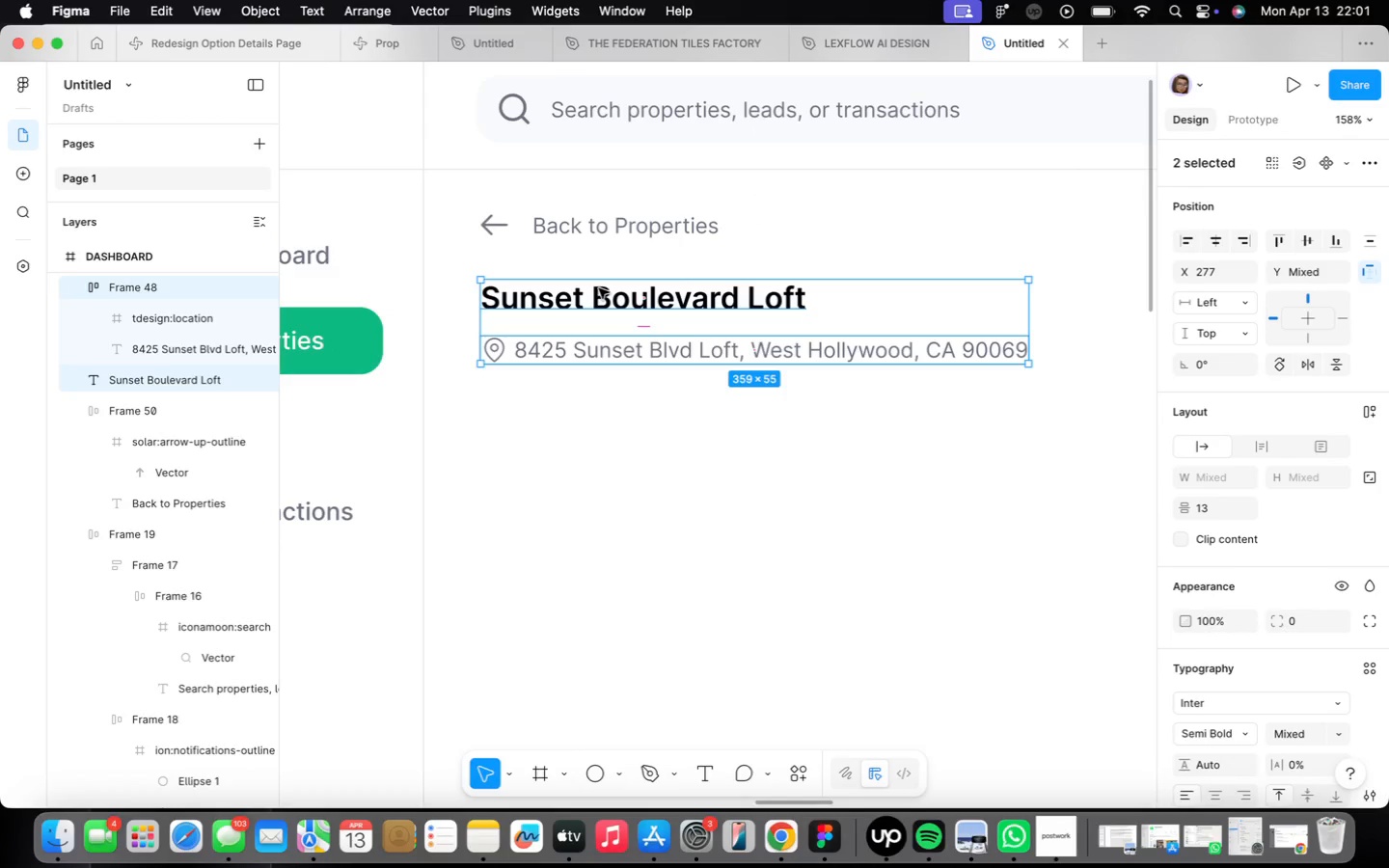 
key(Shift+ShiftLeft)
 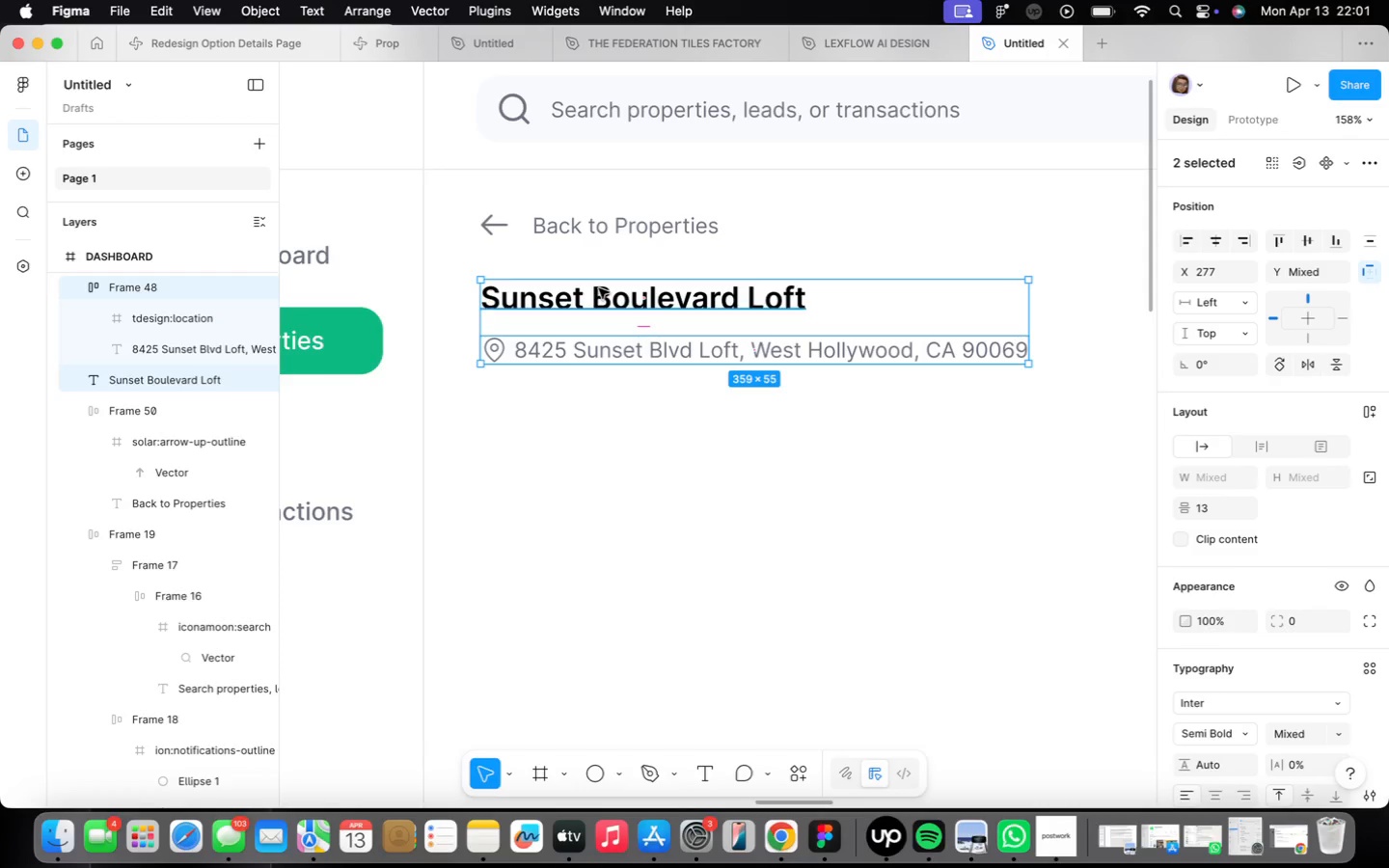 
key(Shift+A)
 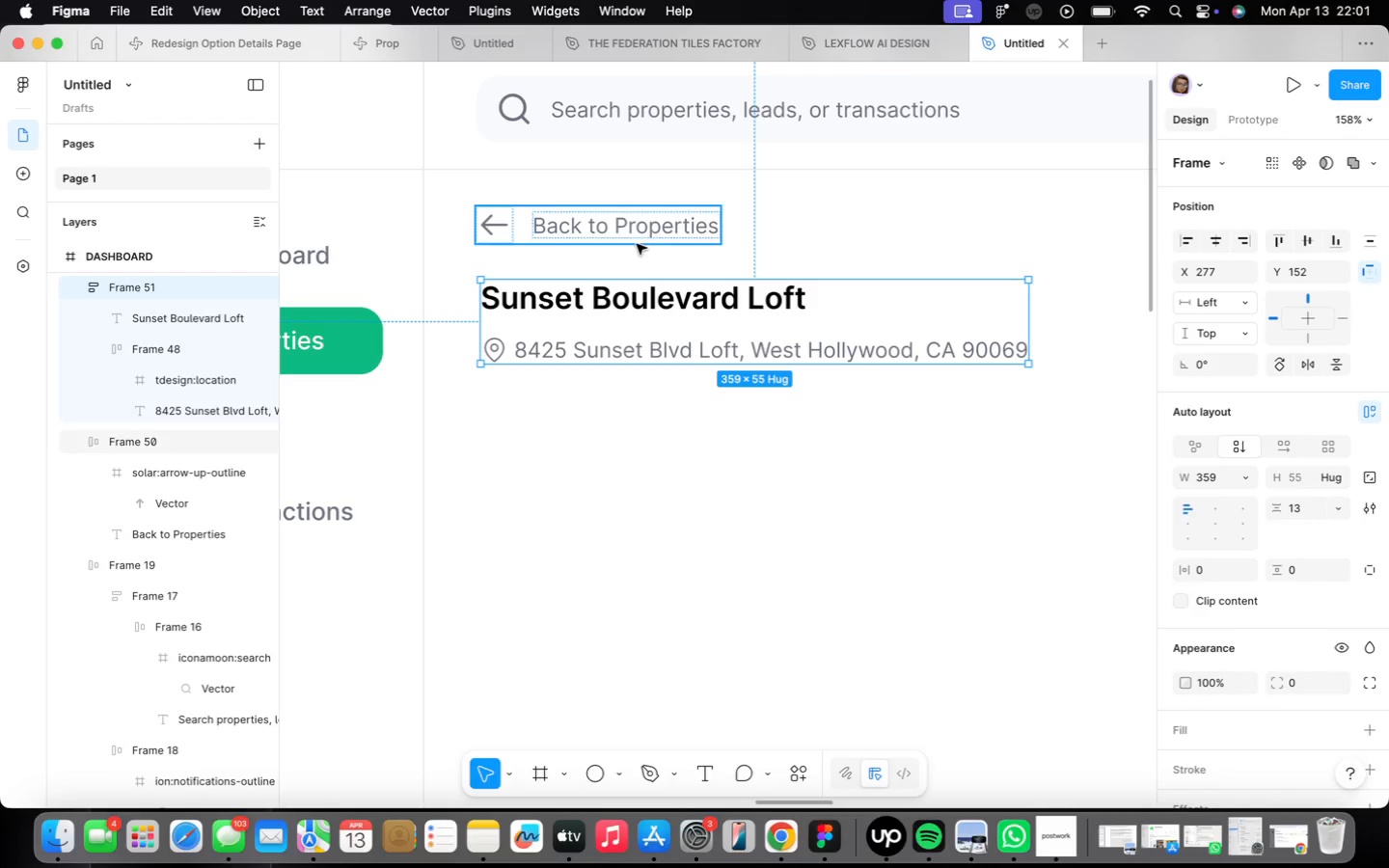 
double_click([676, 358])
 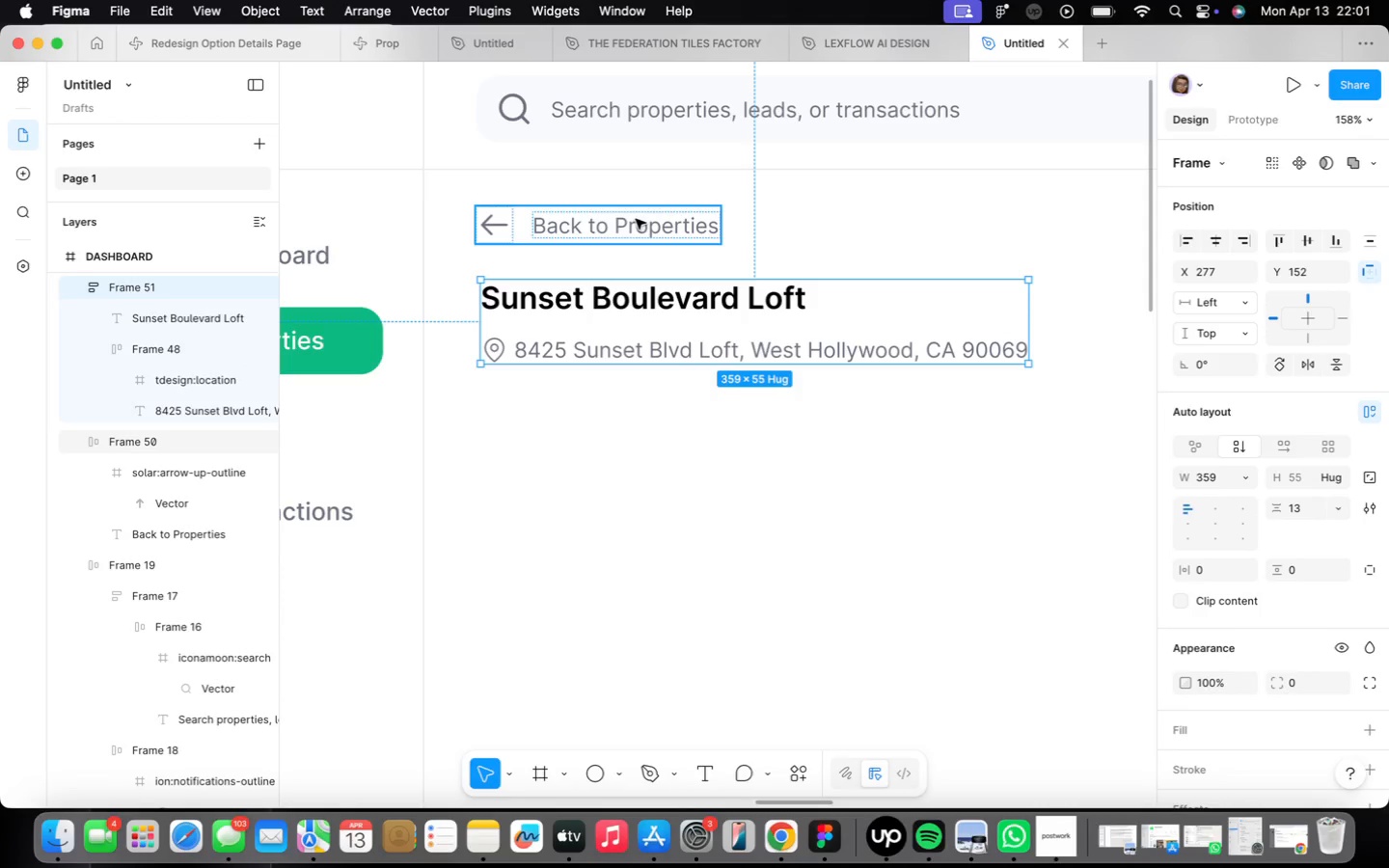 
double_click([636, 219])
 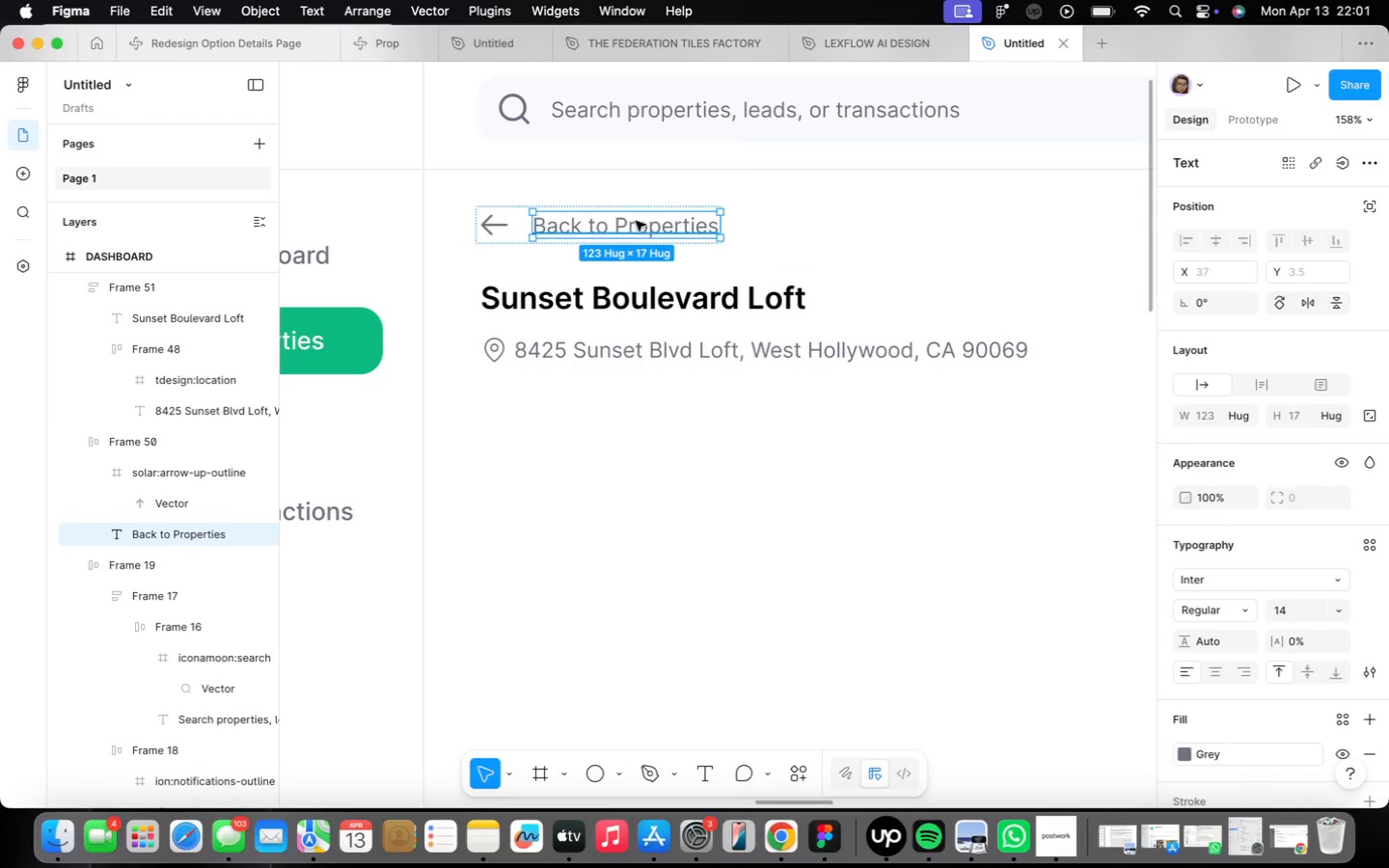 
hold_key(key=OptionLeft, duration=3.11)
left_click_drag(start_coordinate=[636, 221], to_coordinate=[586, 396])
 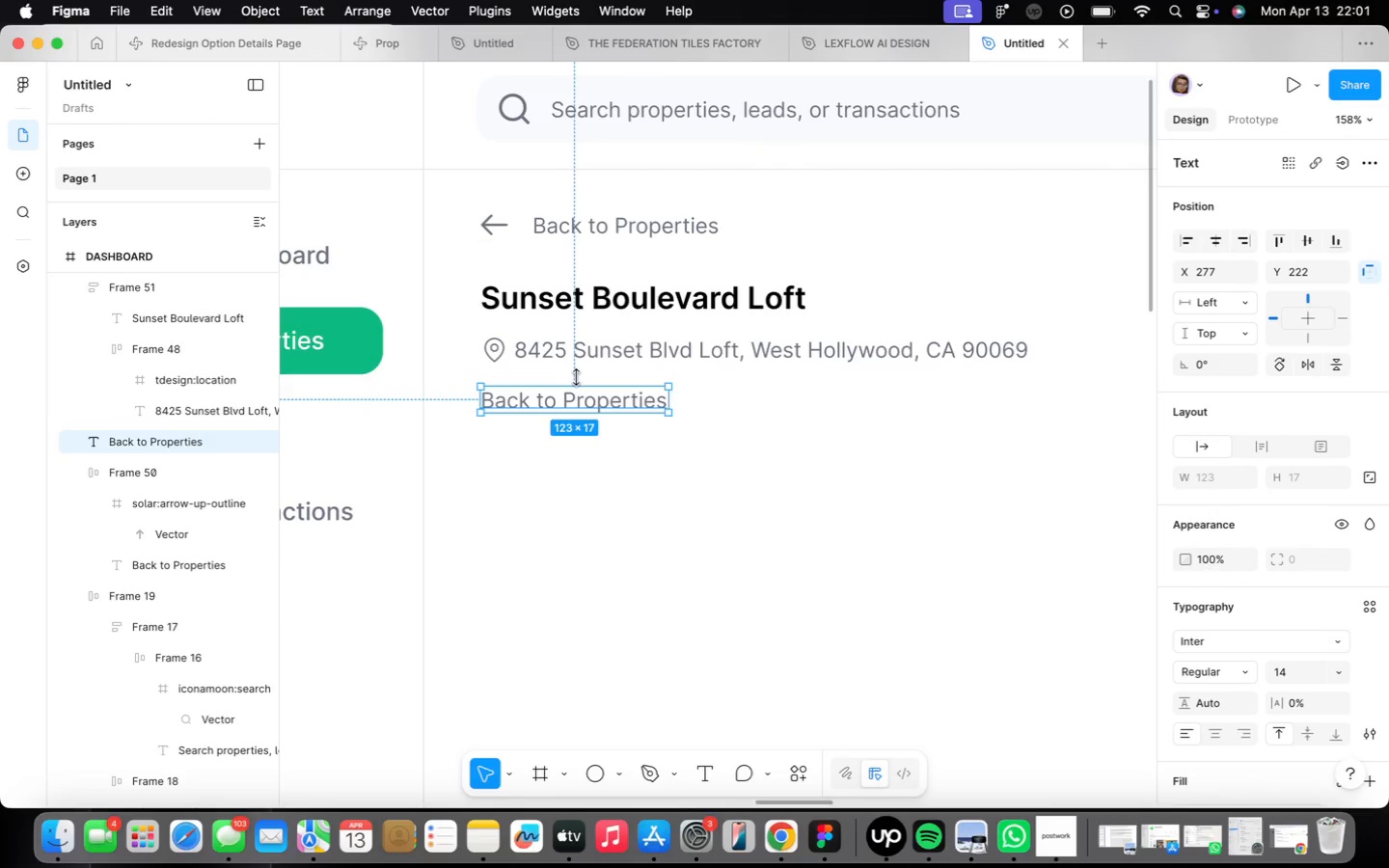 
left_click([575, 373])
 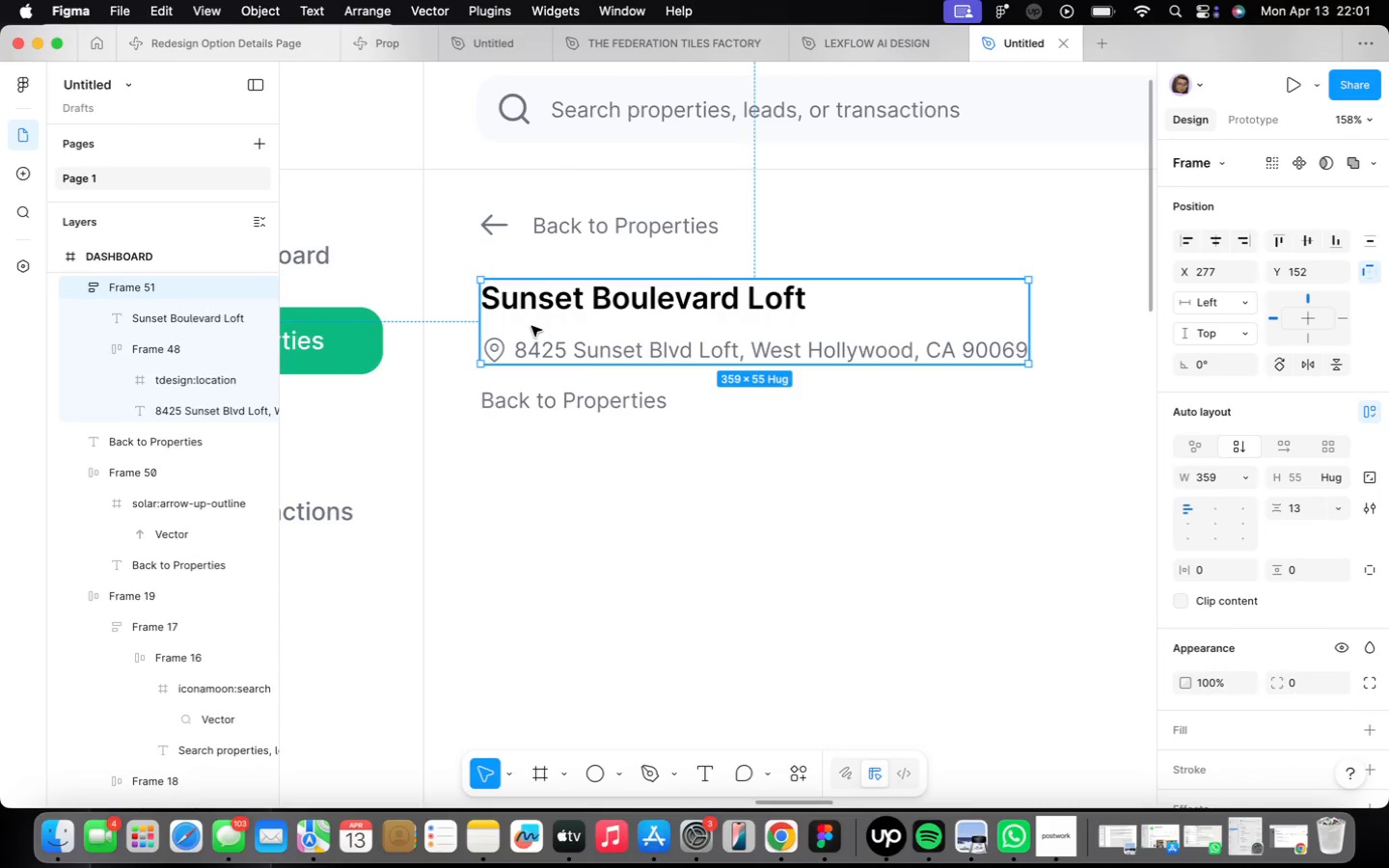 
scroll: coordinate [531, 326], scroll_direction: up, amount: 4.0
 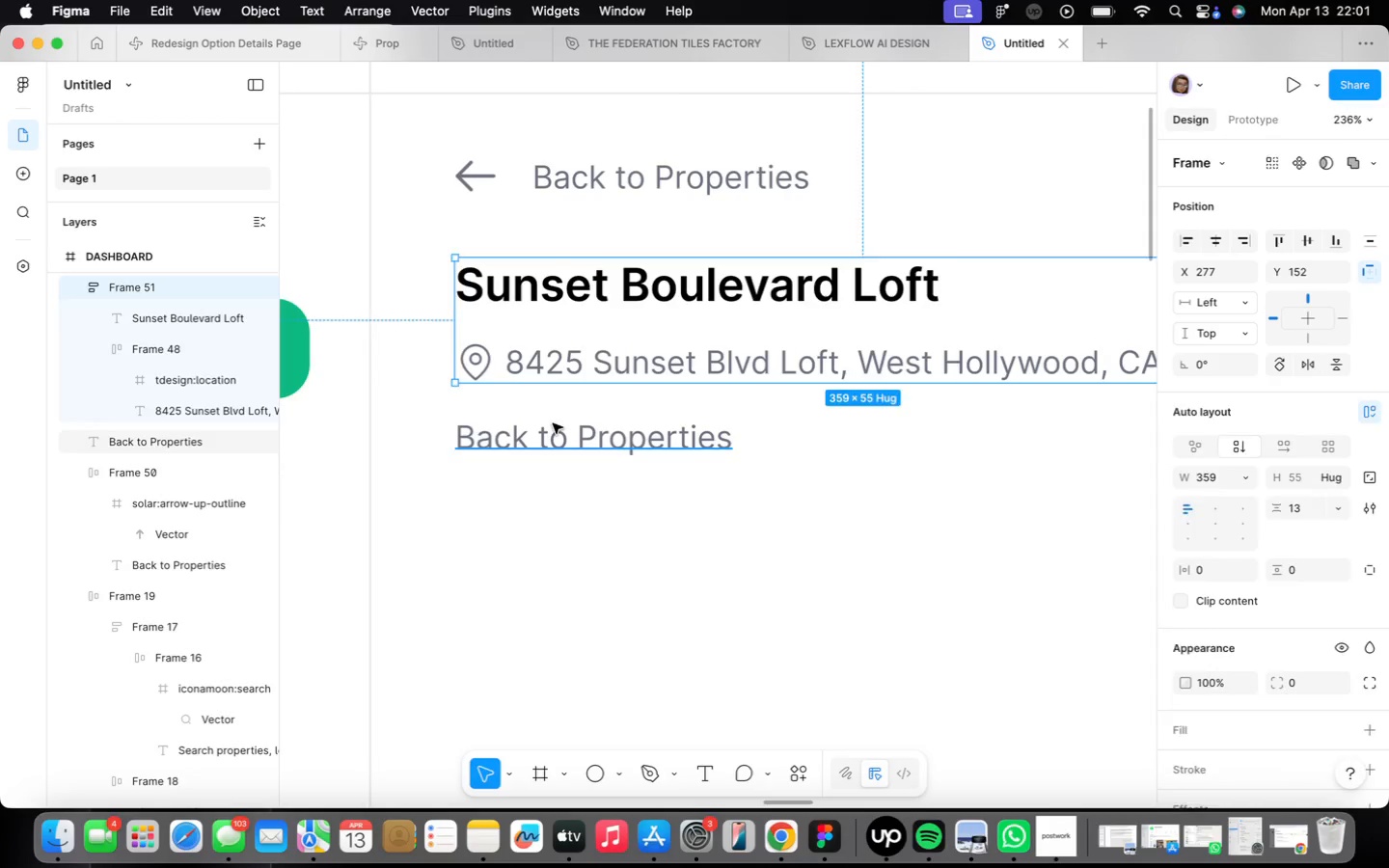 
left_click_drag(start_coordinate=[539, 434], to_coordinate=[541, 428])
 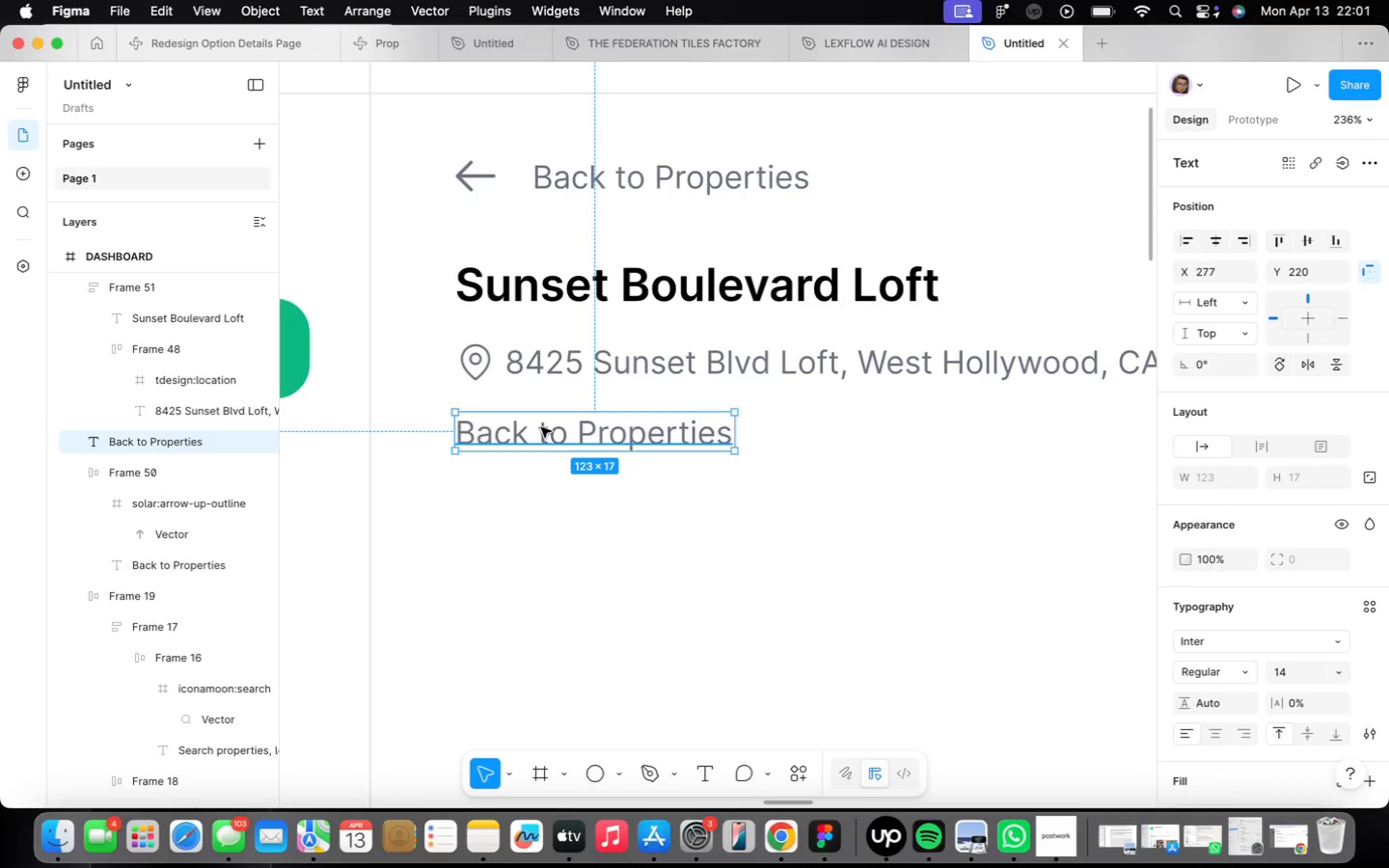 
double_click([541, 427])
 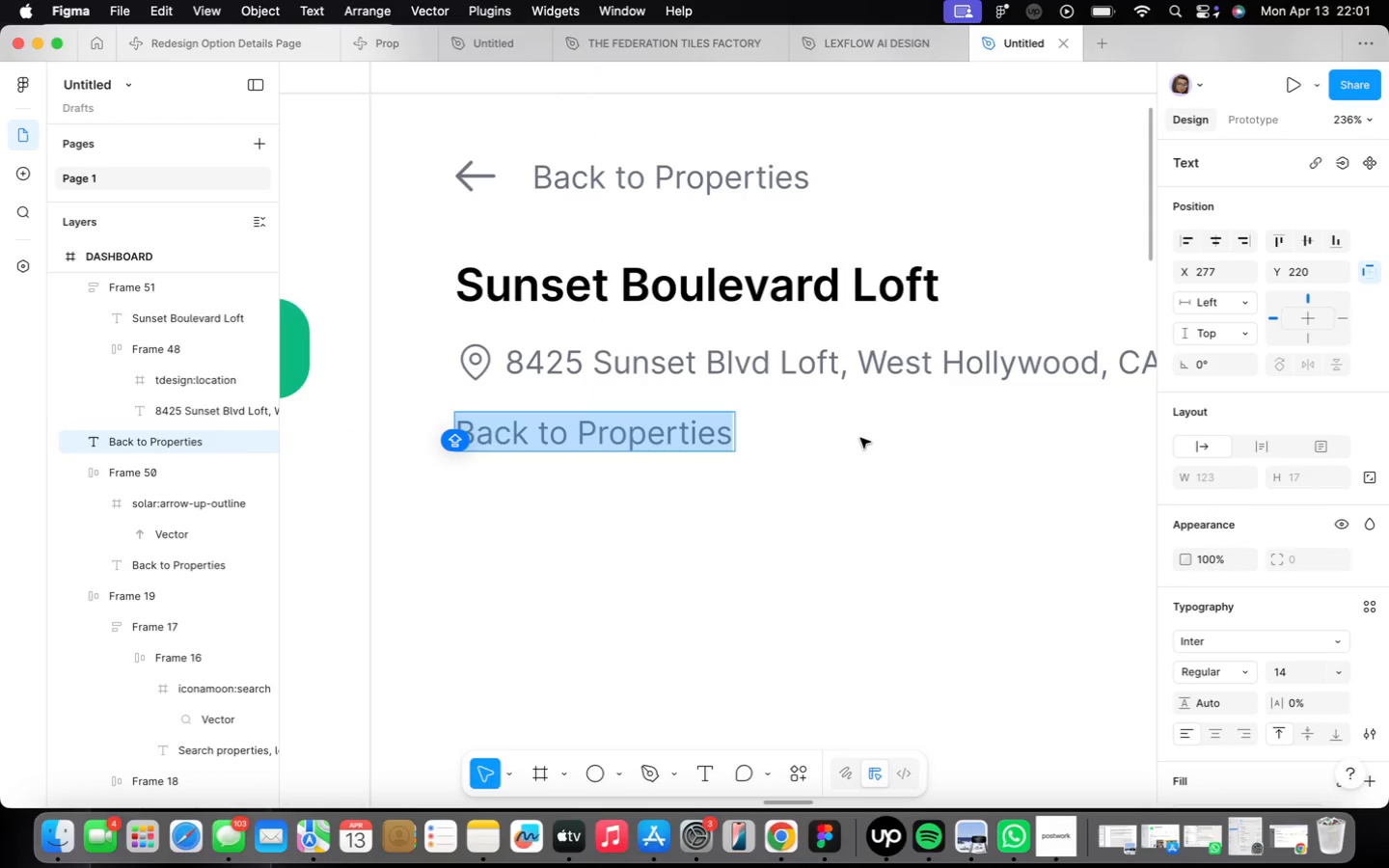 
type(Available)
 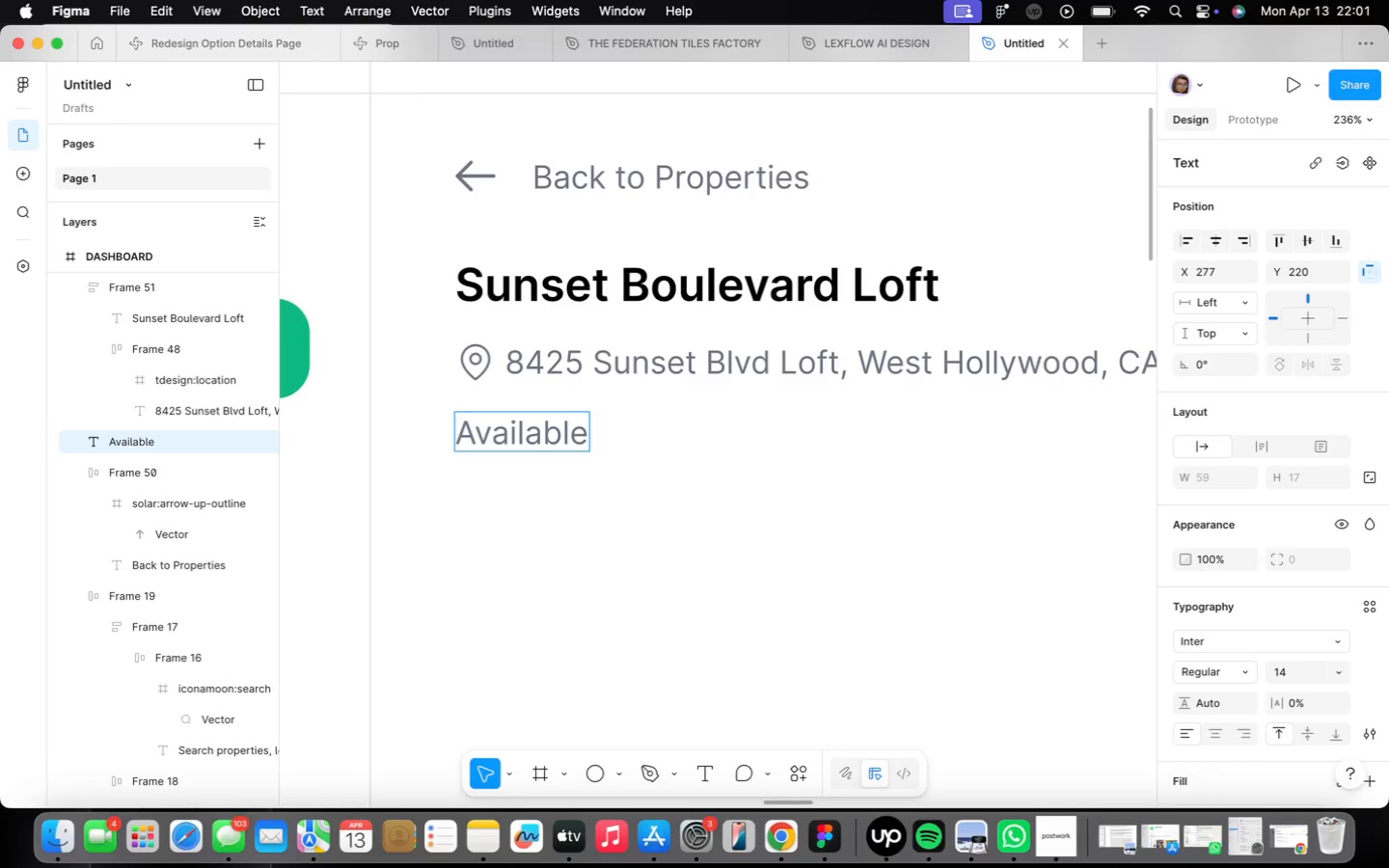 
wait(5.15)
 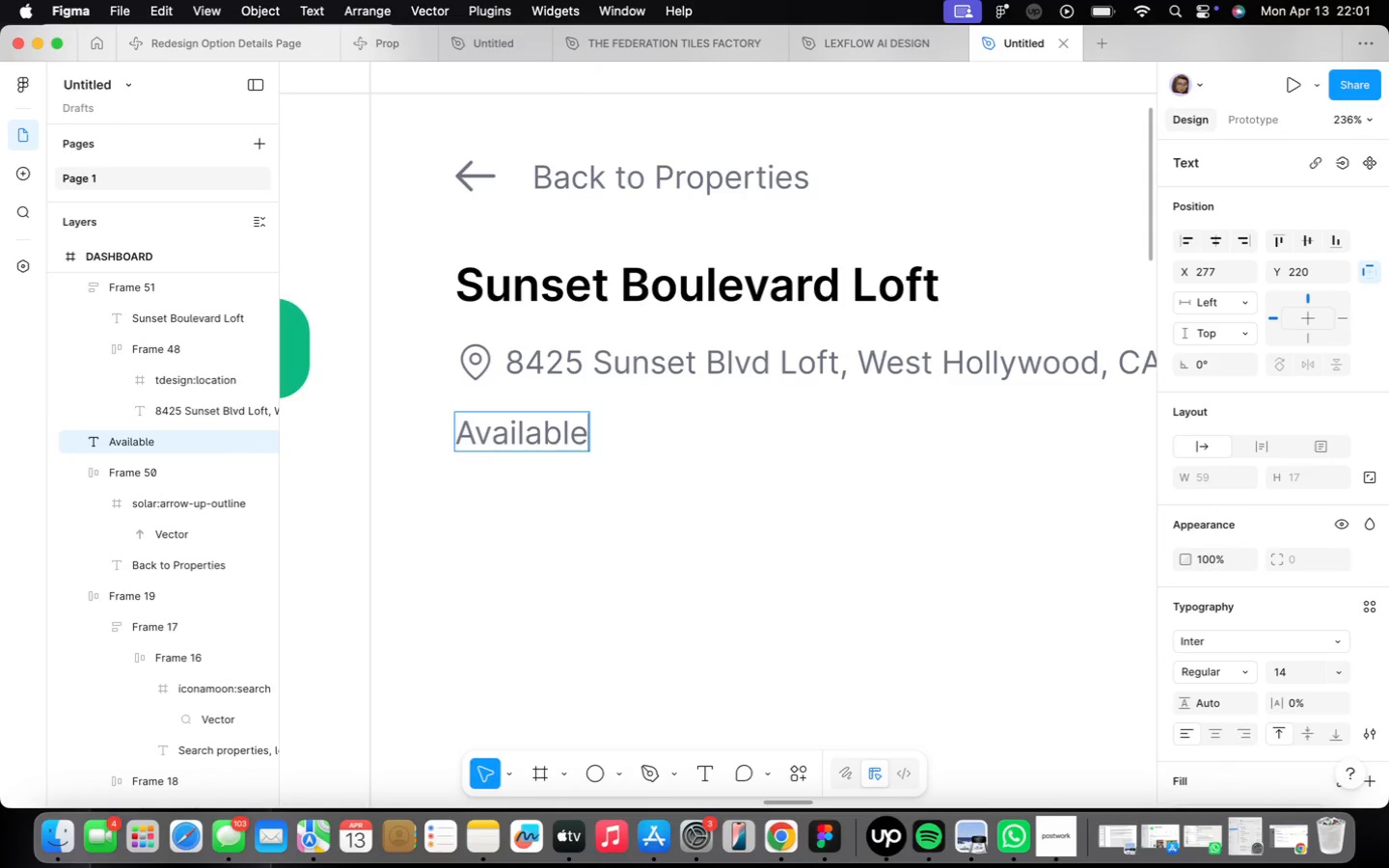 
double_click([589, 431])
 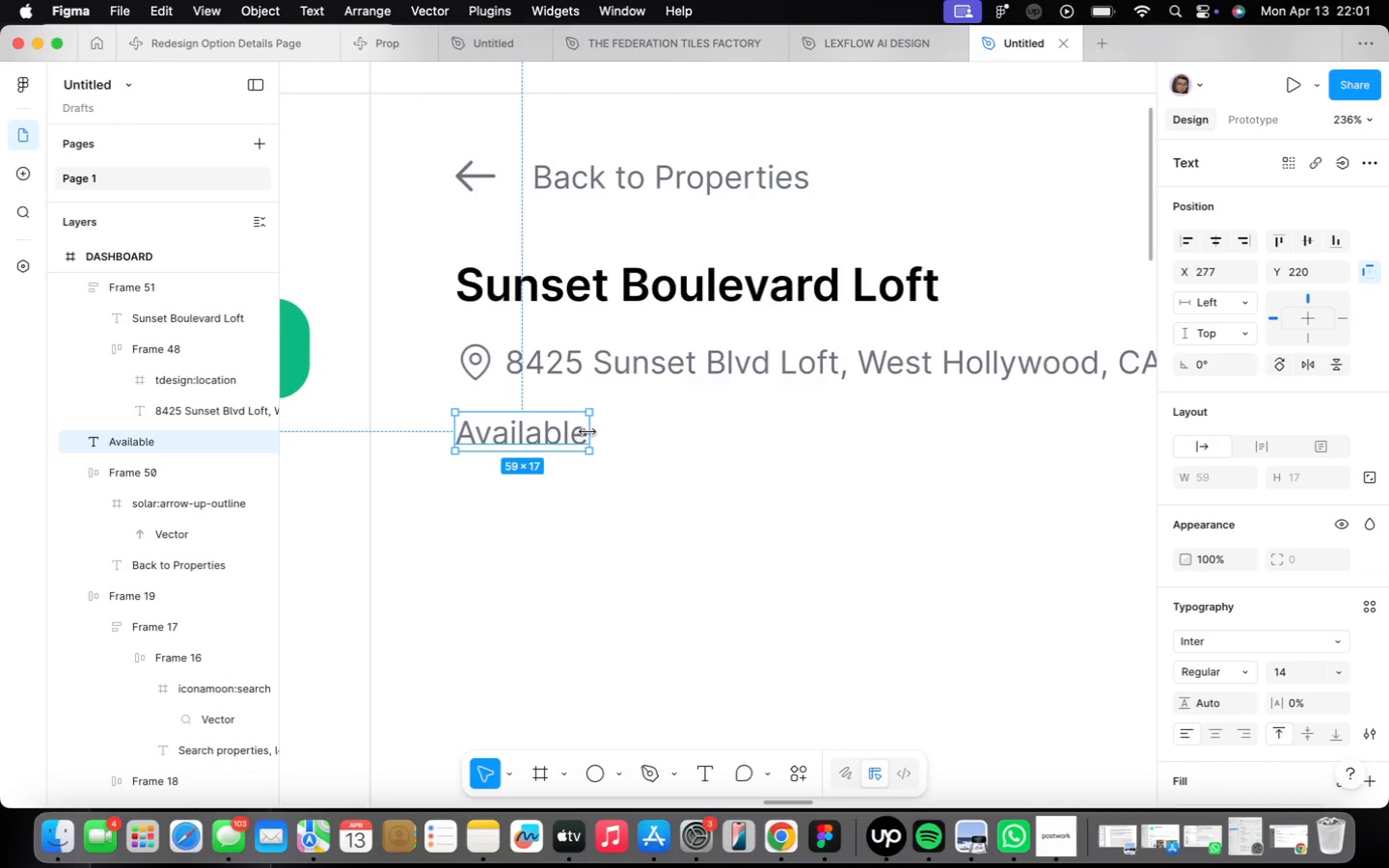 
double_click([587, 432])
 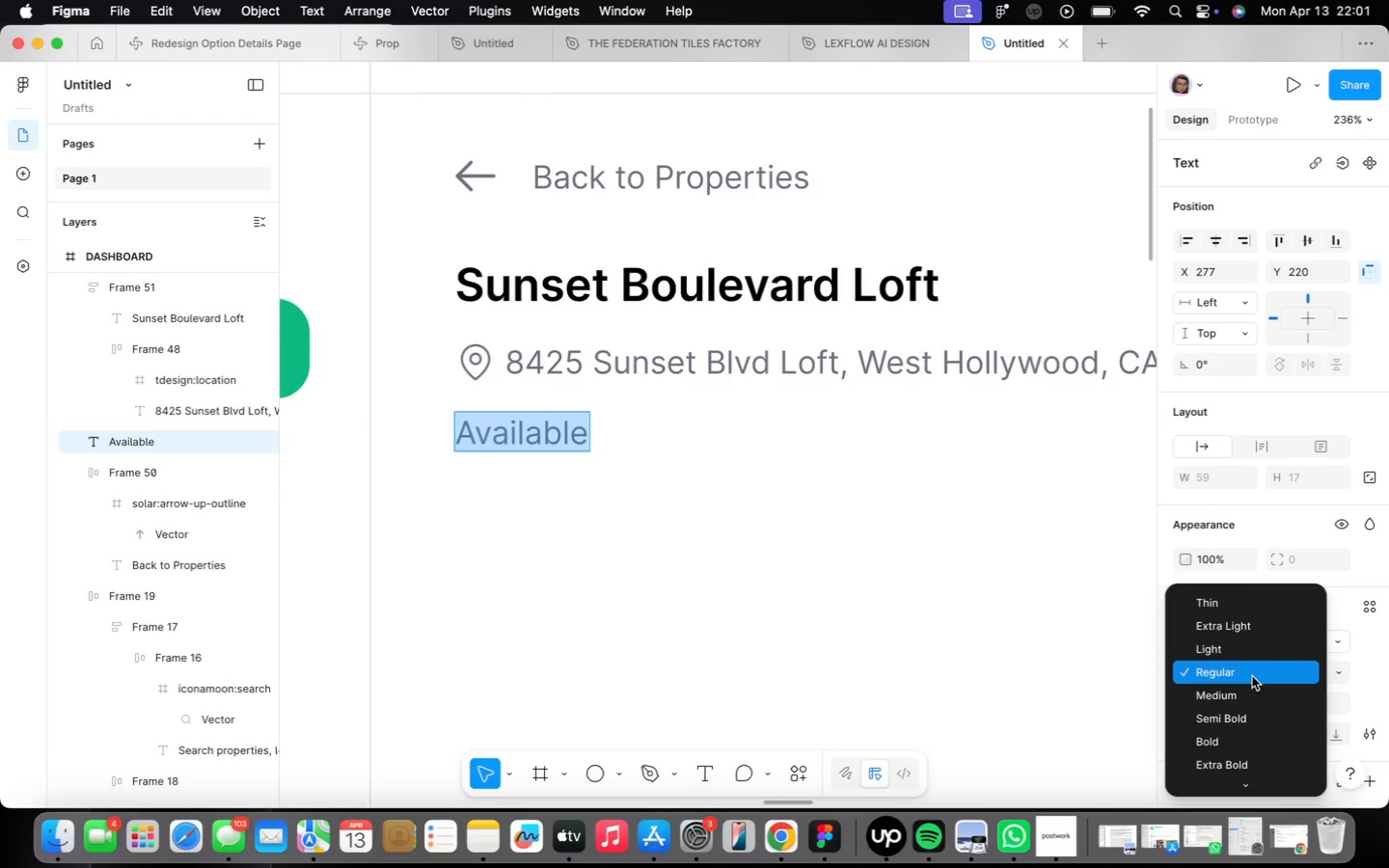 
left_click([1241, 696])
 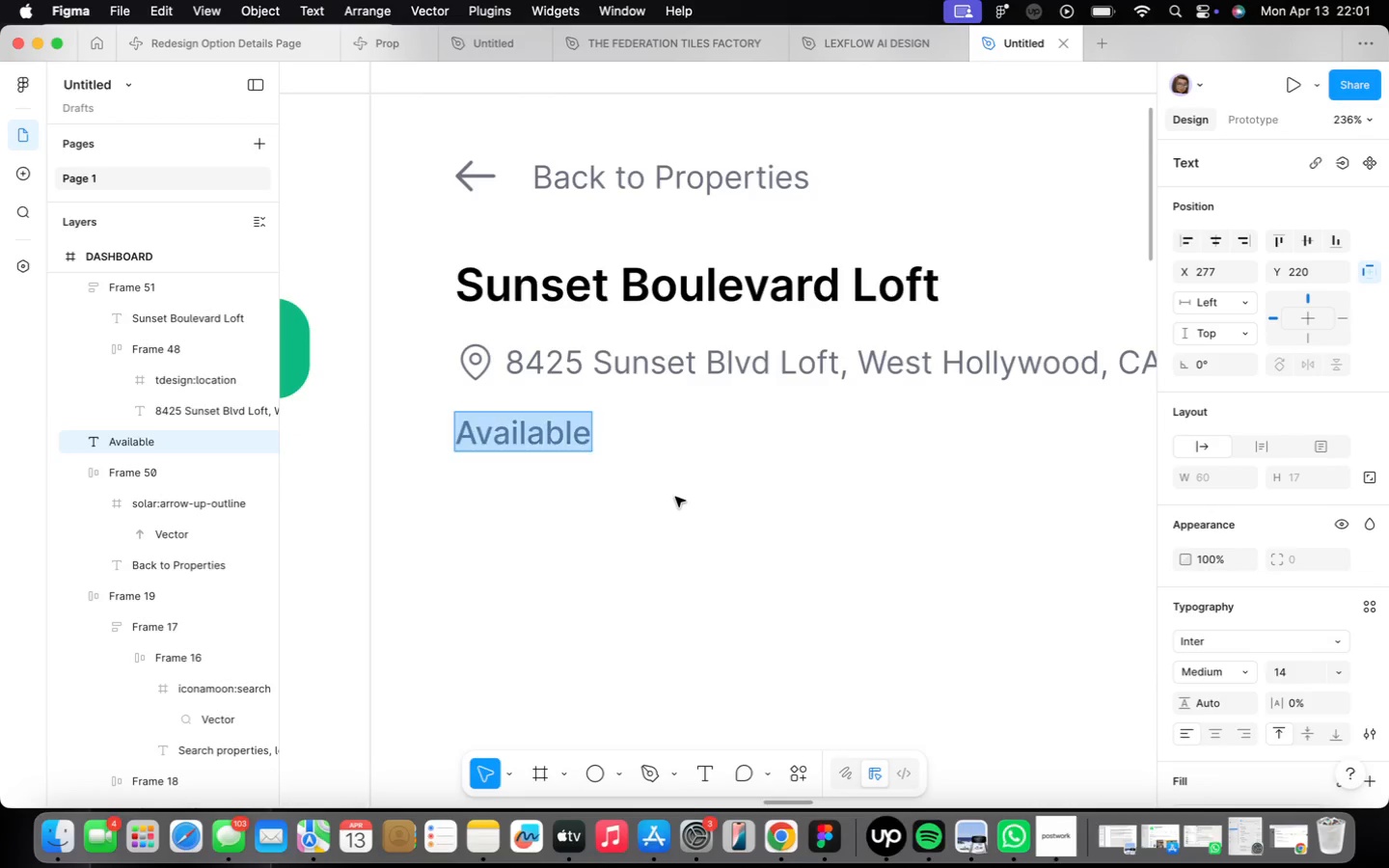 
left_click([675, 497])
 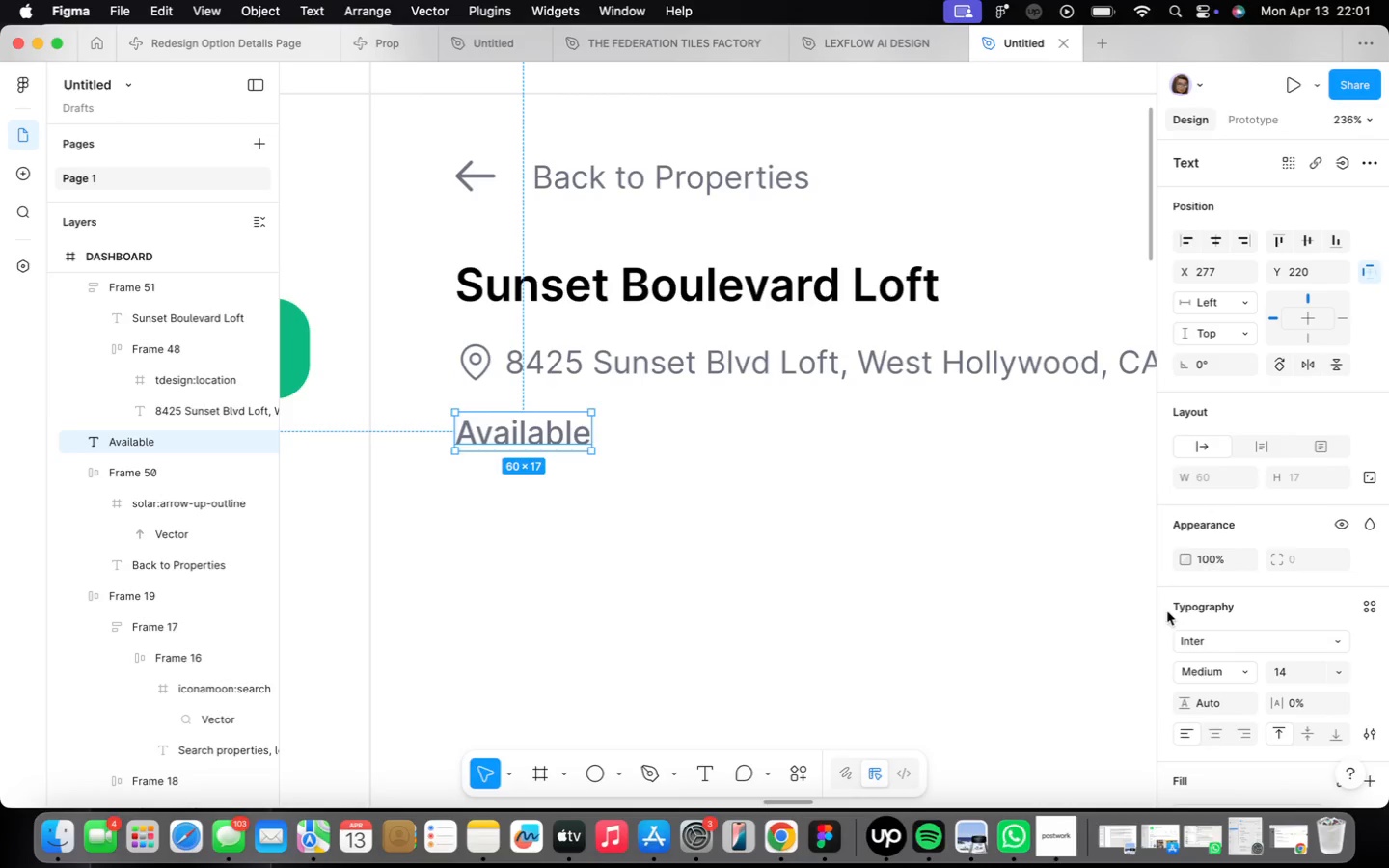 
scroll: coordinate [1300, 648], scroll_direction: down, amount: 23.0
 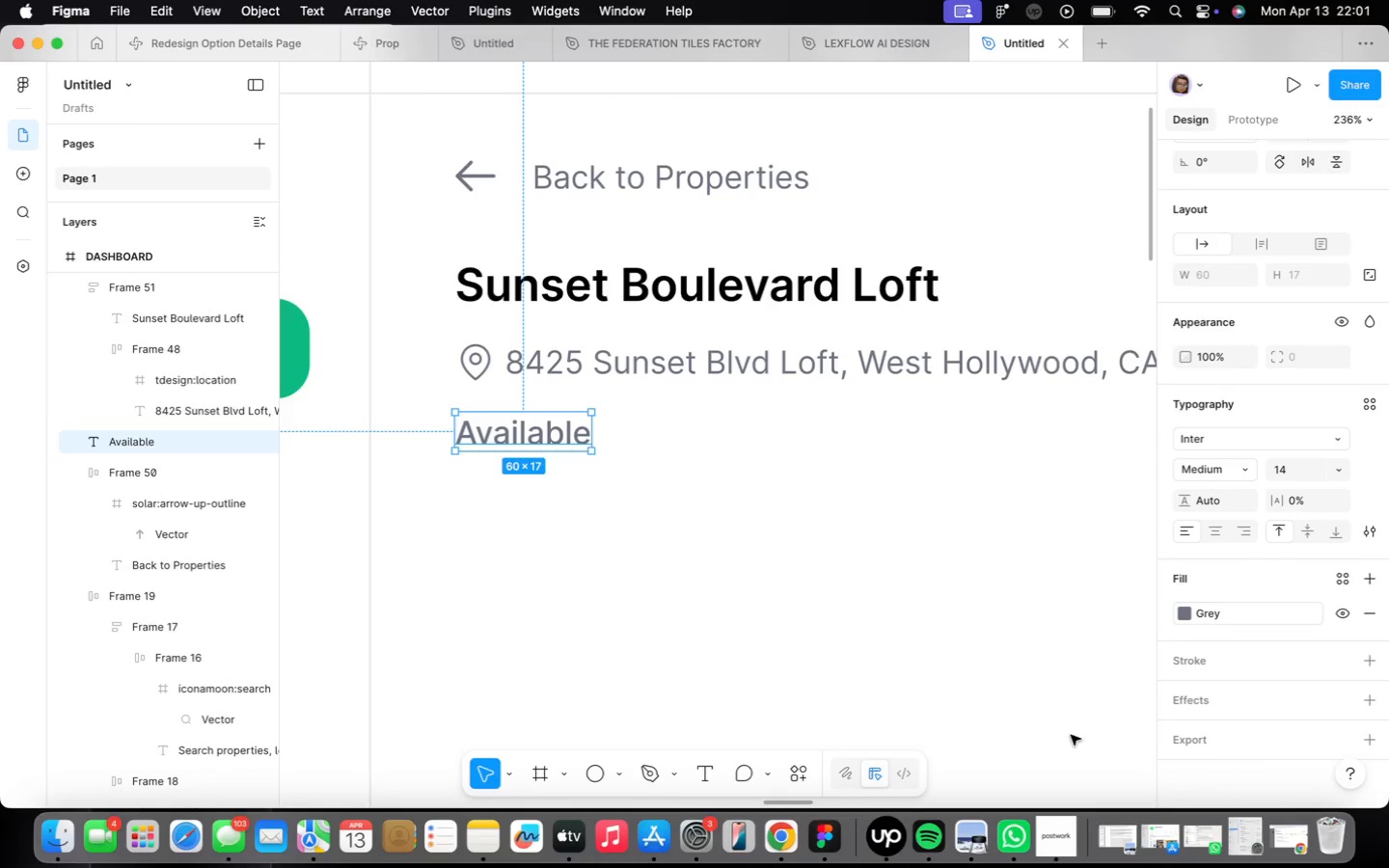 
left_click([1287, 610])
 